 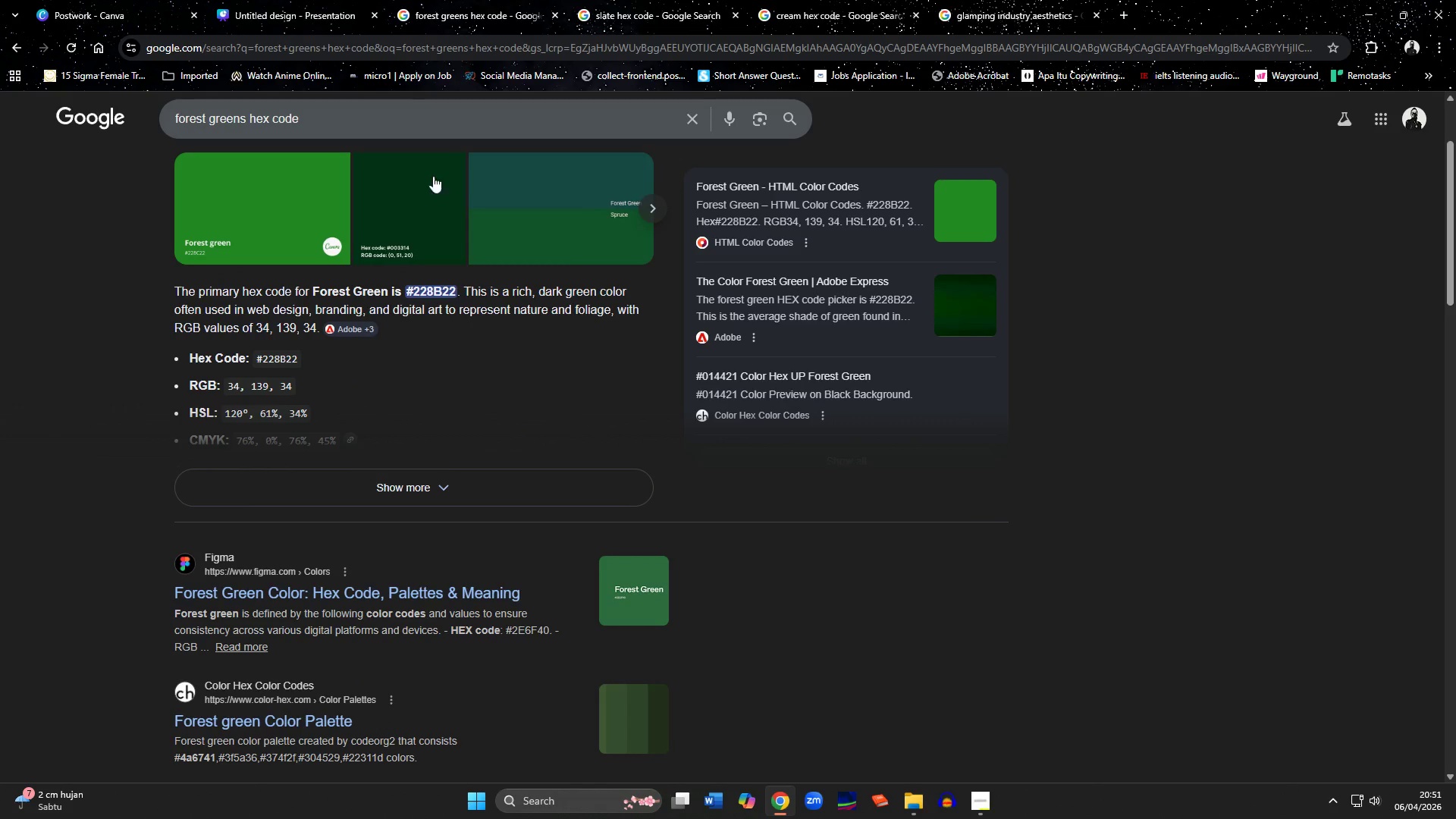 
left_click([371, 485])
 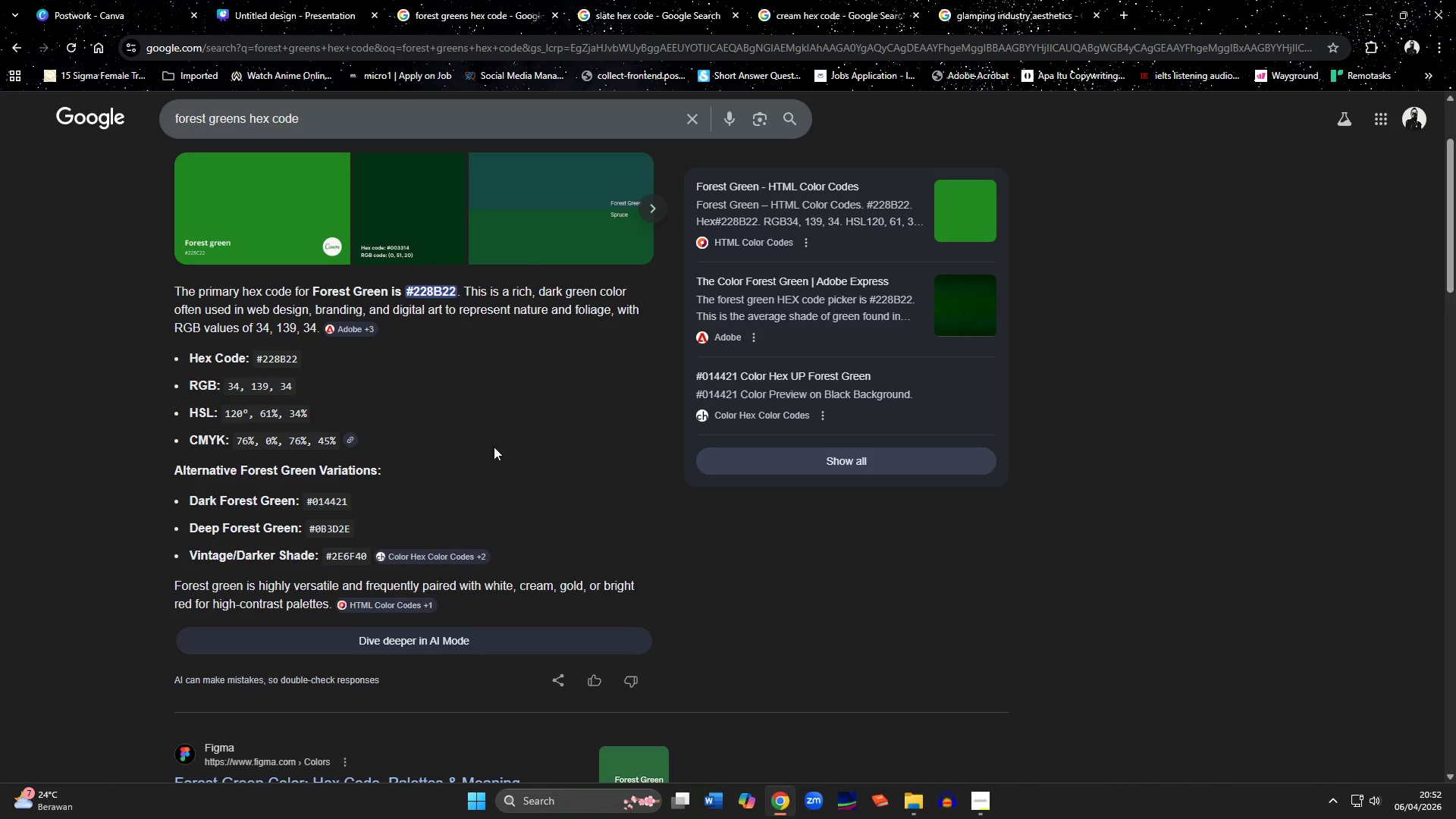 
wait(34.0)
 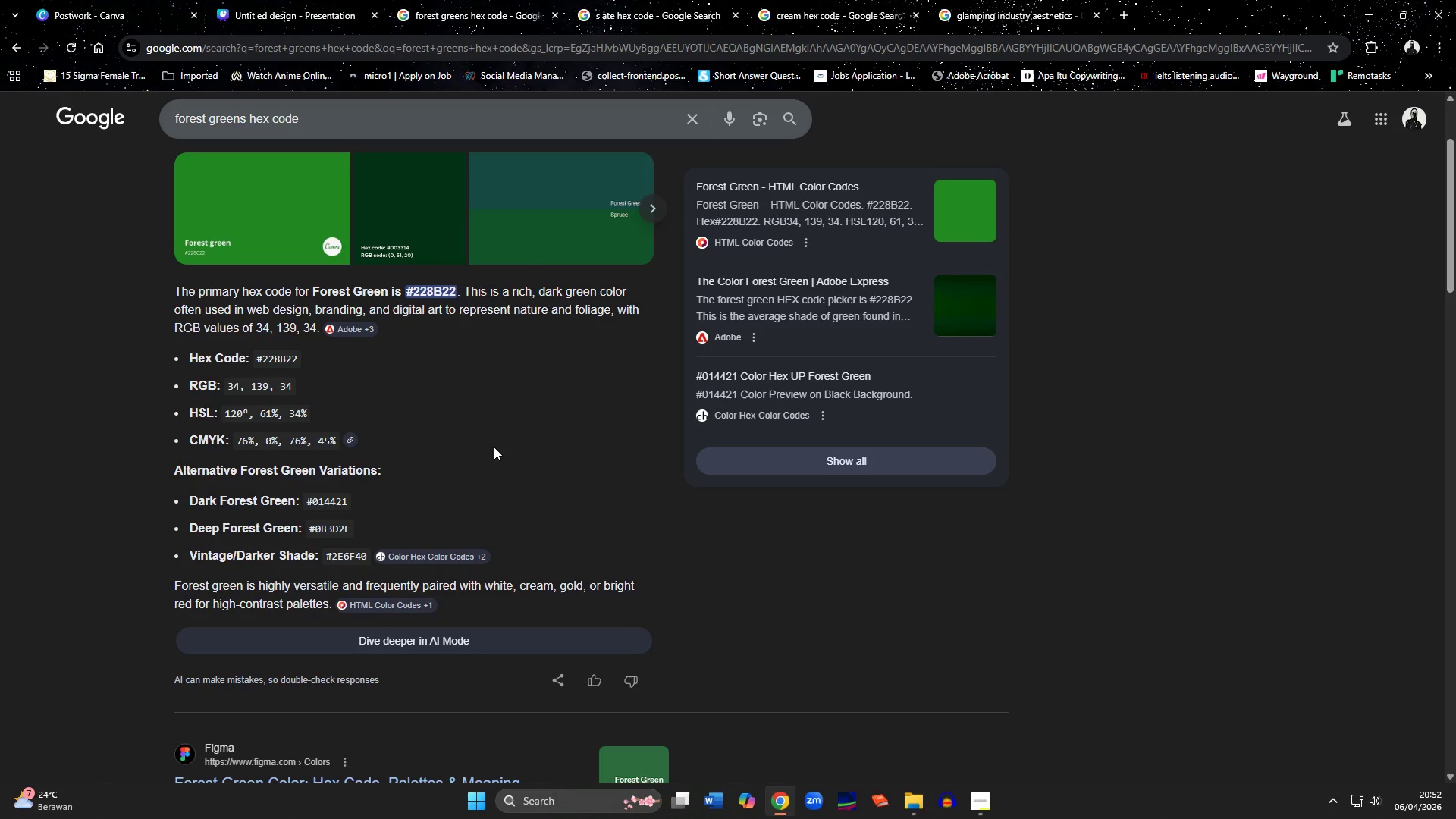 
scroll: coordinate [389, 461], scroll_direction: down, amount: 1.0
 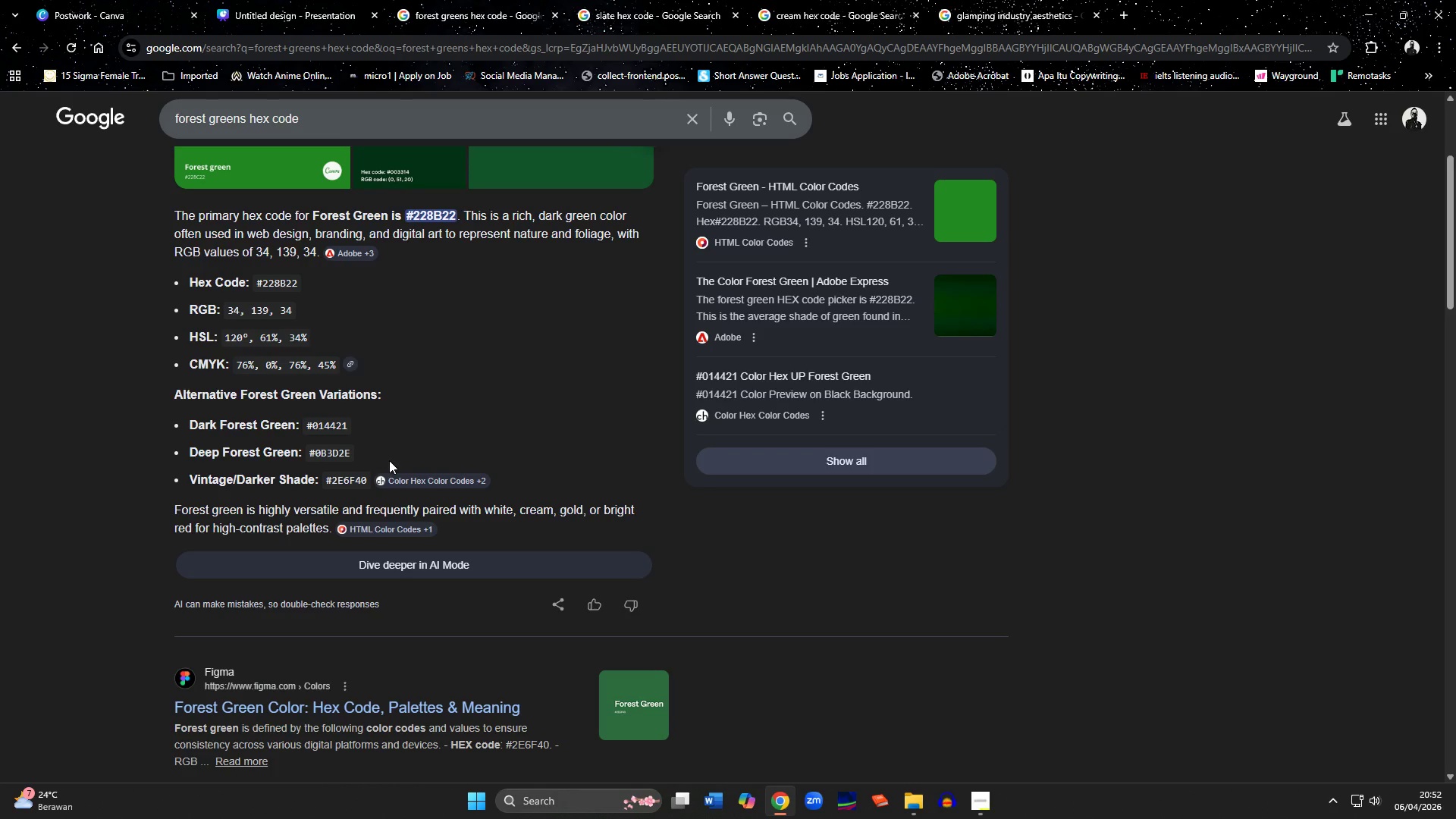 
mouse_move([470, 500])
 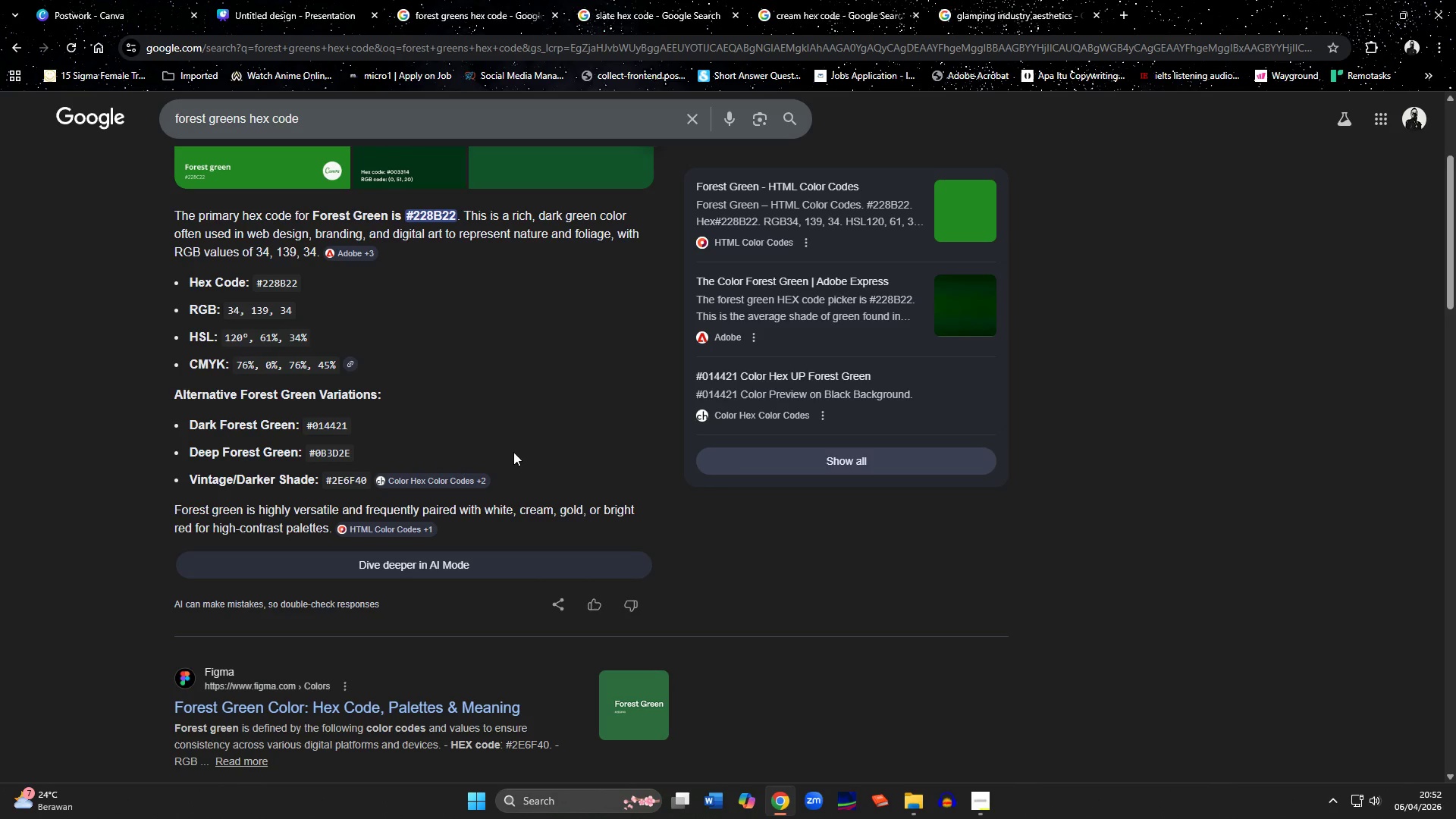 
wait(22.94)
 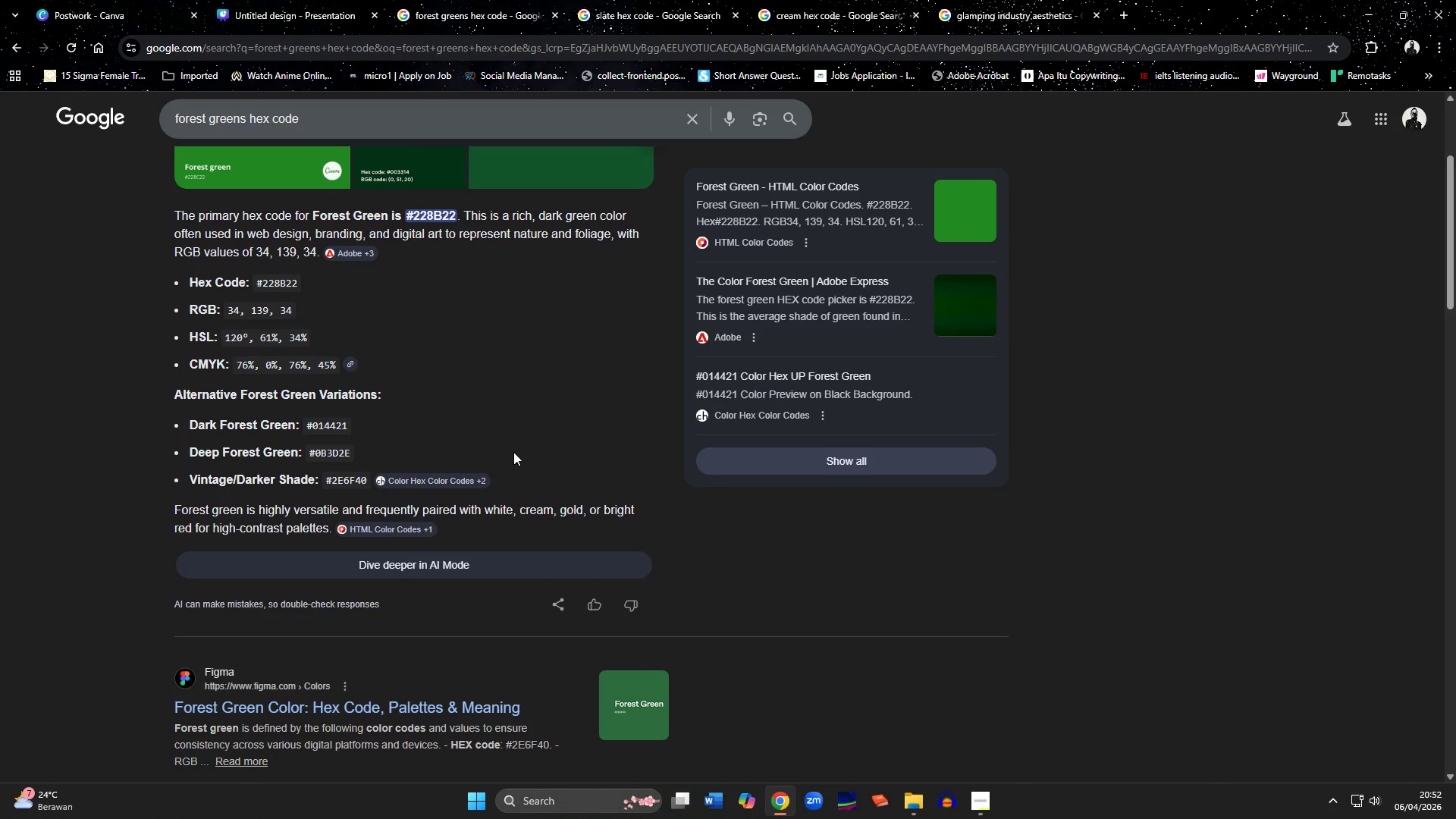 
left_click([265, 0])
 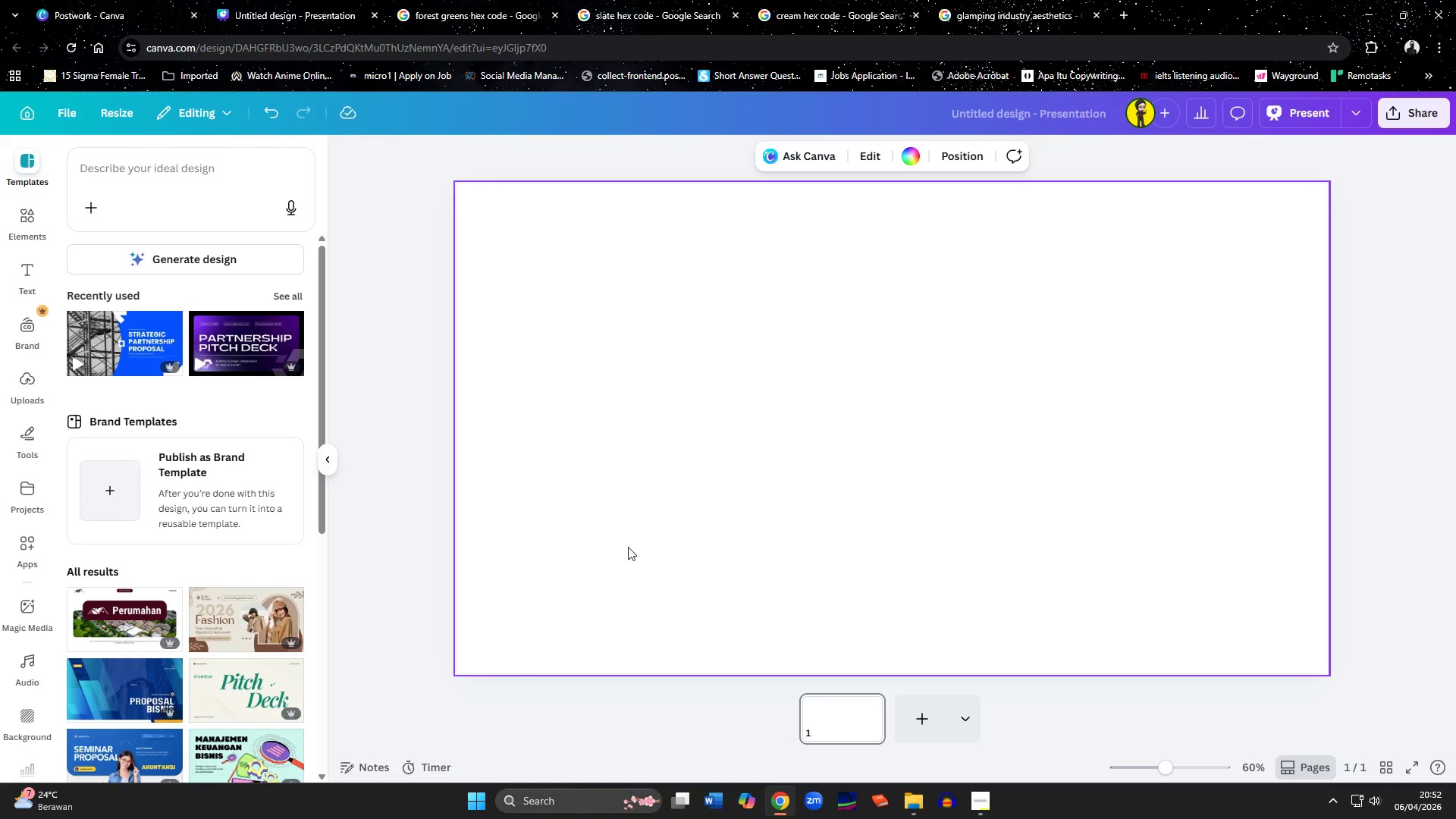 
left_click([734, 488])
 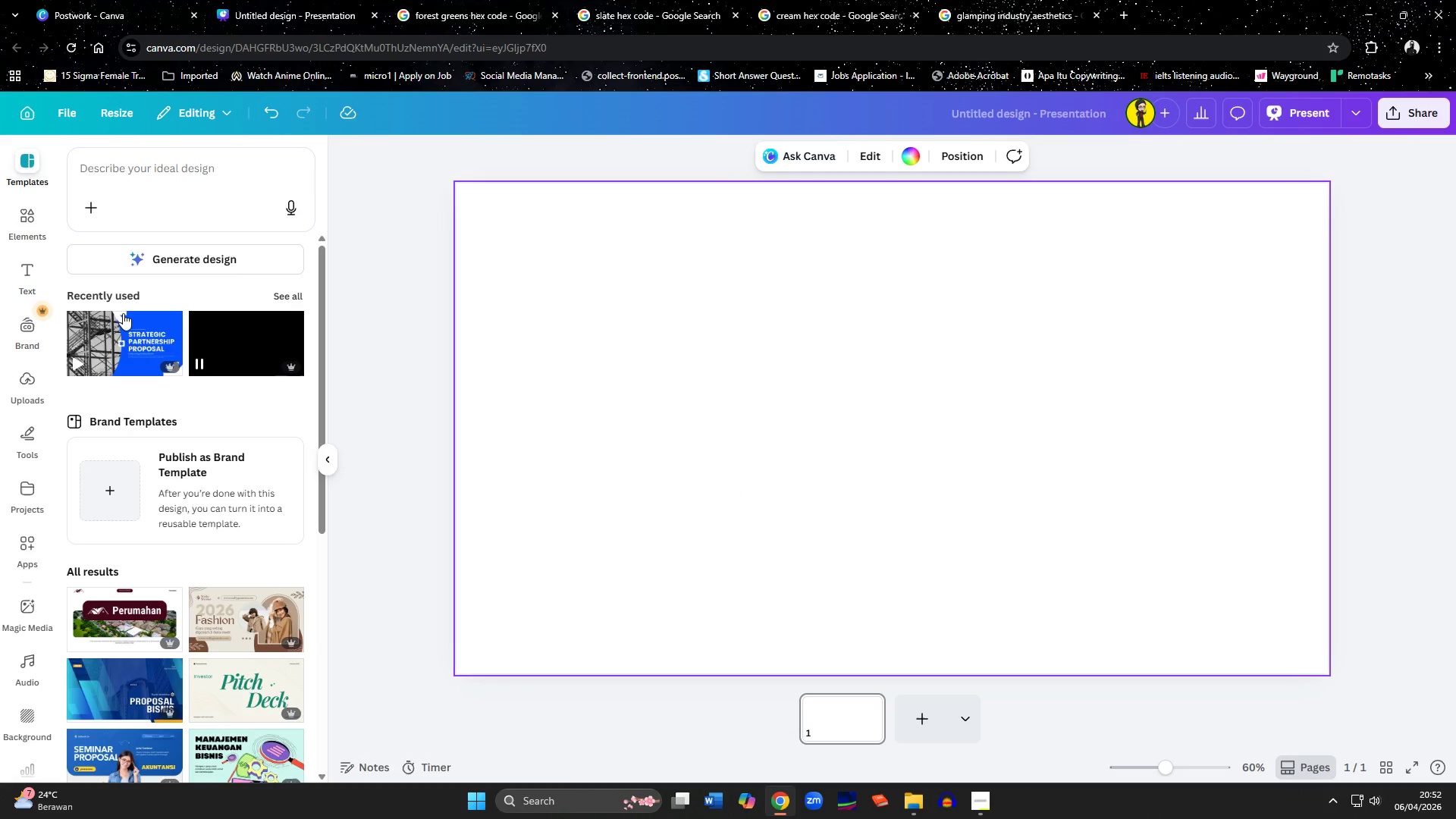 
left_click([27, 215])
 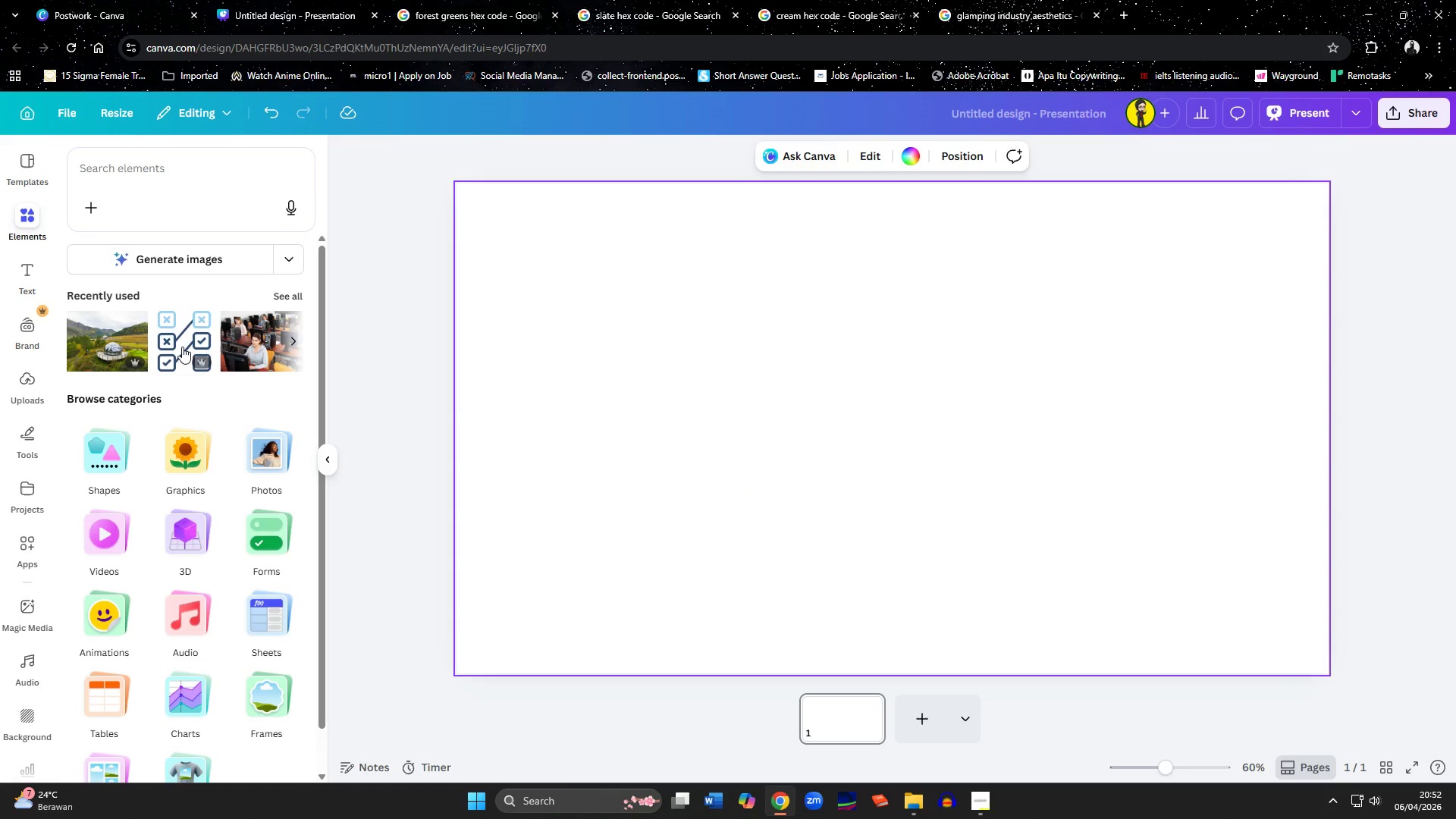 
left_click([109, 461])
 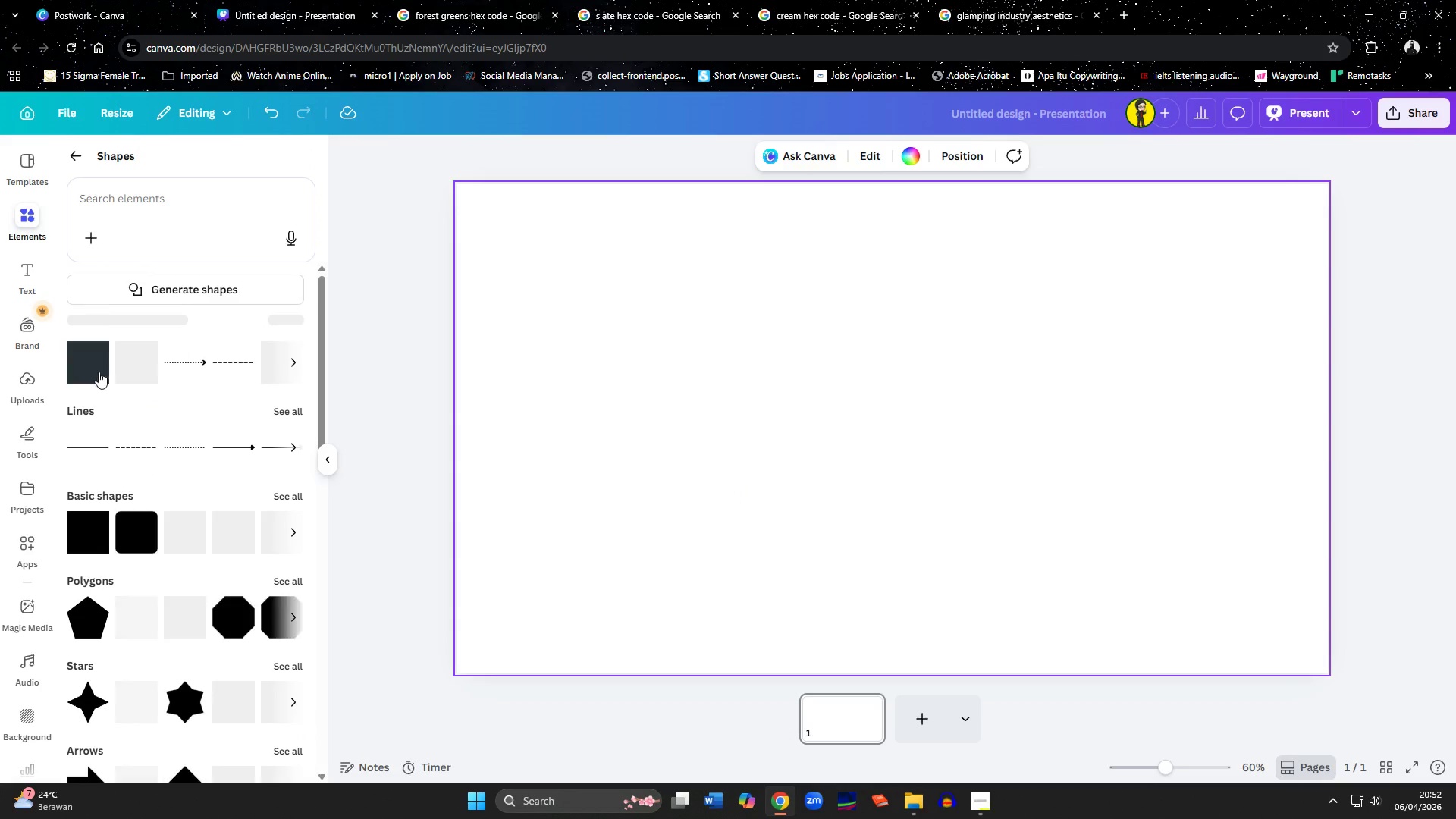 
left_click([88, 372])
 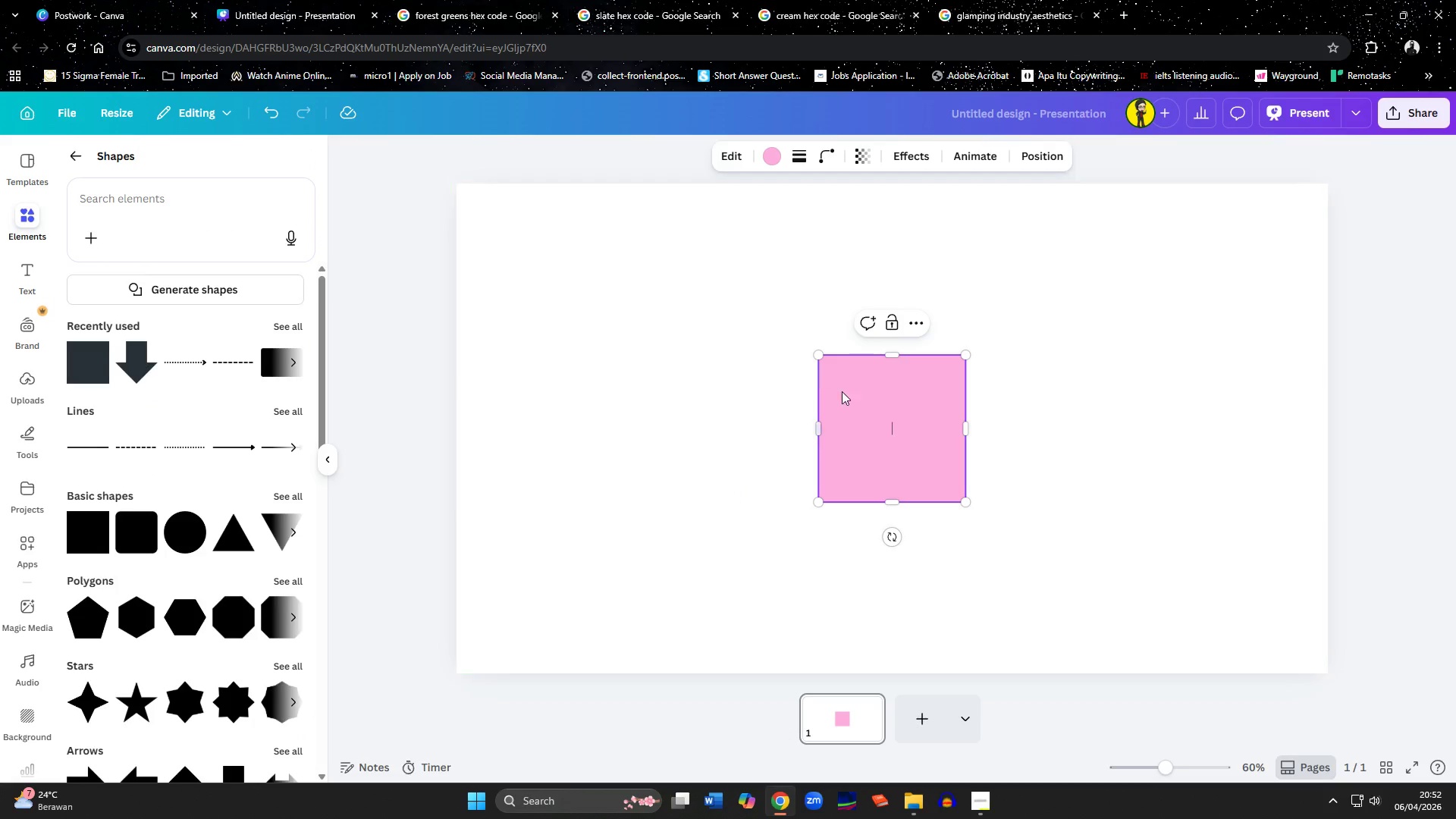 
left_click_drag(start_coordinate=[878, 417], to_coordinate=[516, 246])
 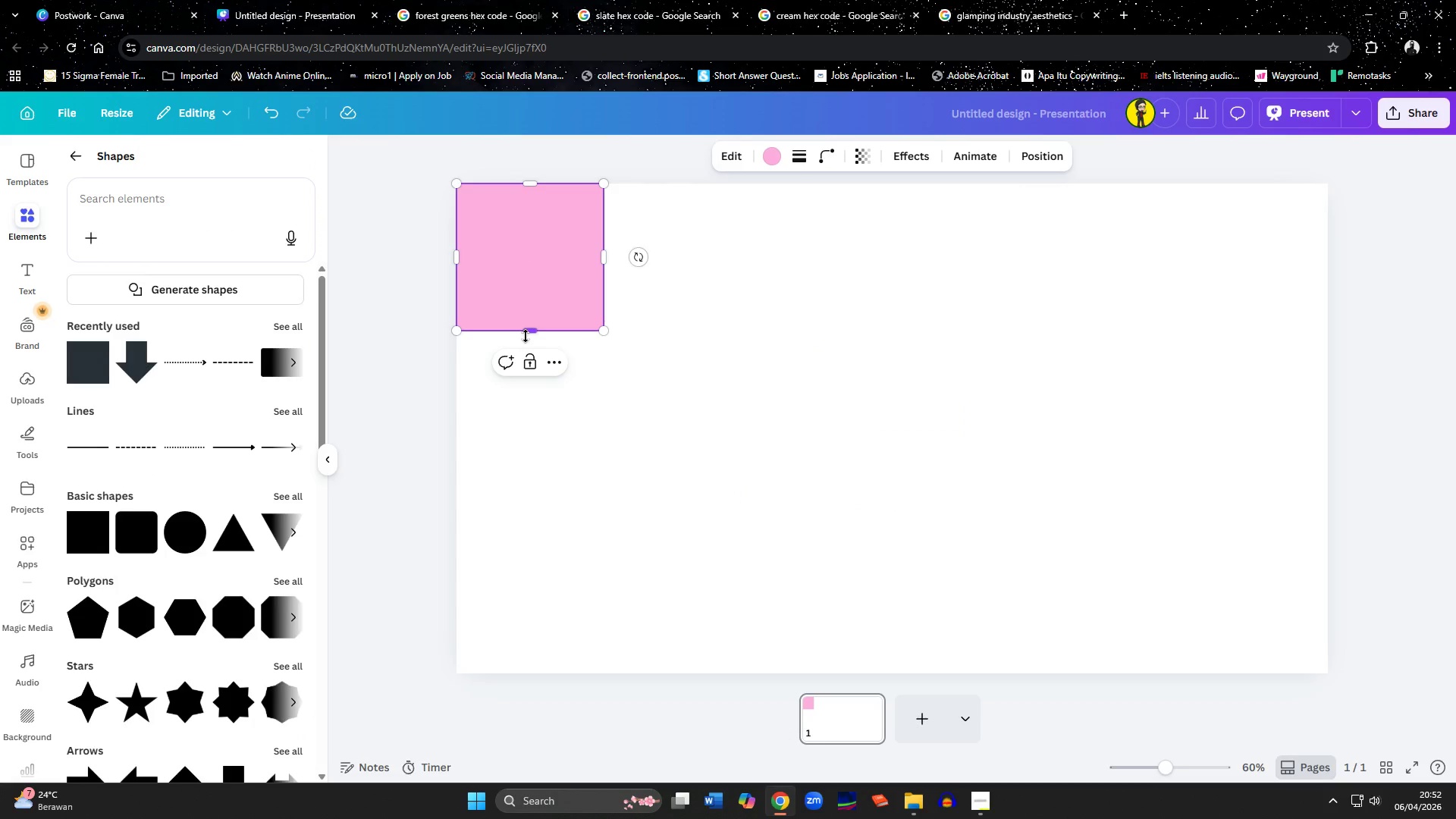 
left_click_drag(start_coordinate=[527, 336], to_coordinate=[507, 677])
 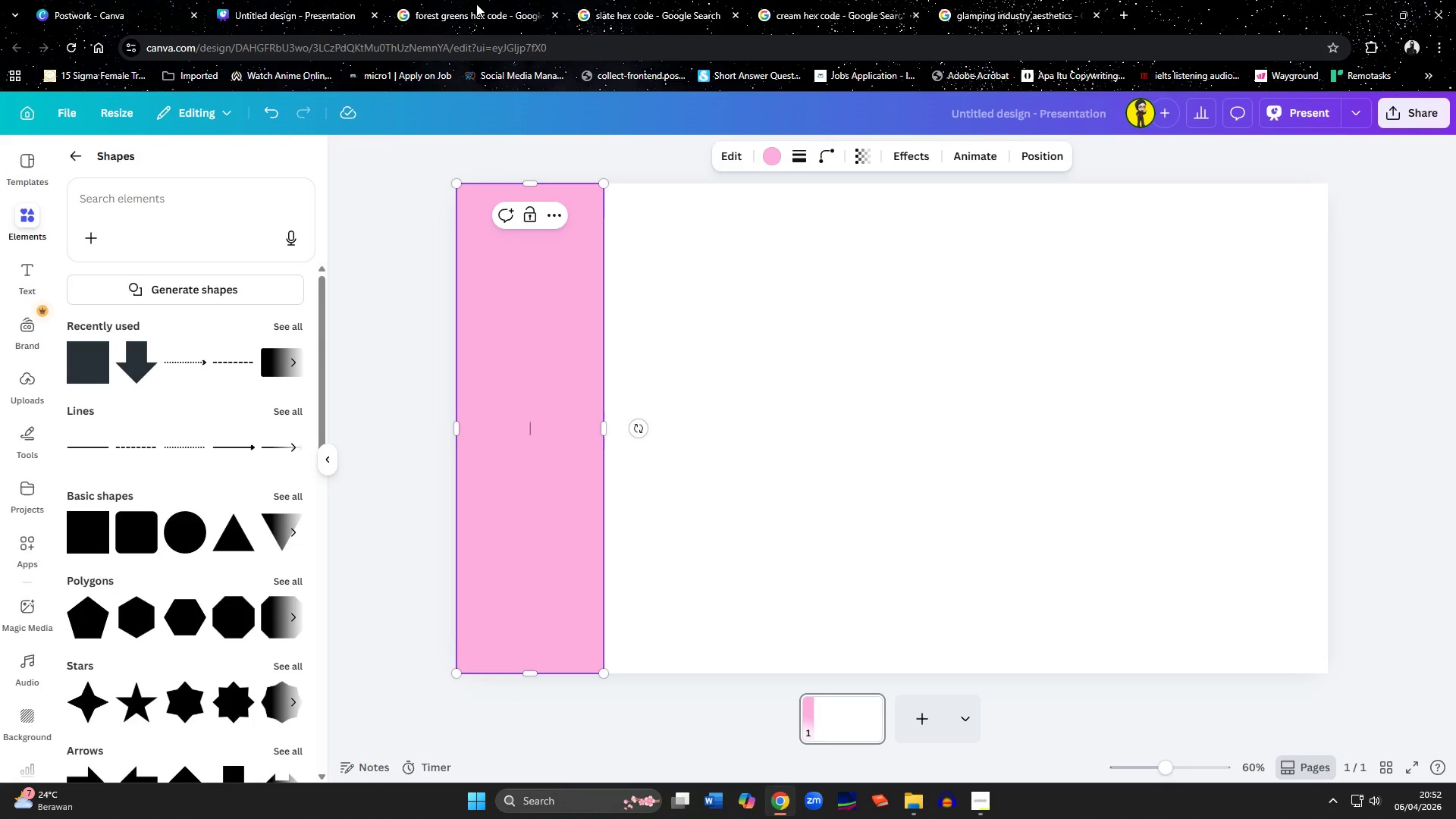 
left_click([476, 4])
 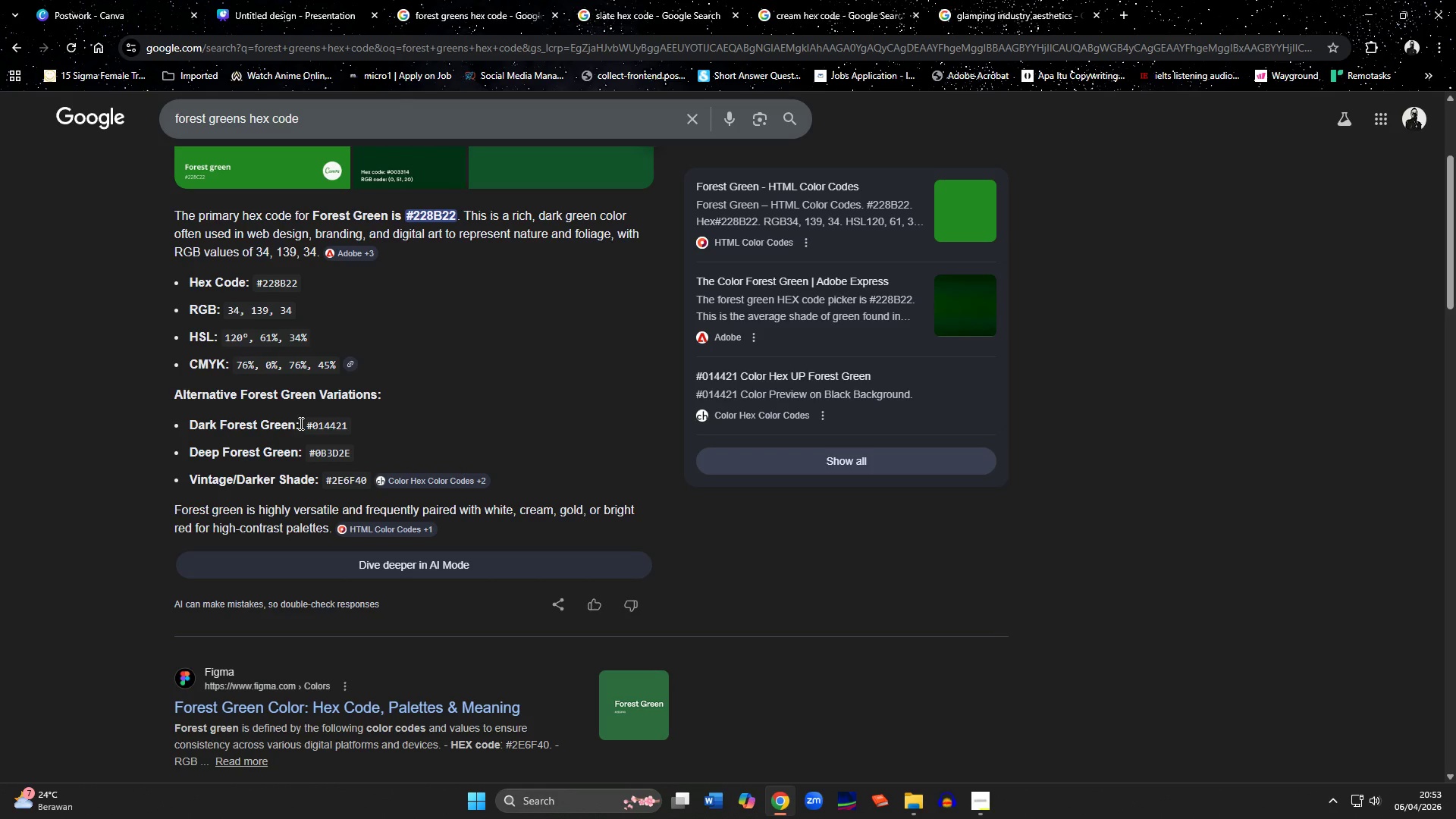 
left_click_drag(start_coordinate=[305, 423], to_coordinate=[352, 427])
 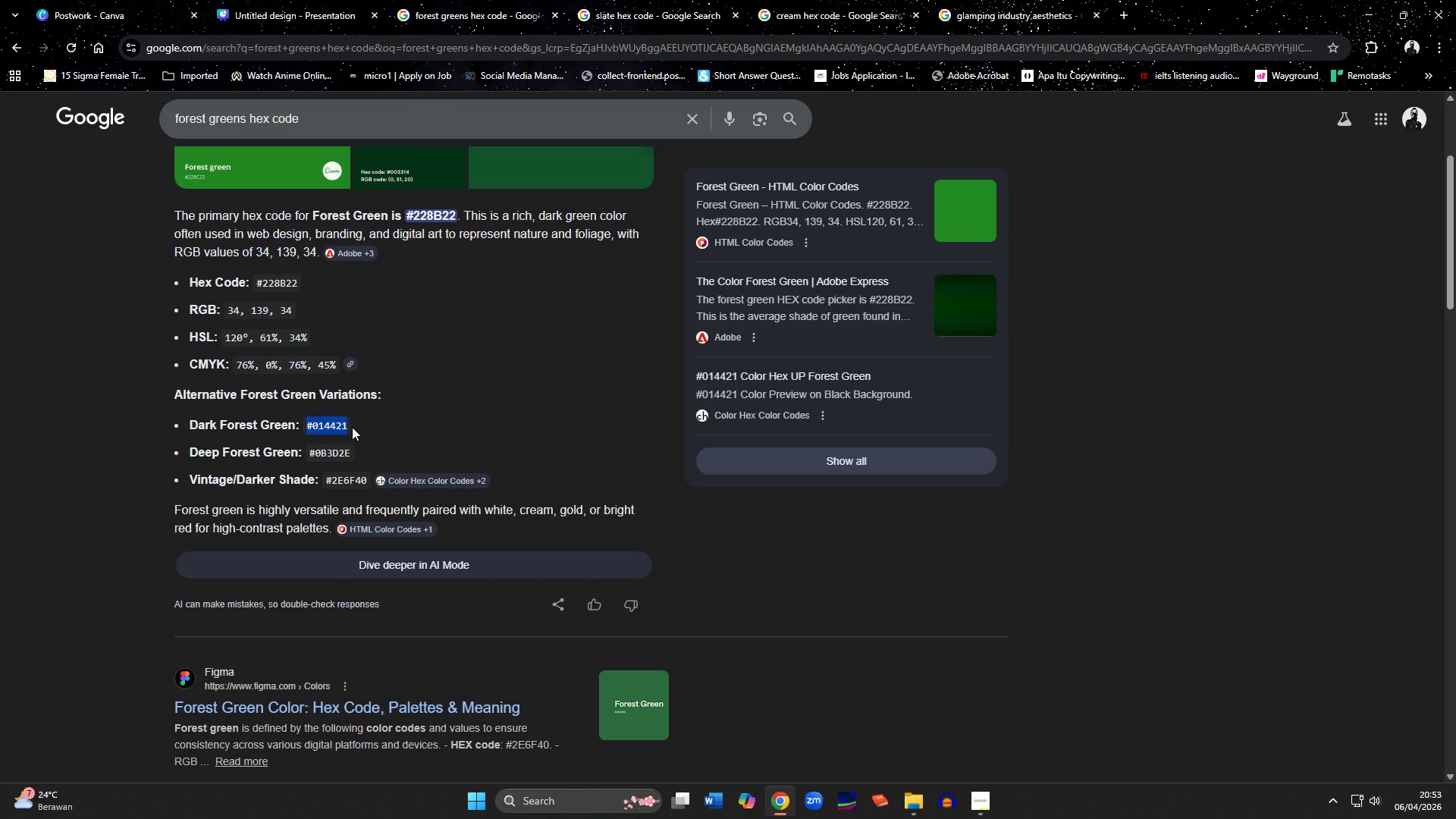 
key(Control+C)
 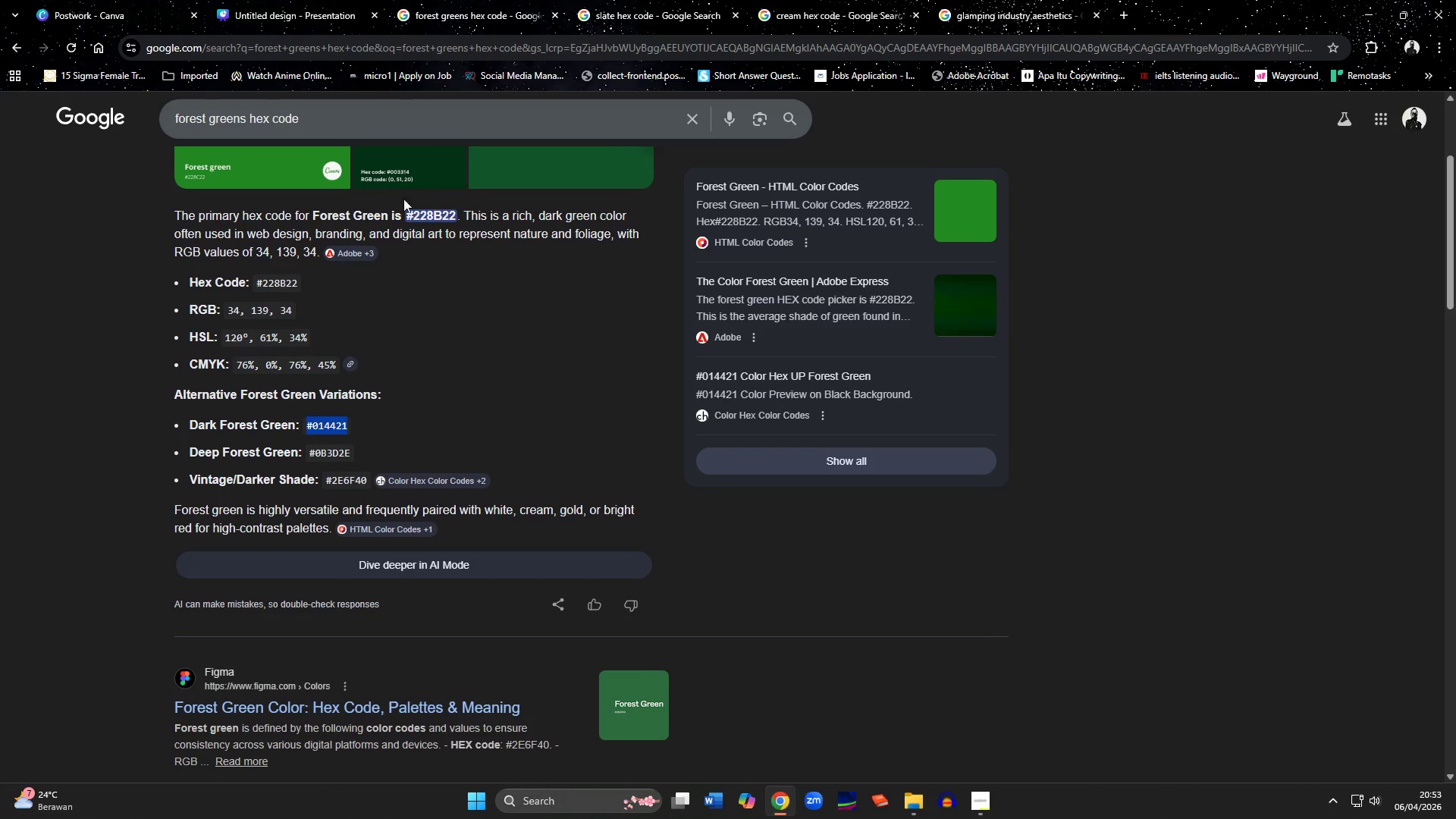 
left_click_drag(start_coordinate=[406, 215], to_coordinate=[454, 219])
 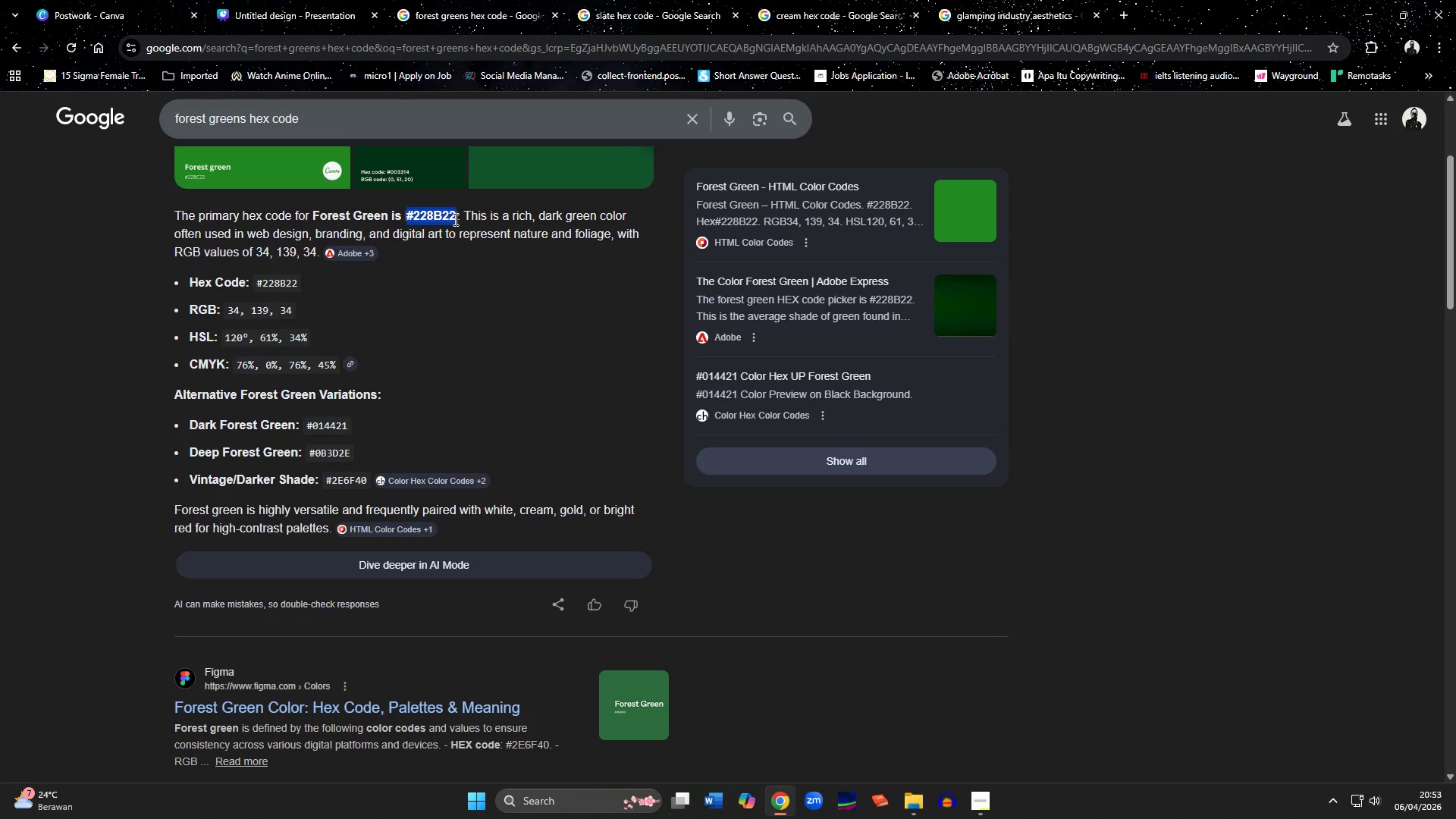 
key(Control+C)
 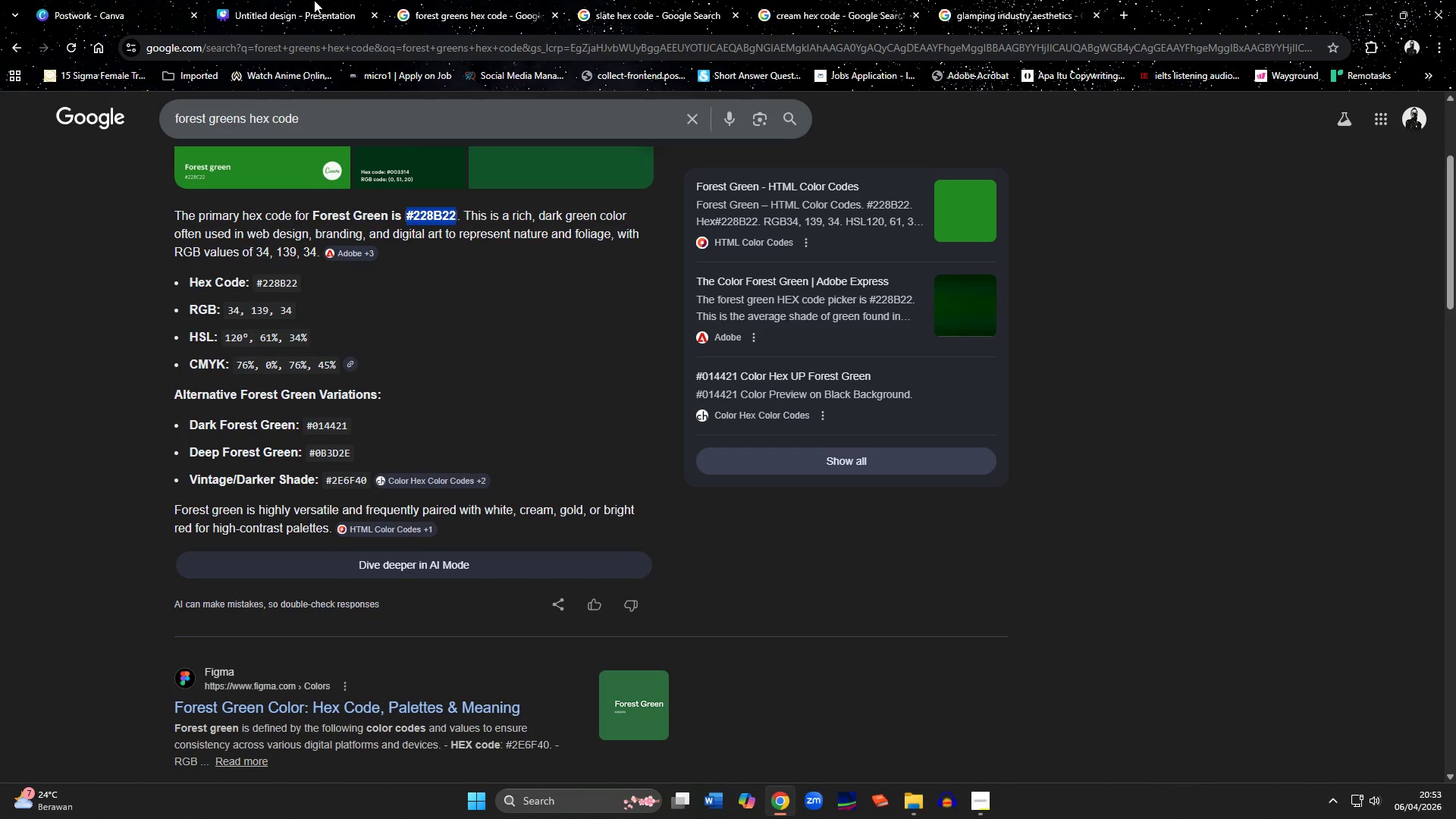 
left_click([314, 0])
 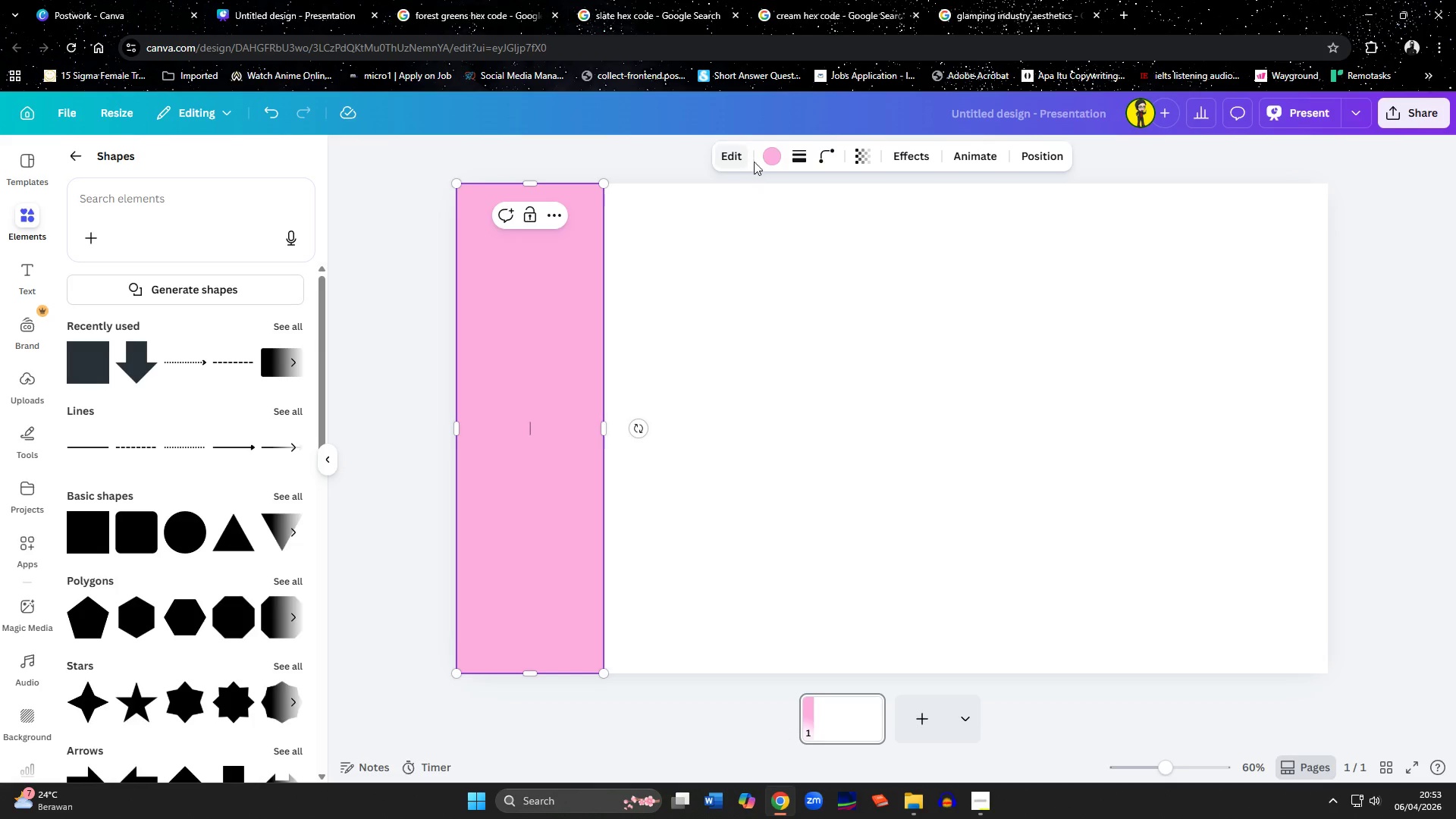 
double_click([763, 158])
 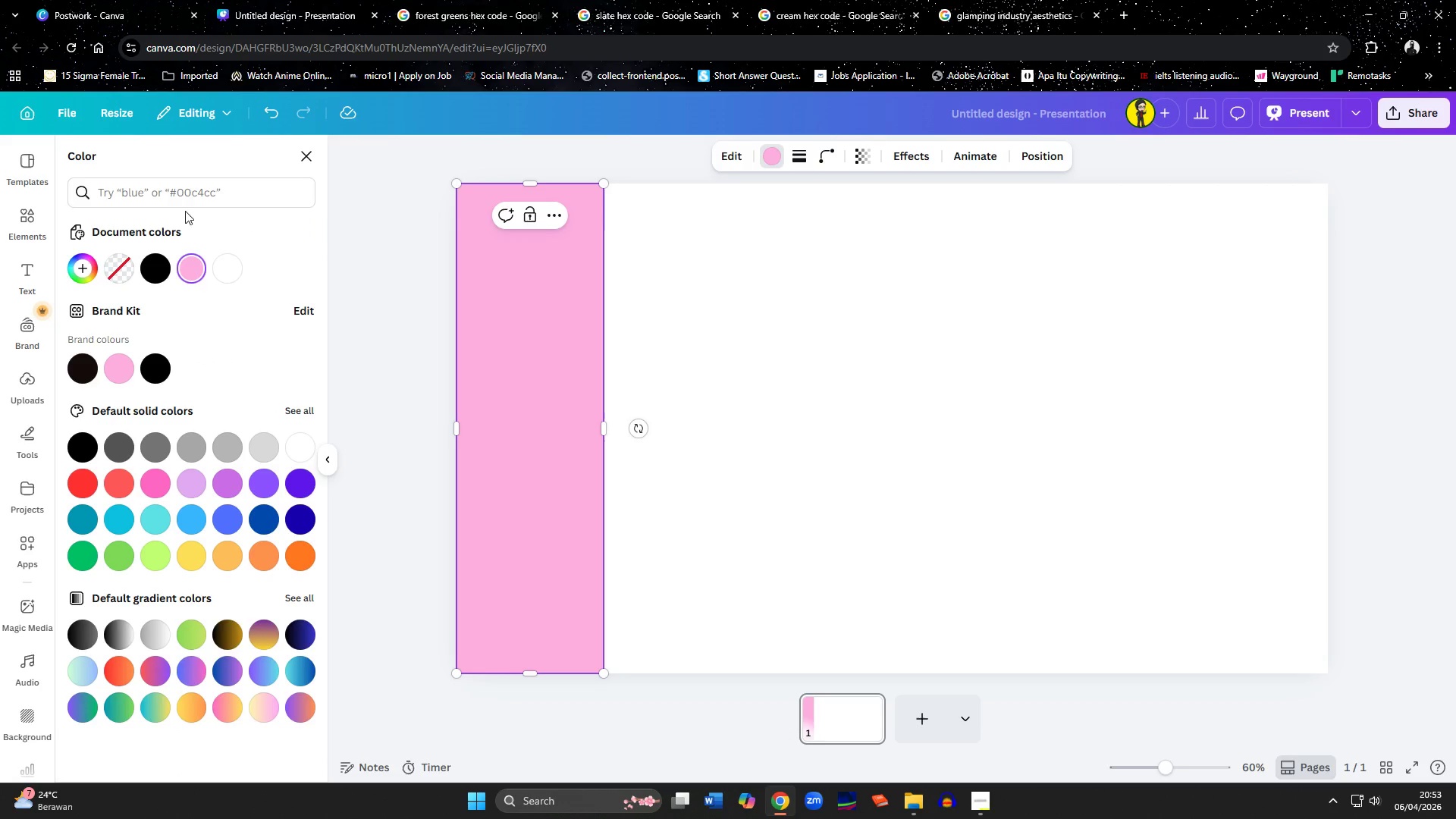 
left_click([180, 188])
 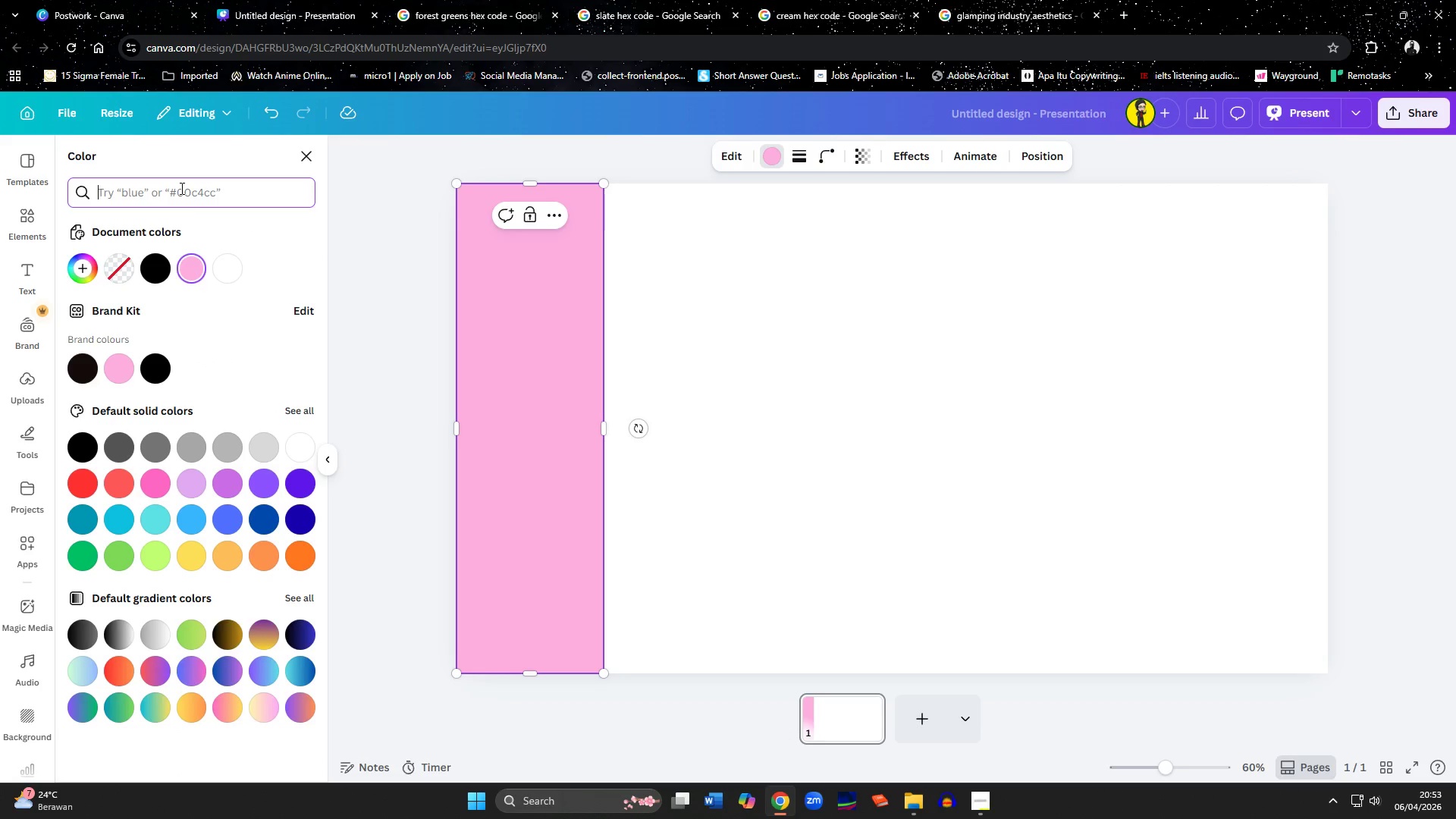 
key(Control+V)
 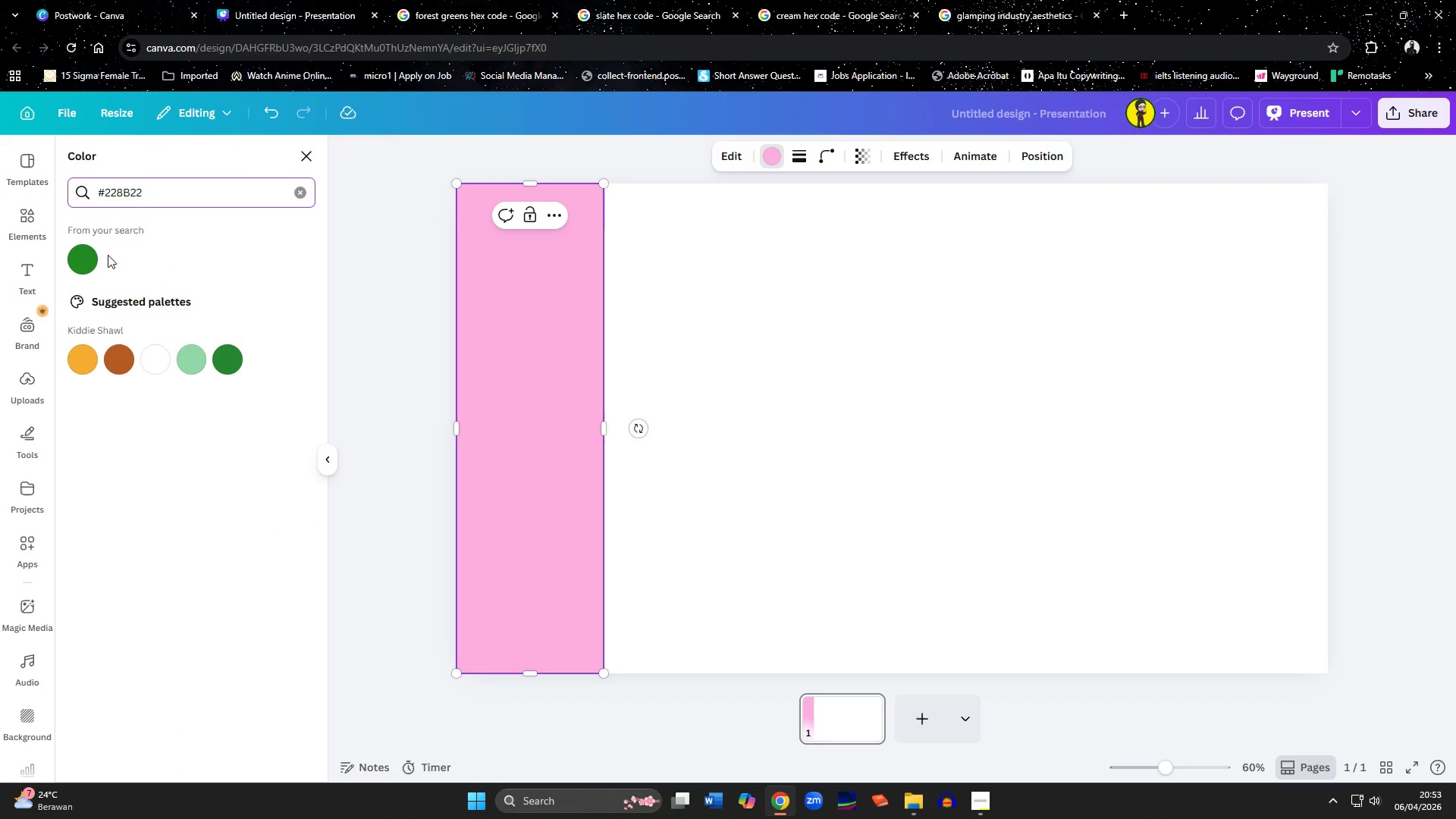 
left_click([85, 257])
 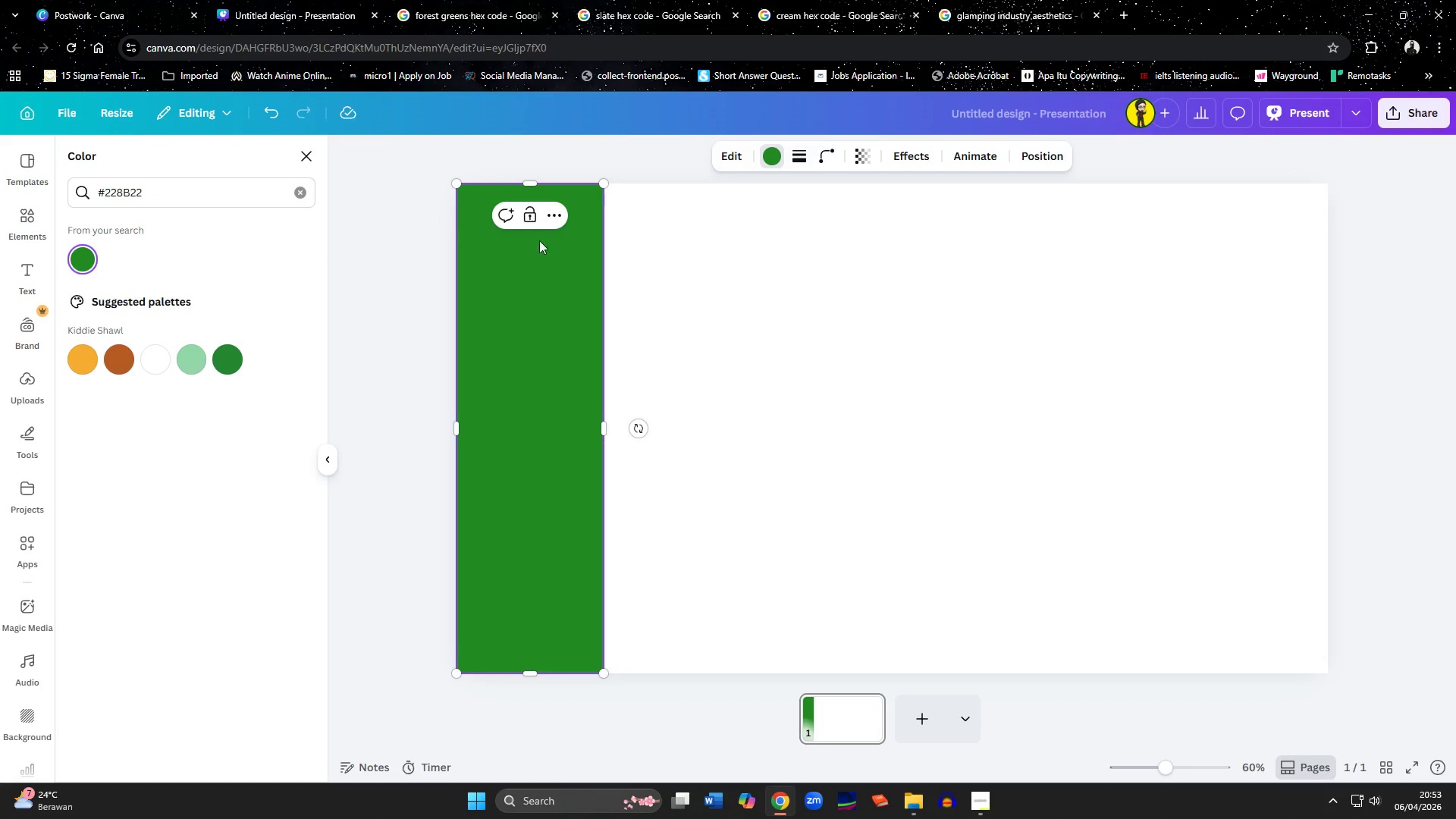 
left_click([555, 219])
 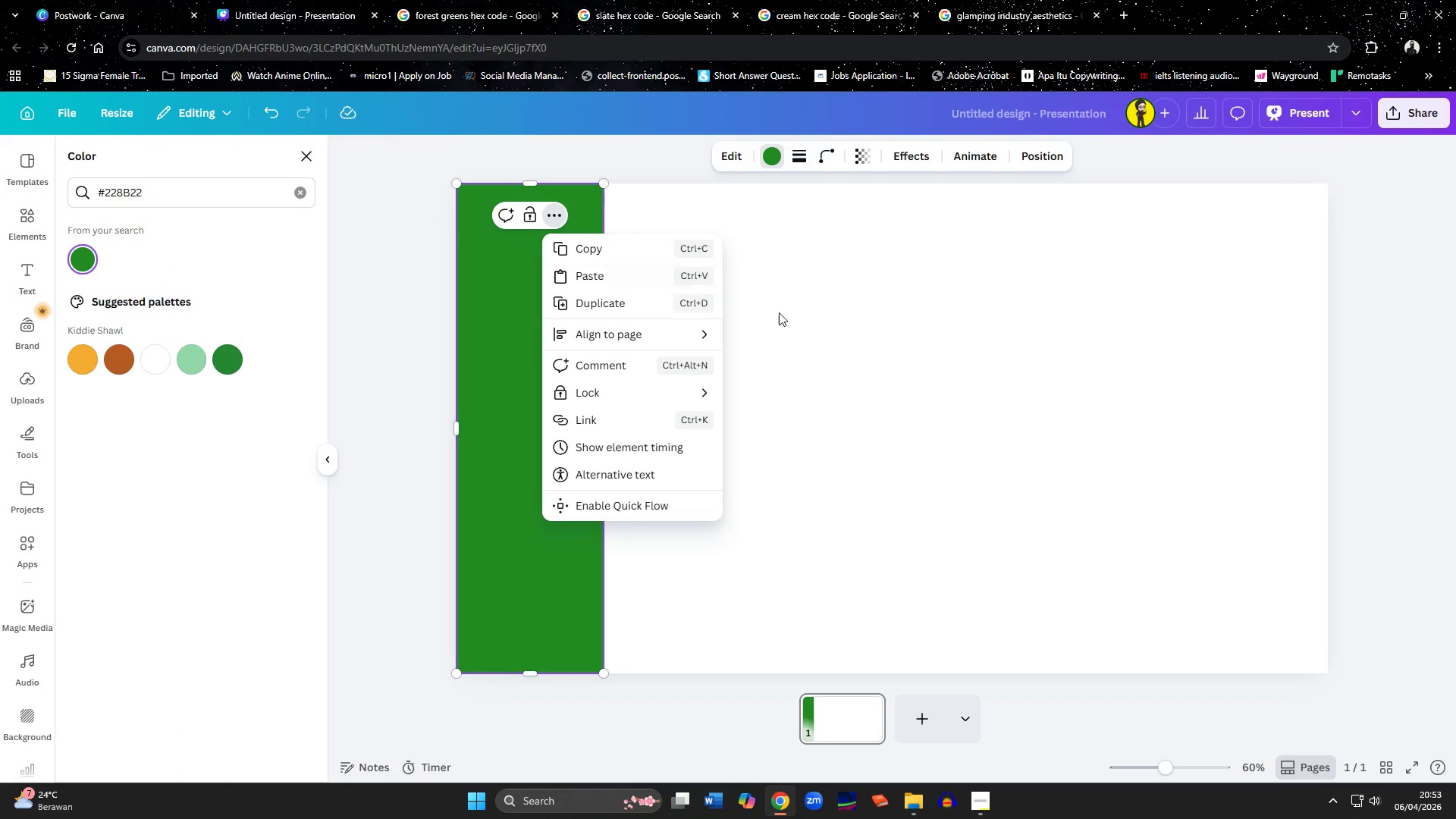 
left_click([855, 327])
 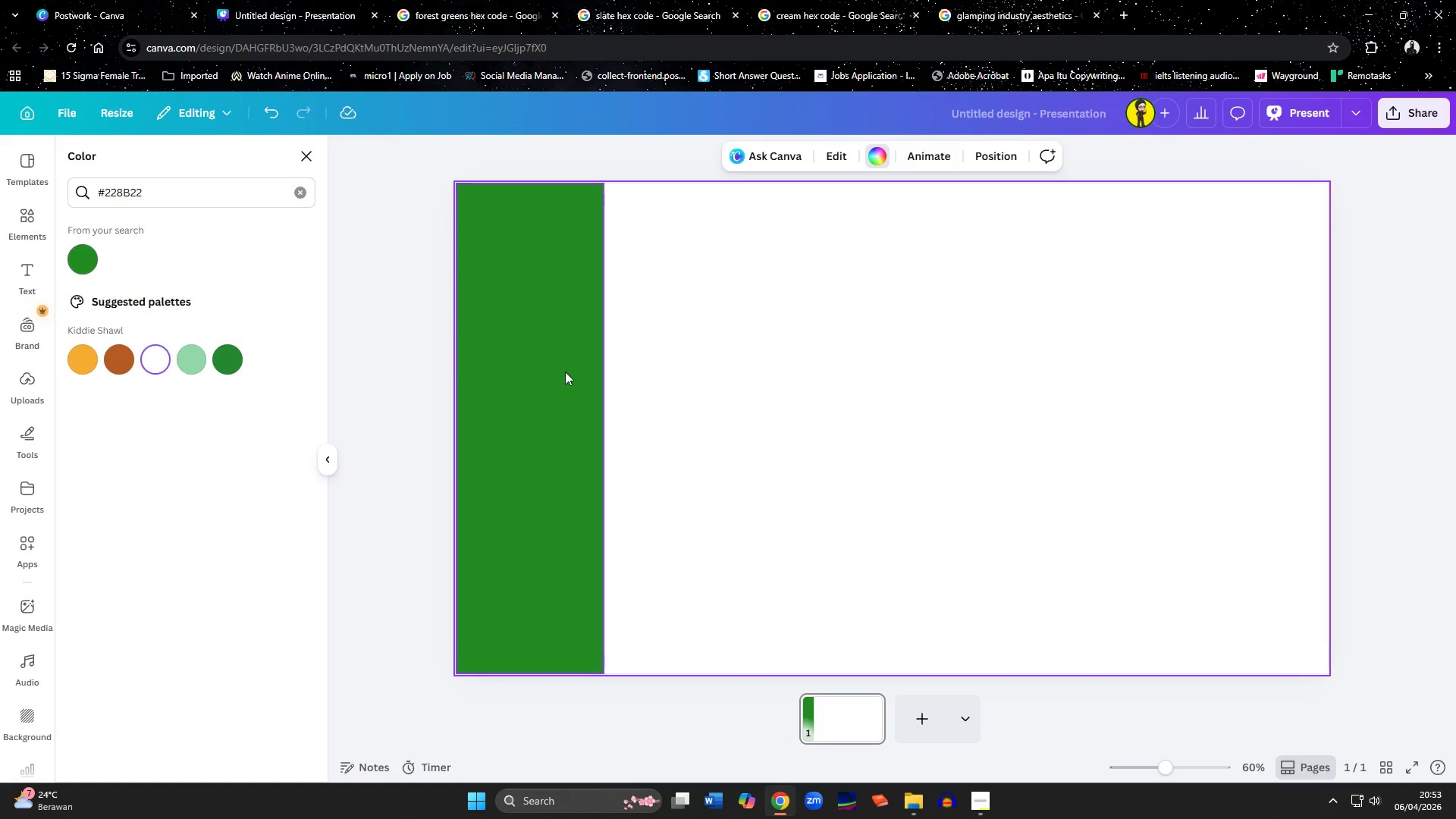 
left_click([565, 372])
 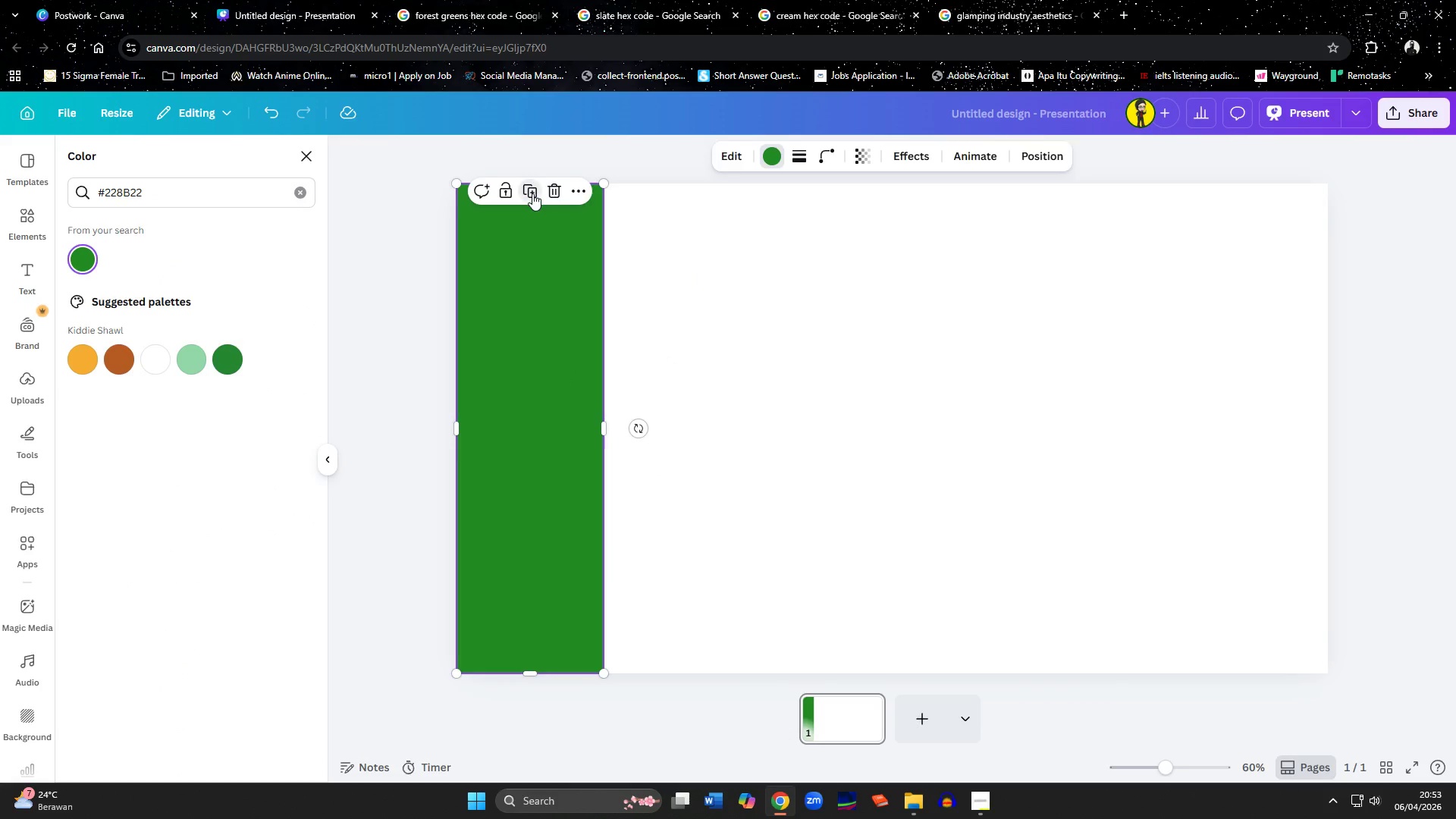 
left_click_drag(start_coordinate=[542, 347], to_coordinate=[683, 340])
 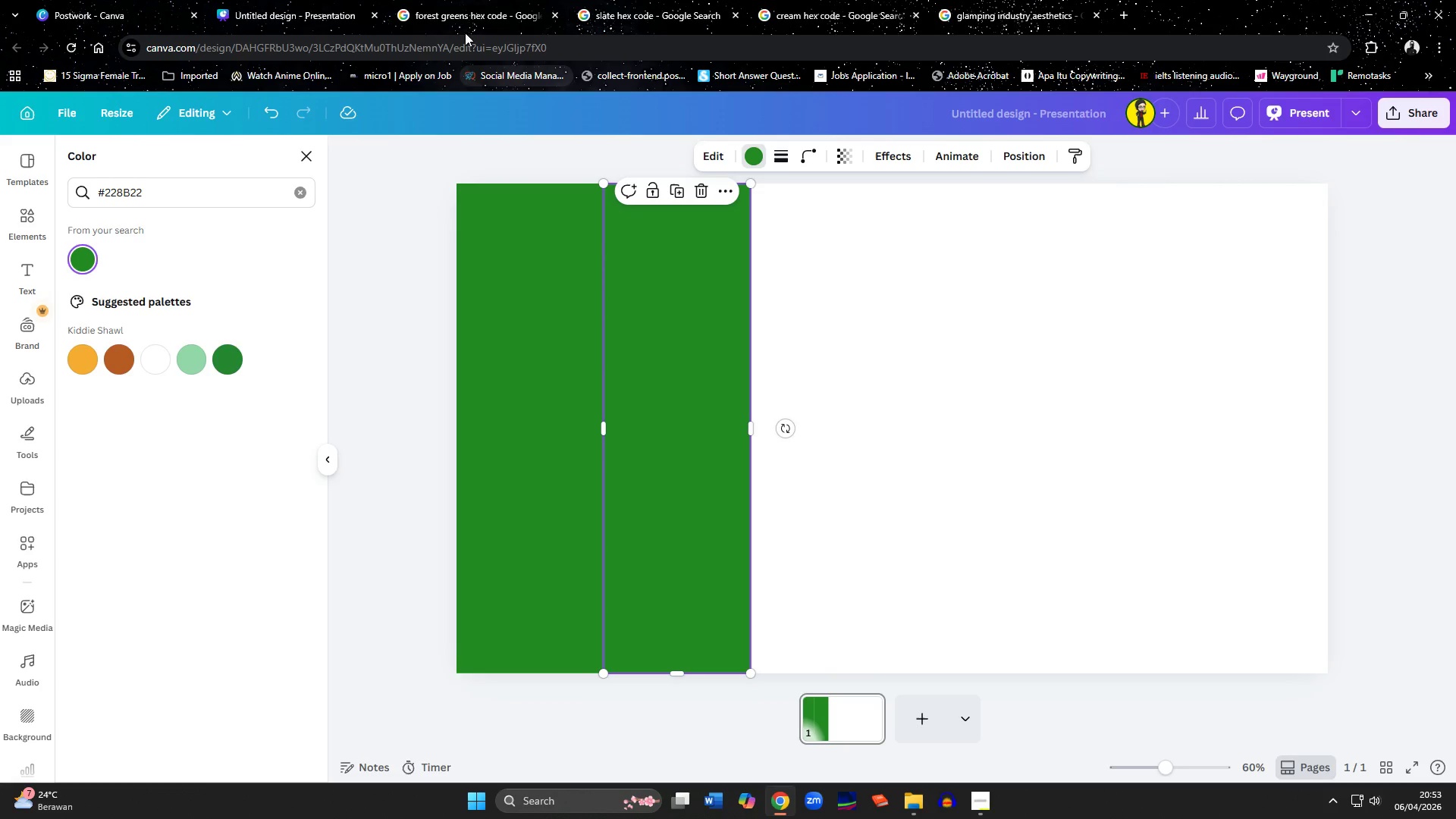 
left_click([463, 20])
 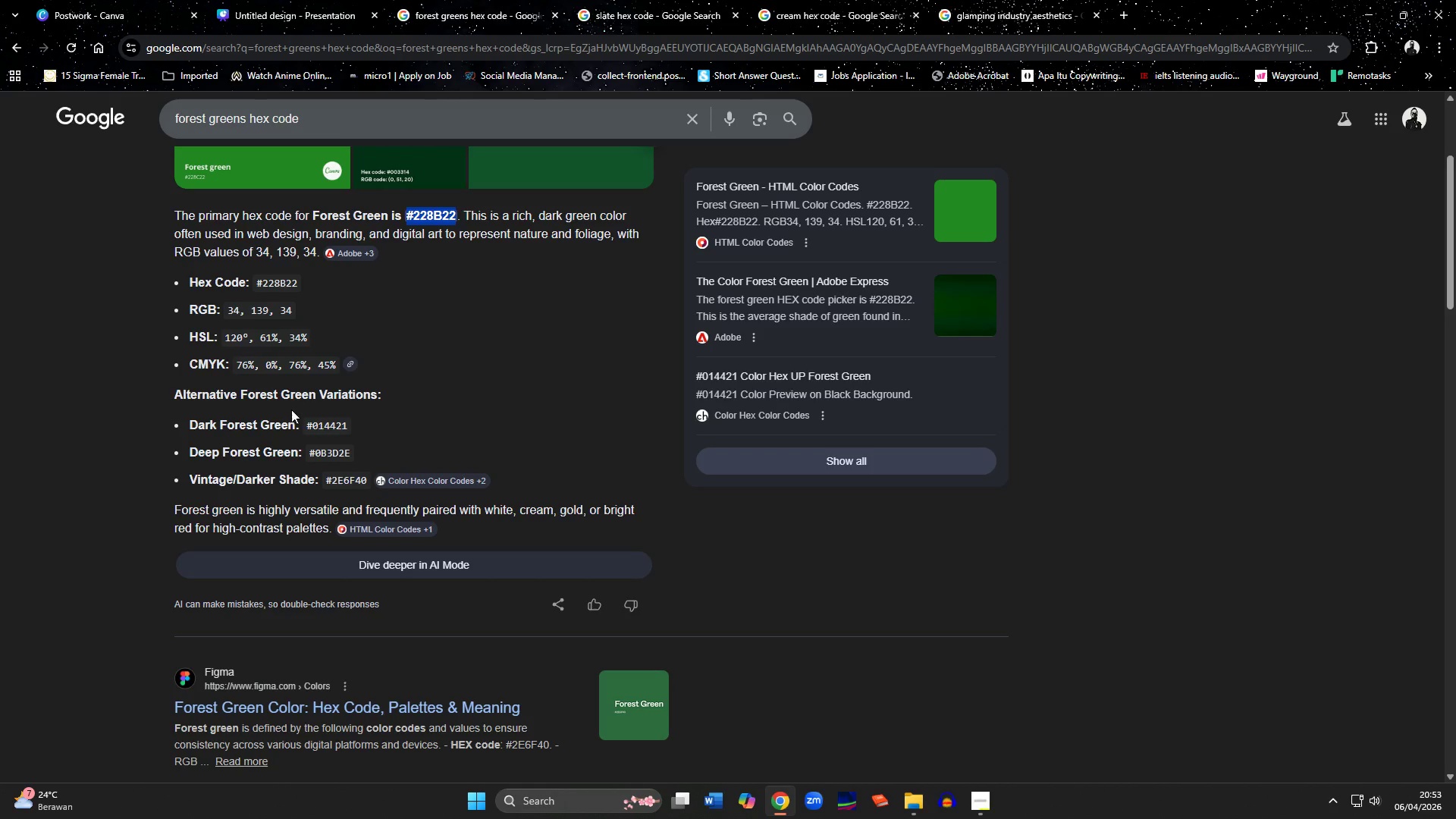 
left_click_drag(start_coordinate=[298, 422], to_coordinate=[338, 423])
 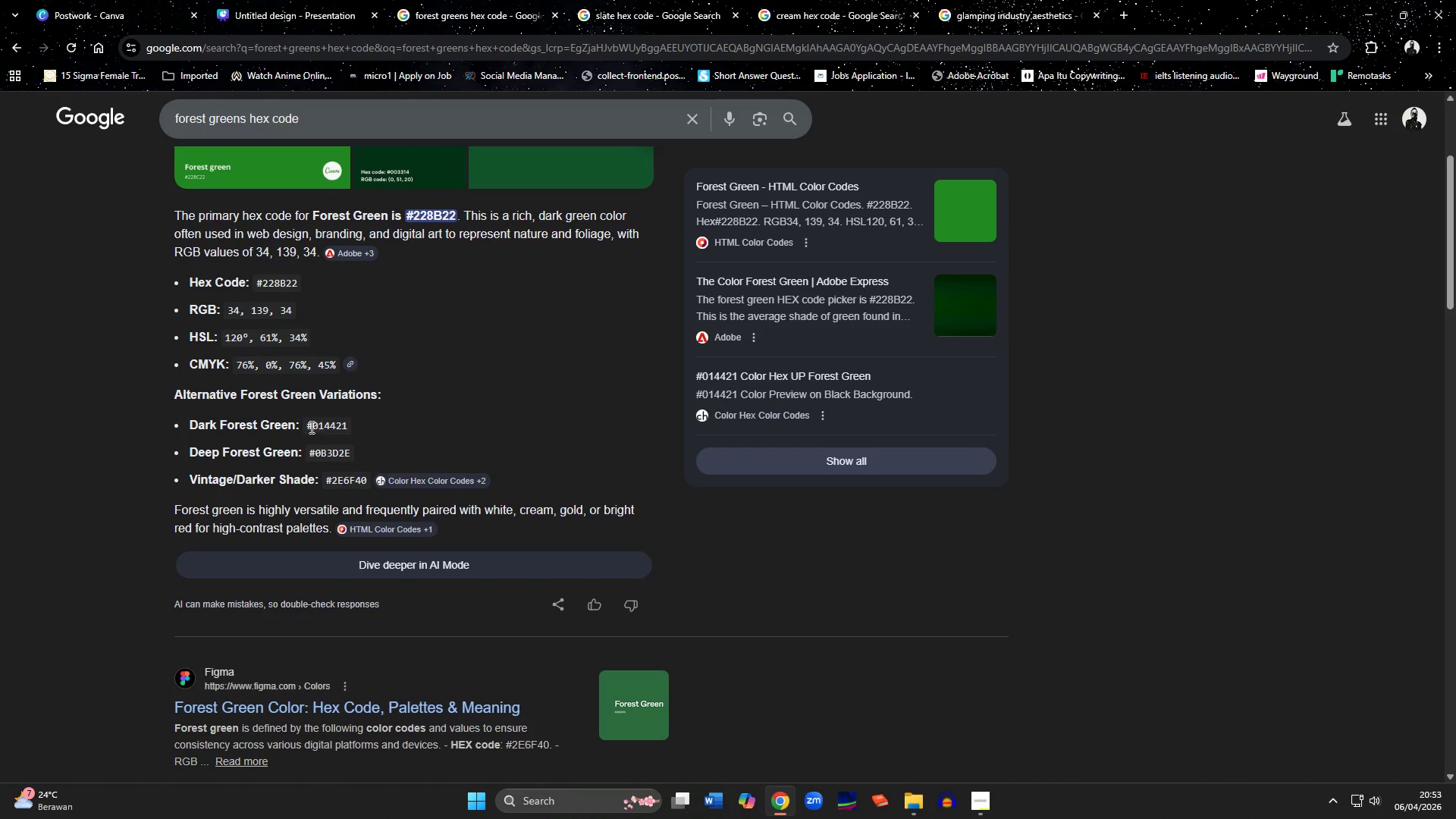 
left_click_drag(start_coordinate=[307, 428], to_coordinate=[353, 428])
 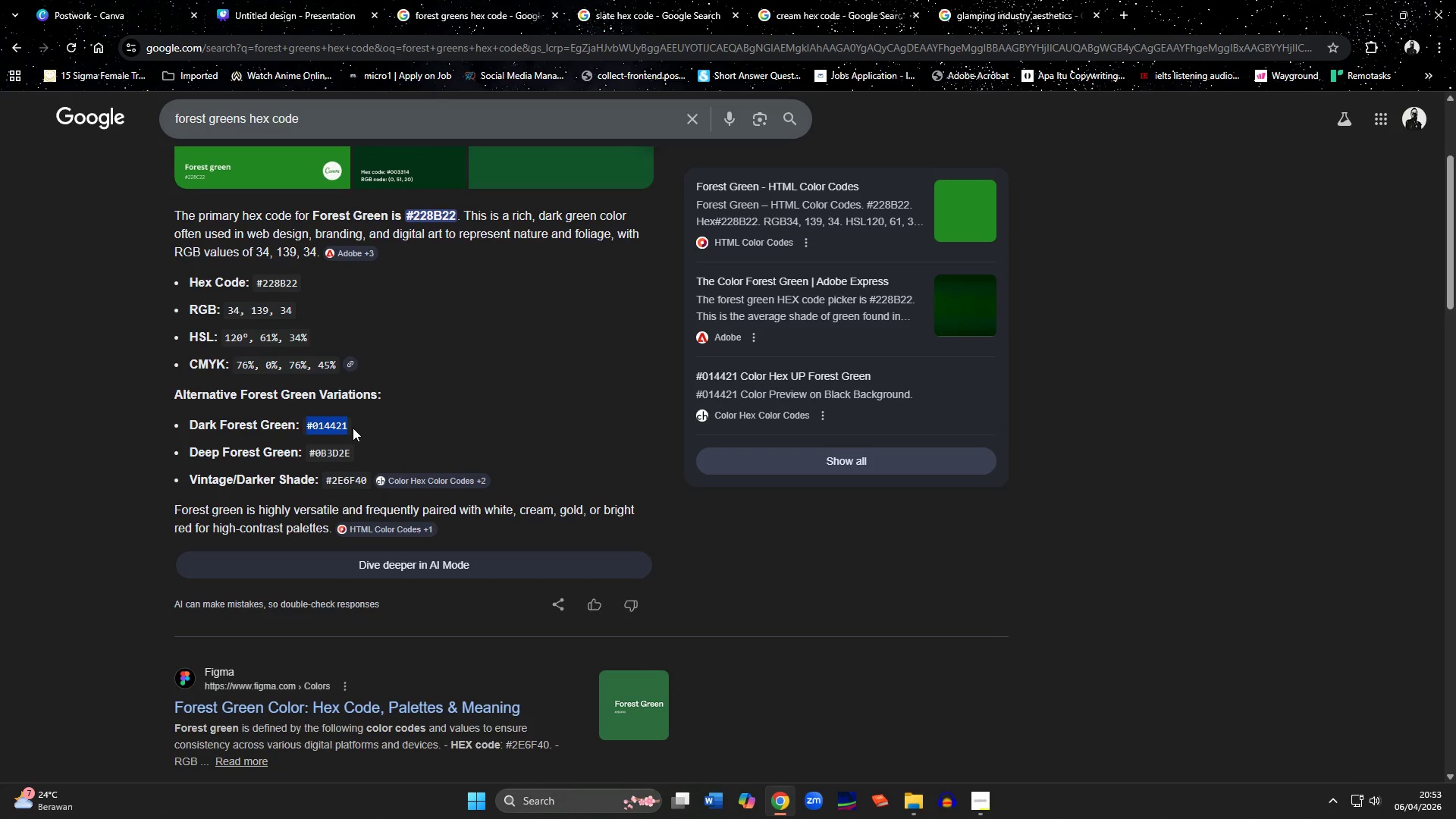 
key(Control+C)
 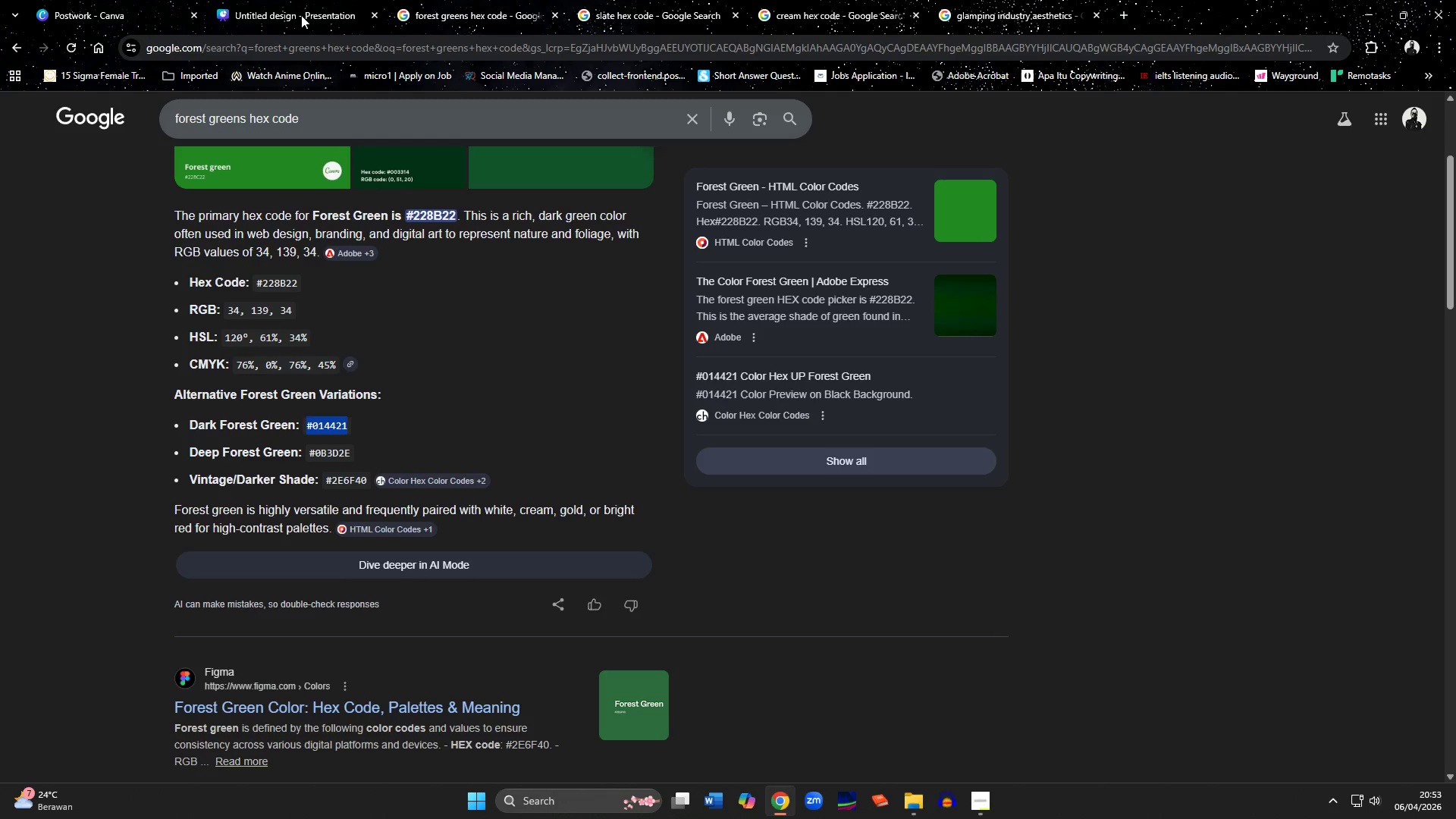 
left_click([300, 2])
 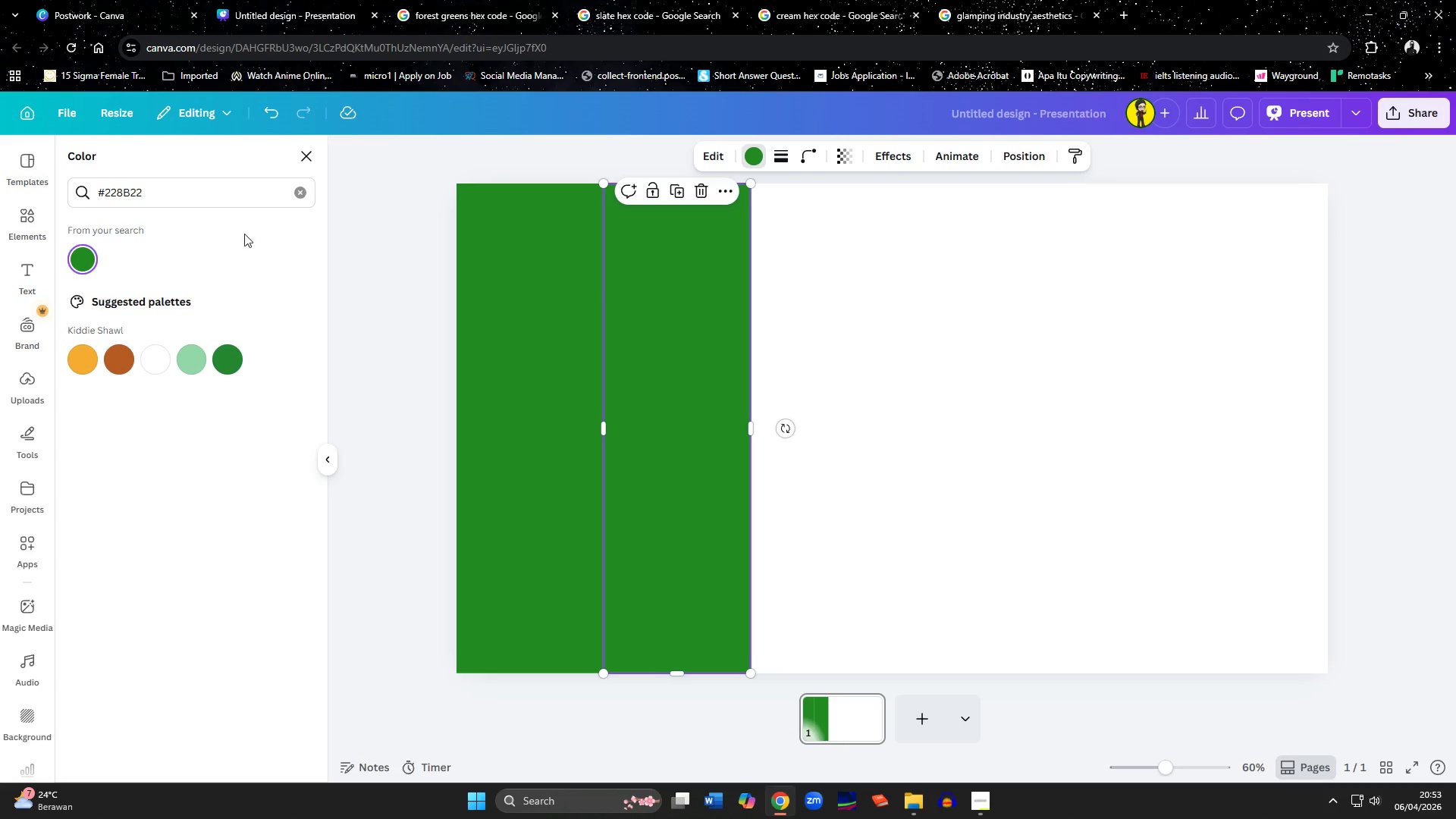 
left_click_drag(start_coordinate=[184, 204], to_coordinate=[35, 189])
 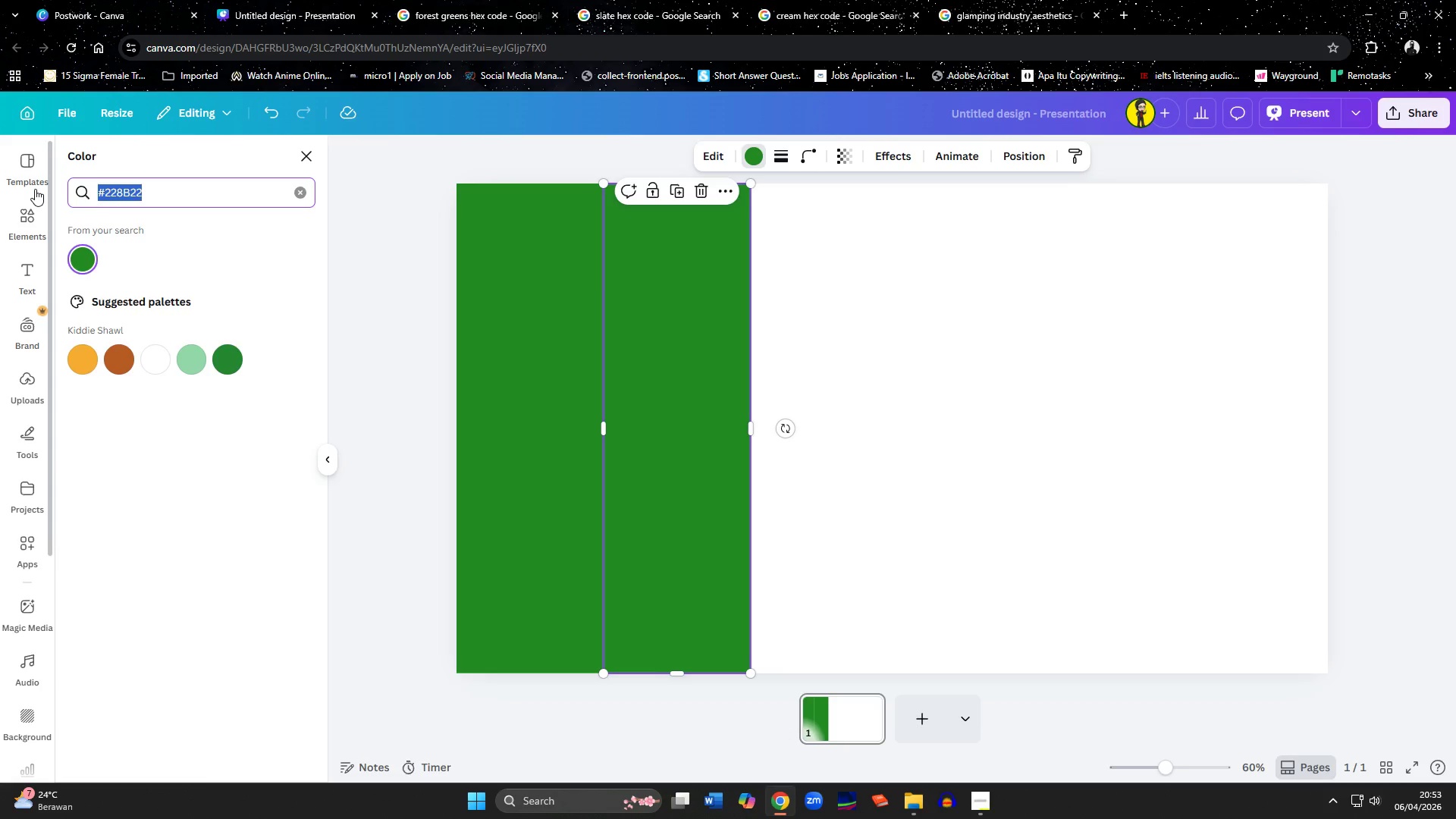 
key(Control+V)
 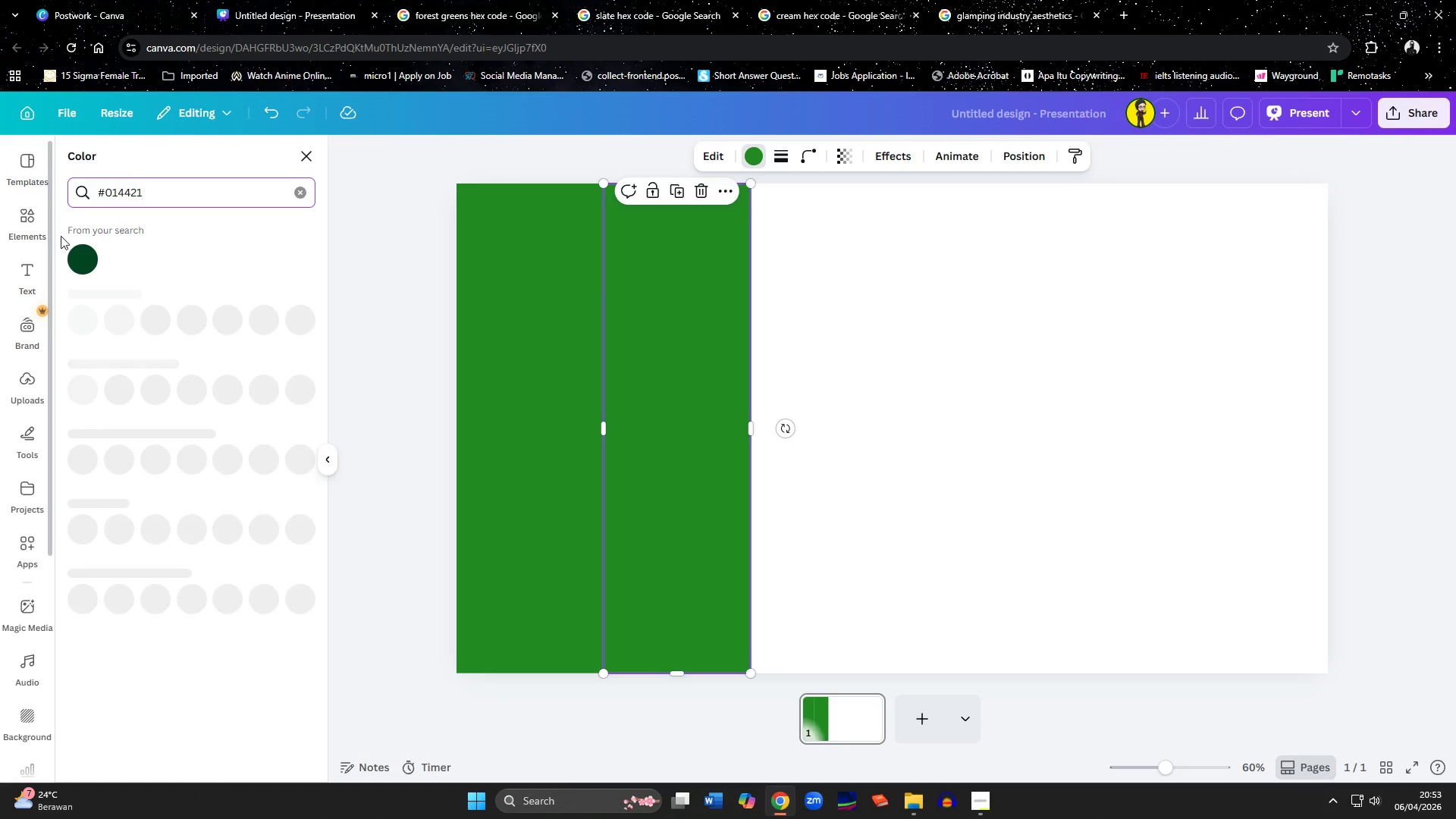 
left_click([76, 247])
 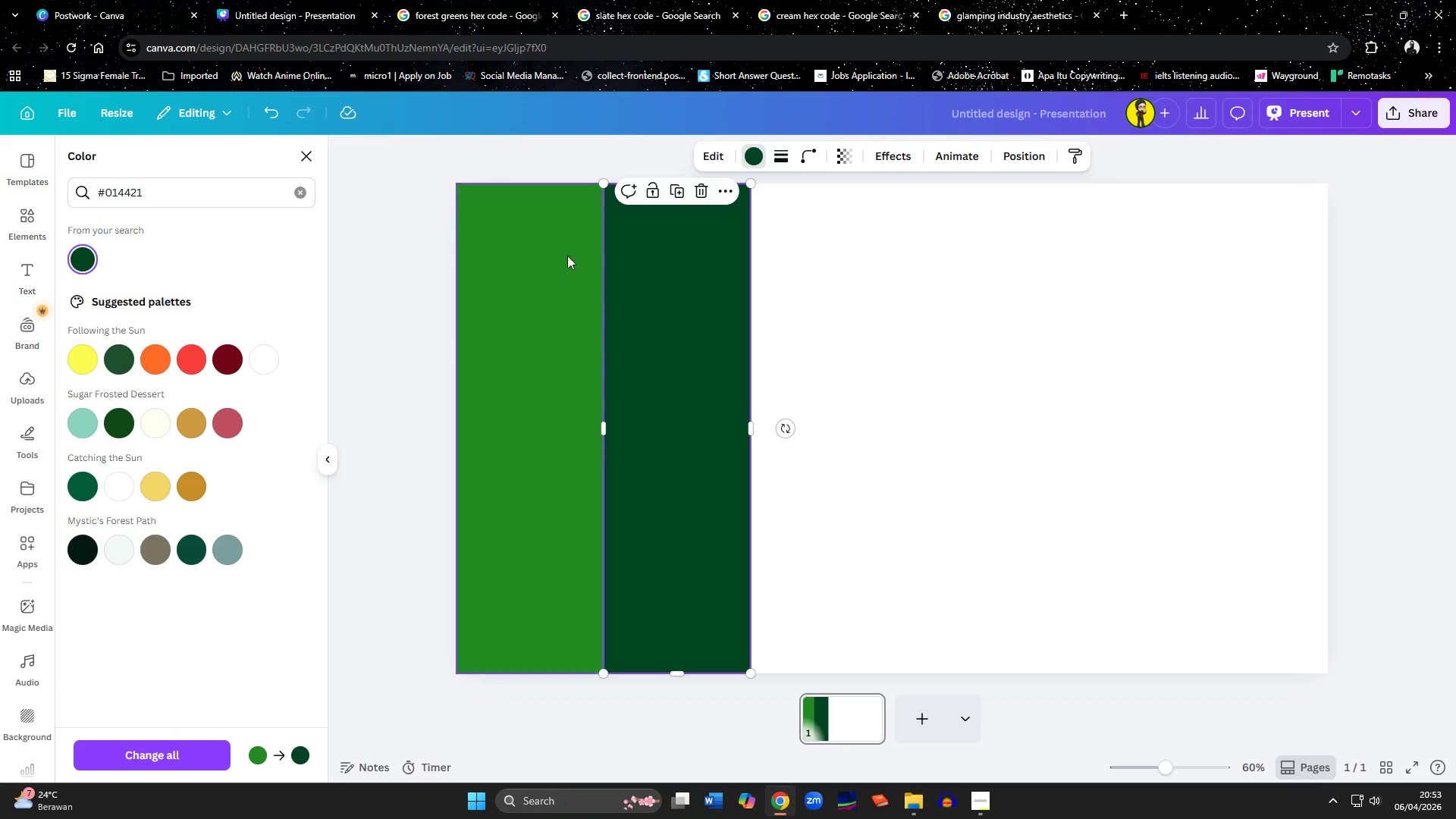 
left_click([676, 198])
 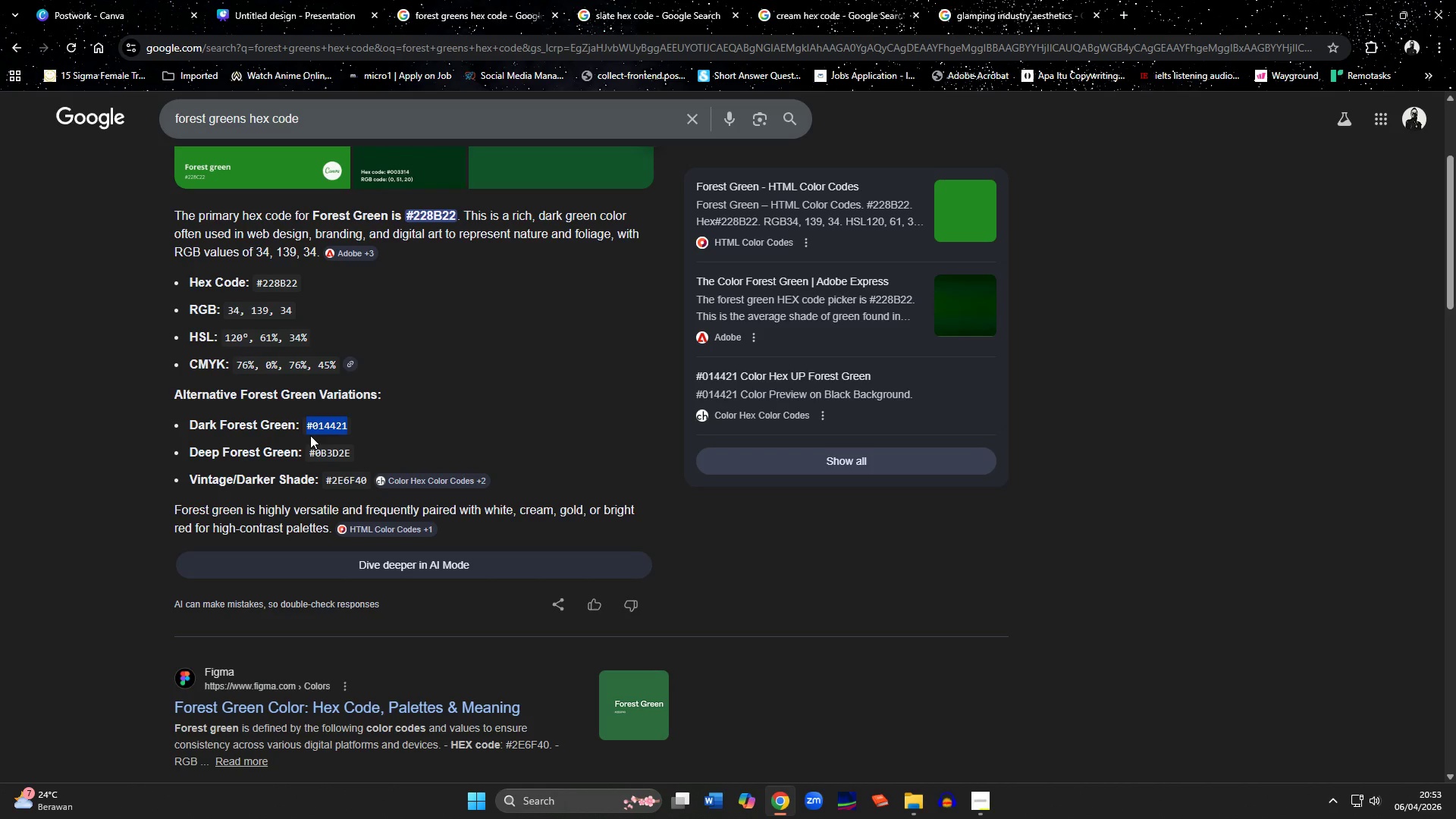 
left_click_drag(start_coordinate=[313, 457], to_coordinate=[348, 456])
 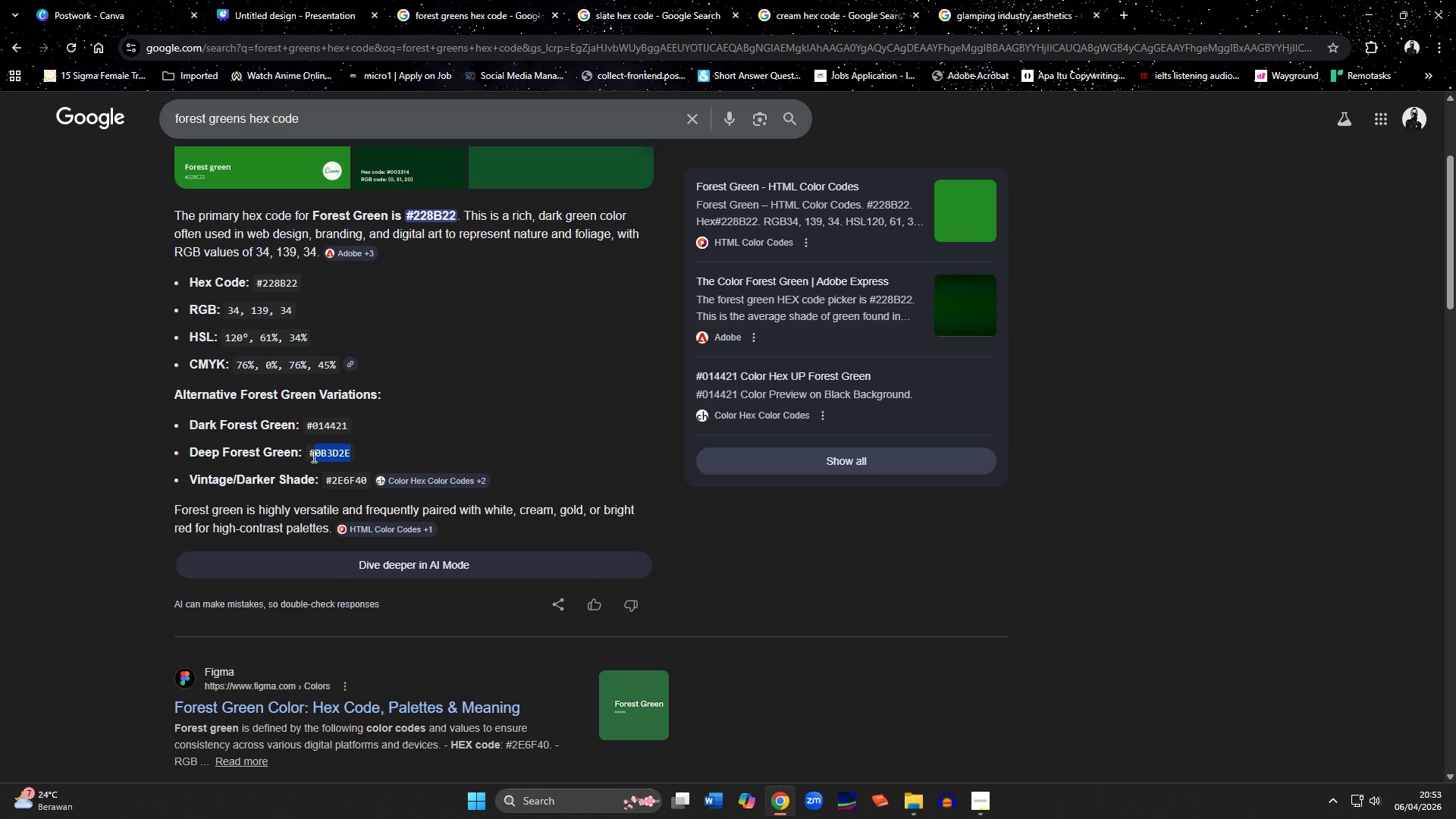 
left_click_drag(start_coordinate=[305, 456], to_coordinate=[348, 457])
 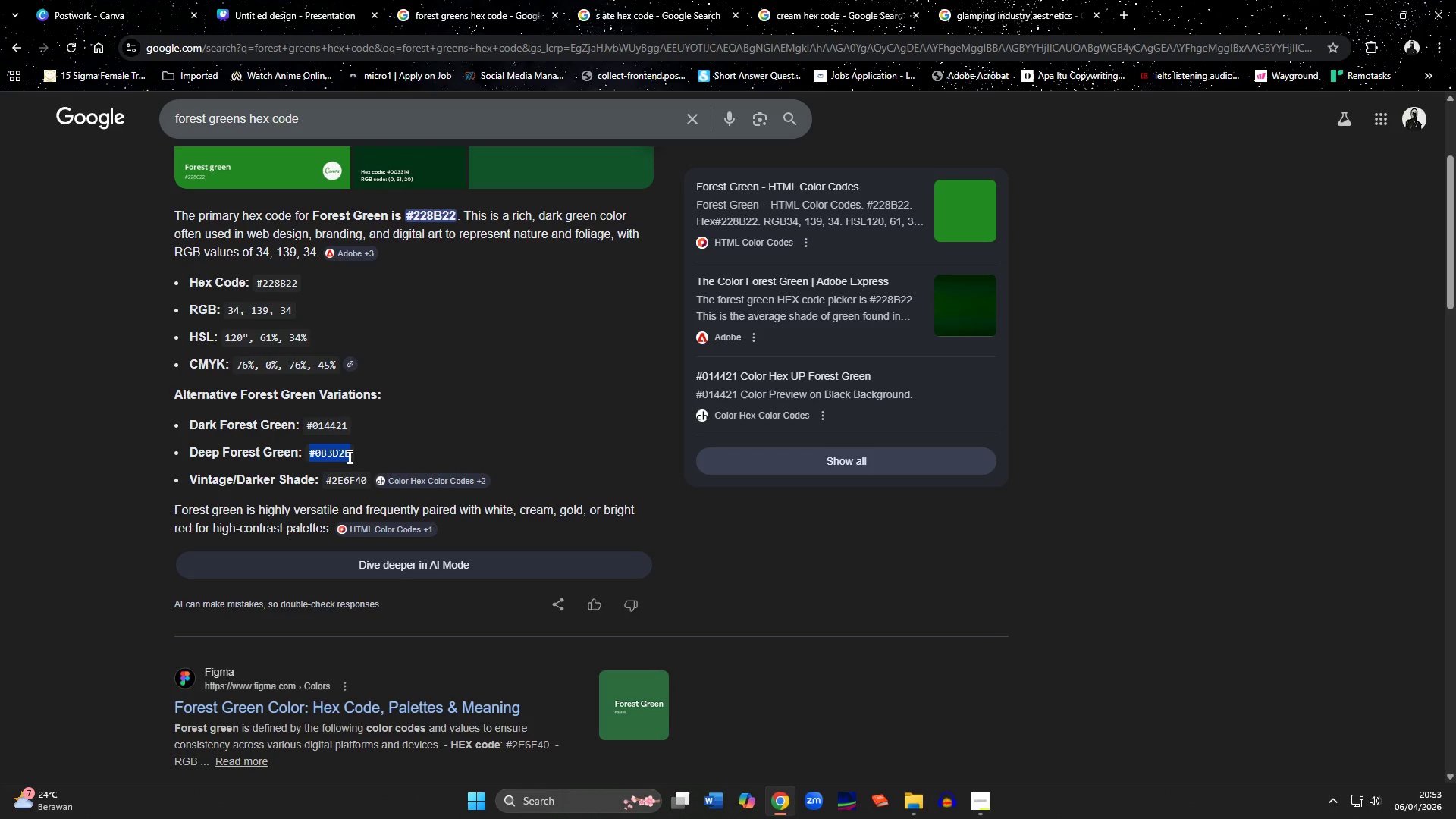 
key(Control+C)
 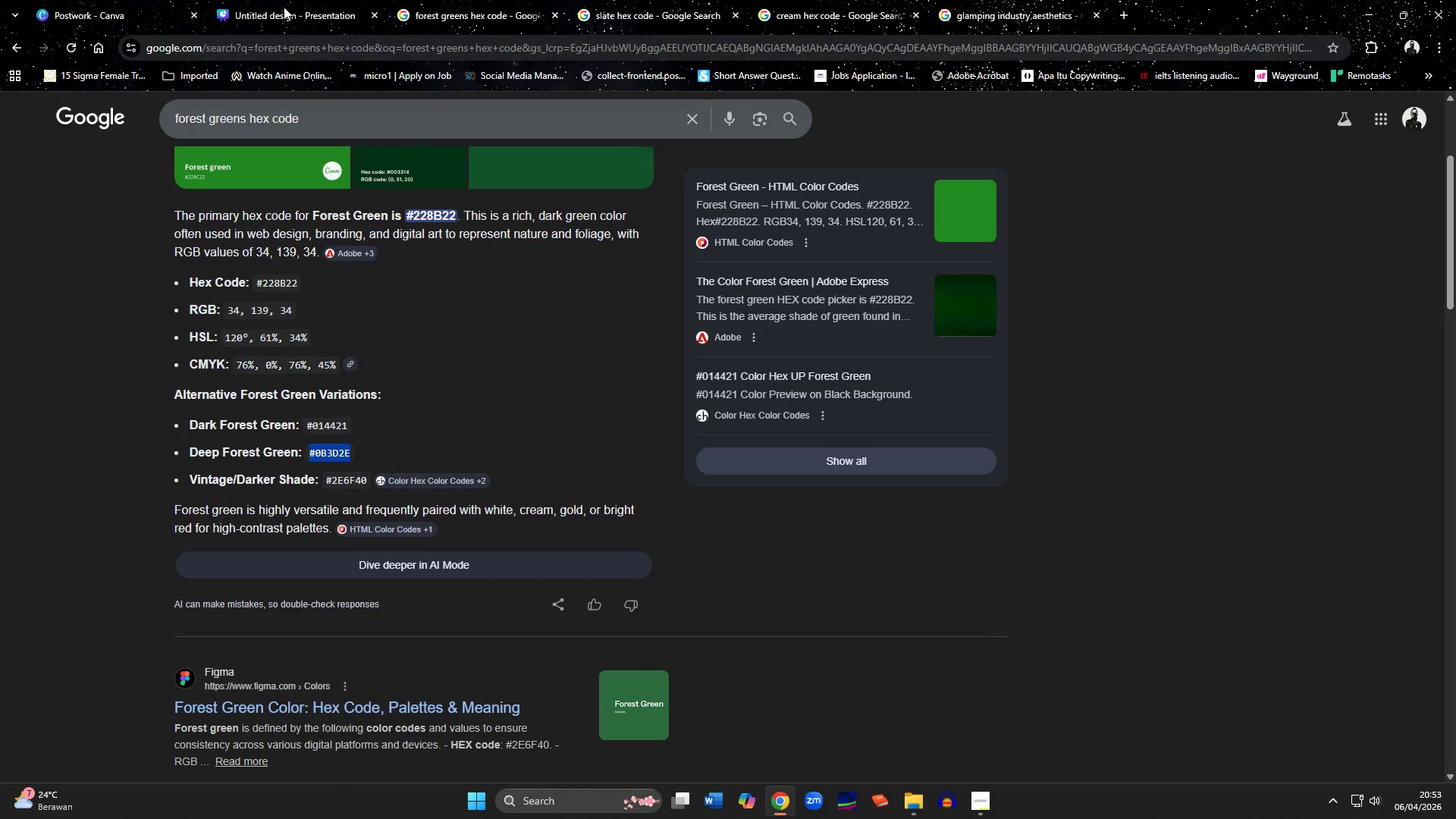 
left_click([283, 4])
 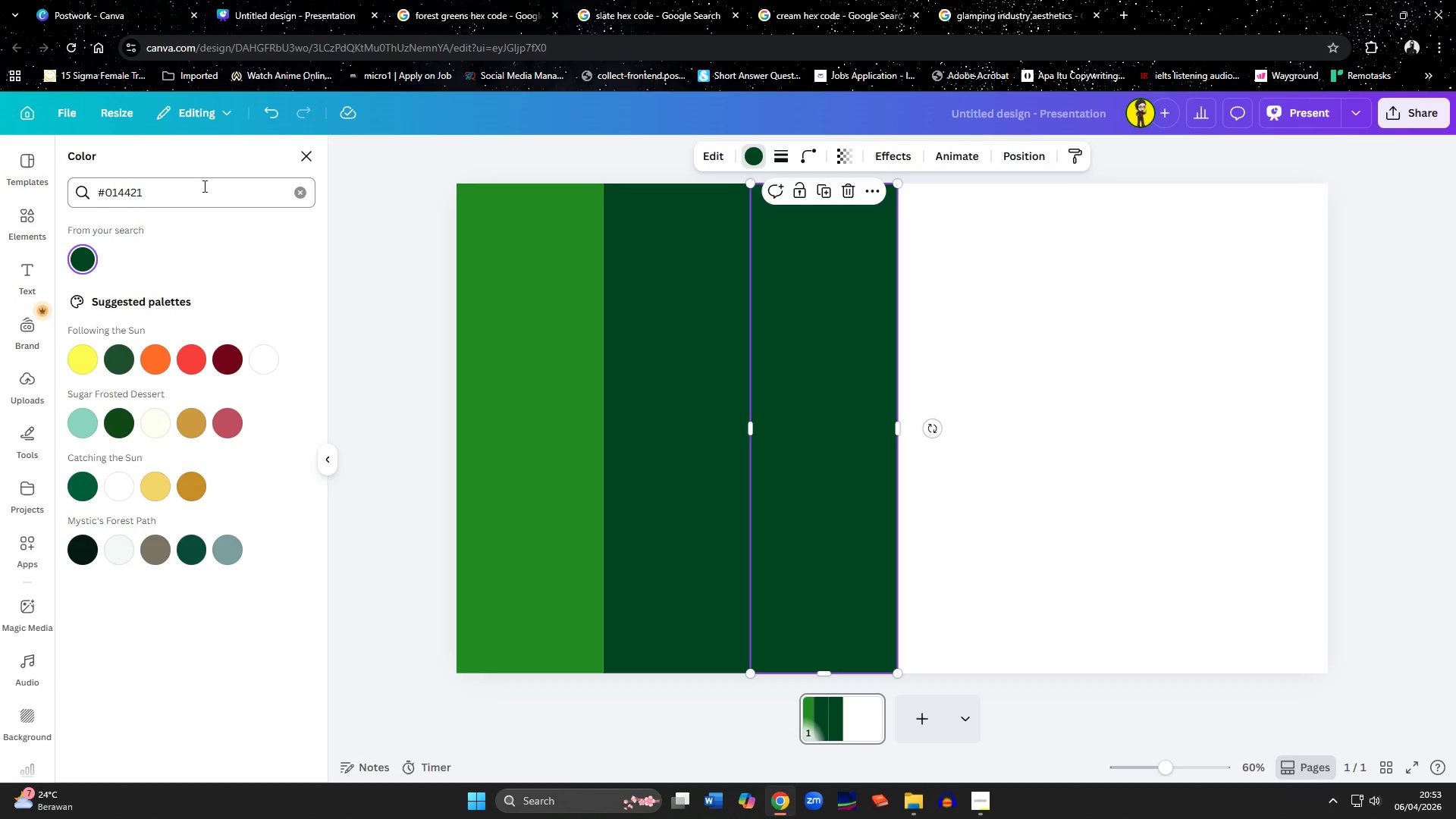 
left_click_drag(start_coordinate=[185, 186], to_coordinate=[0, 178])
 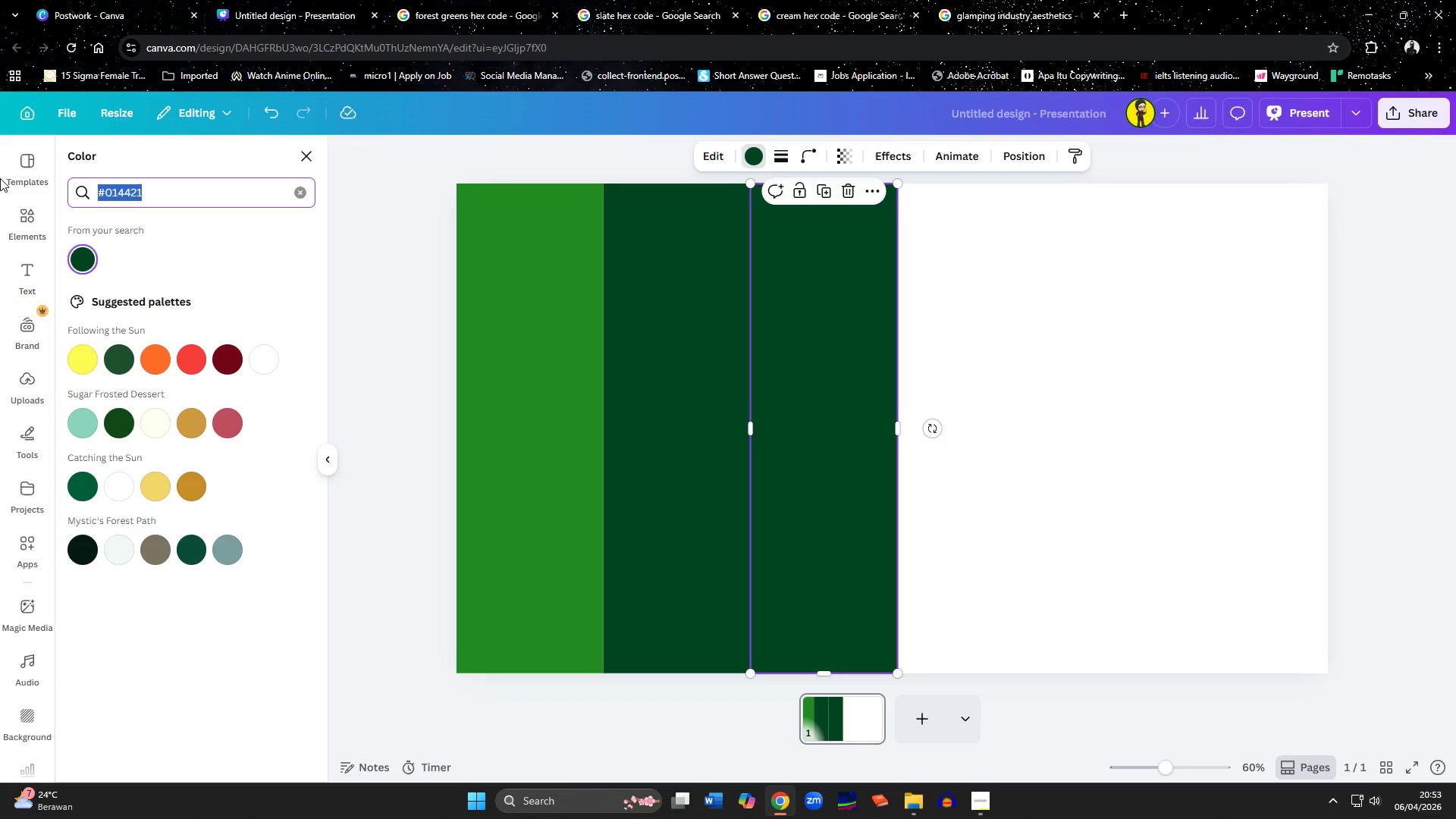 
key(Control+ControlLeft)
 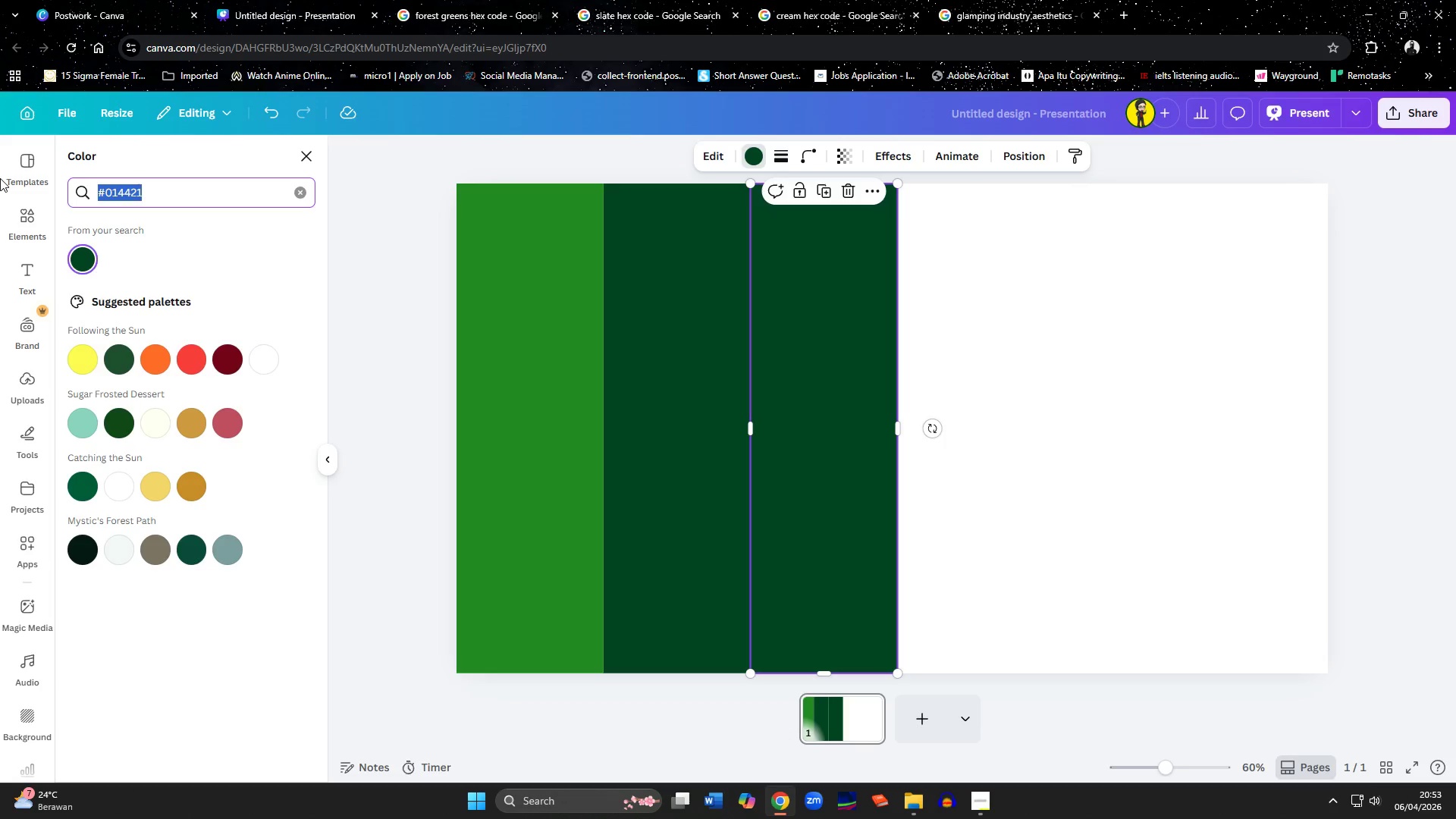 
key(Control+V)
 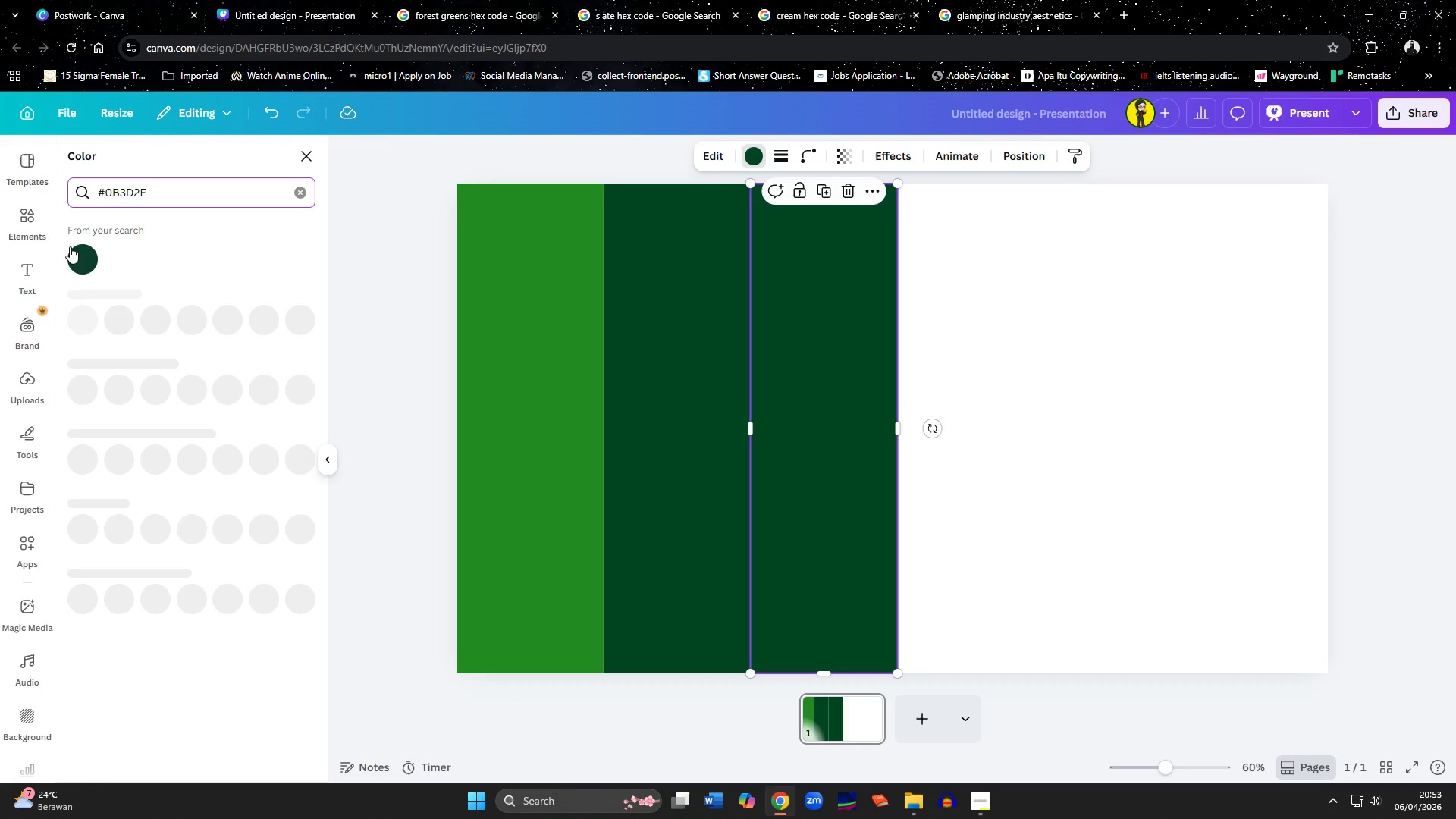 
left_click([84, 260])
 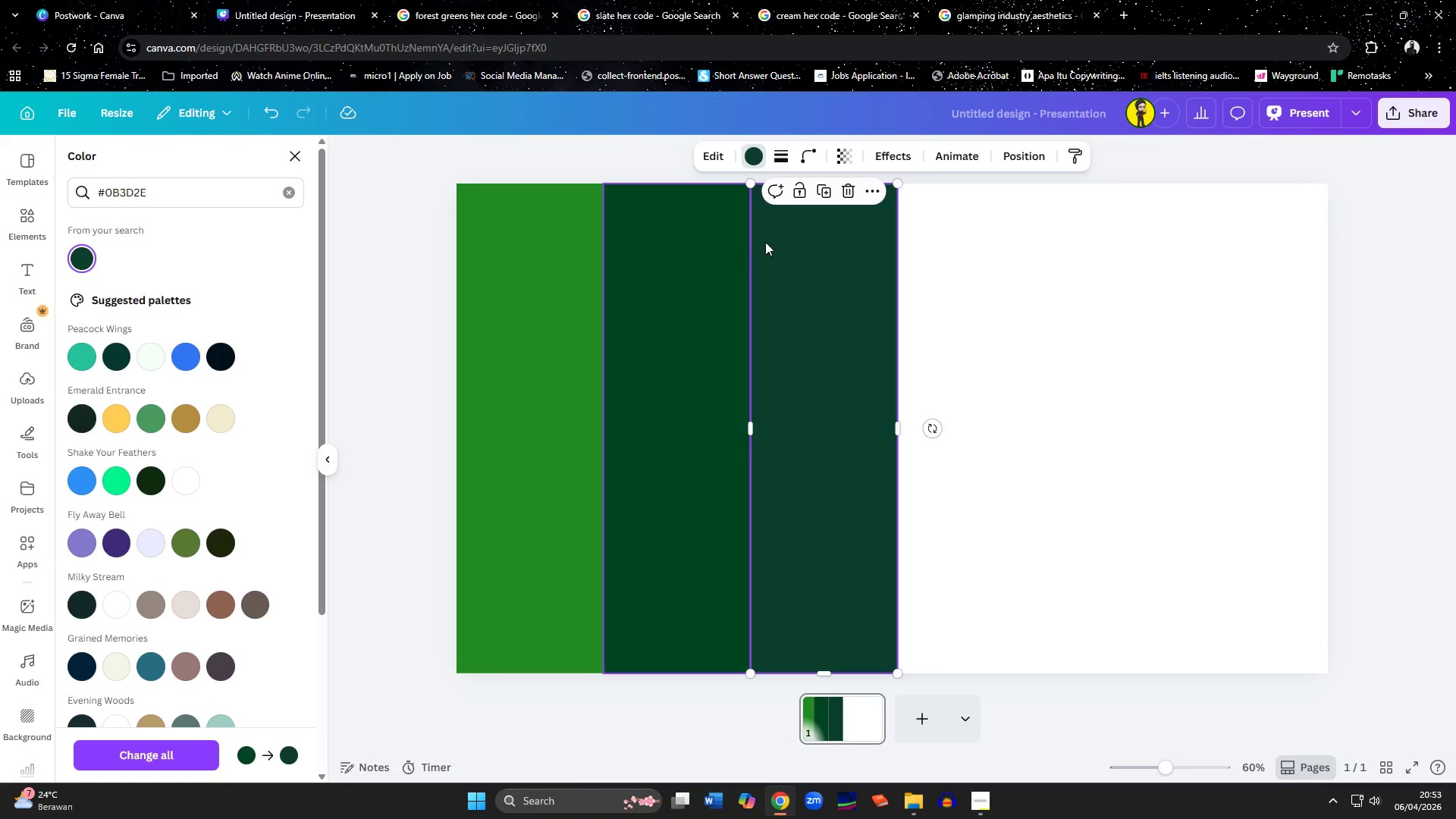 
left_click([822, 198])
 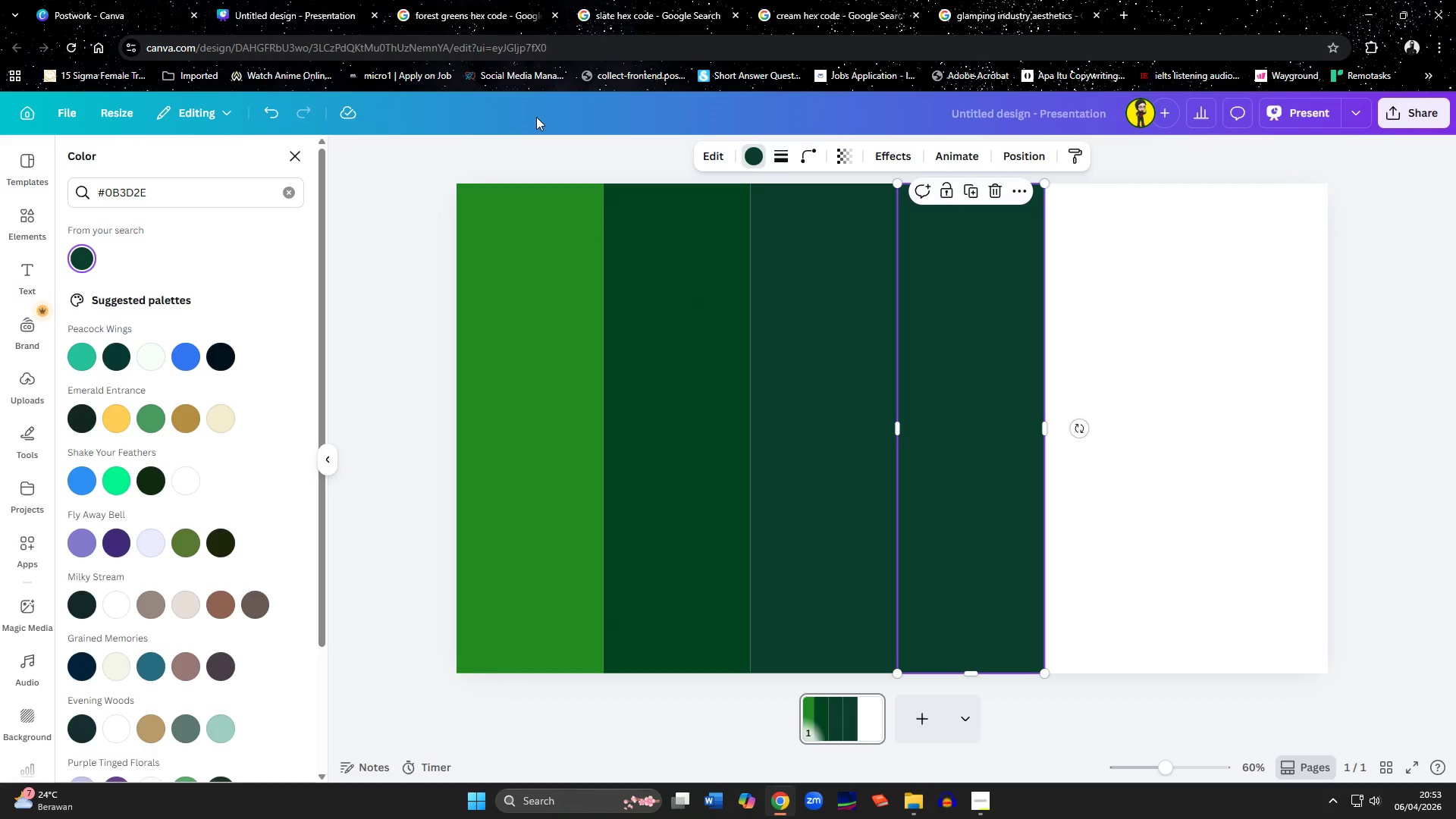 
left_click([482, 1])
 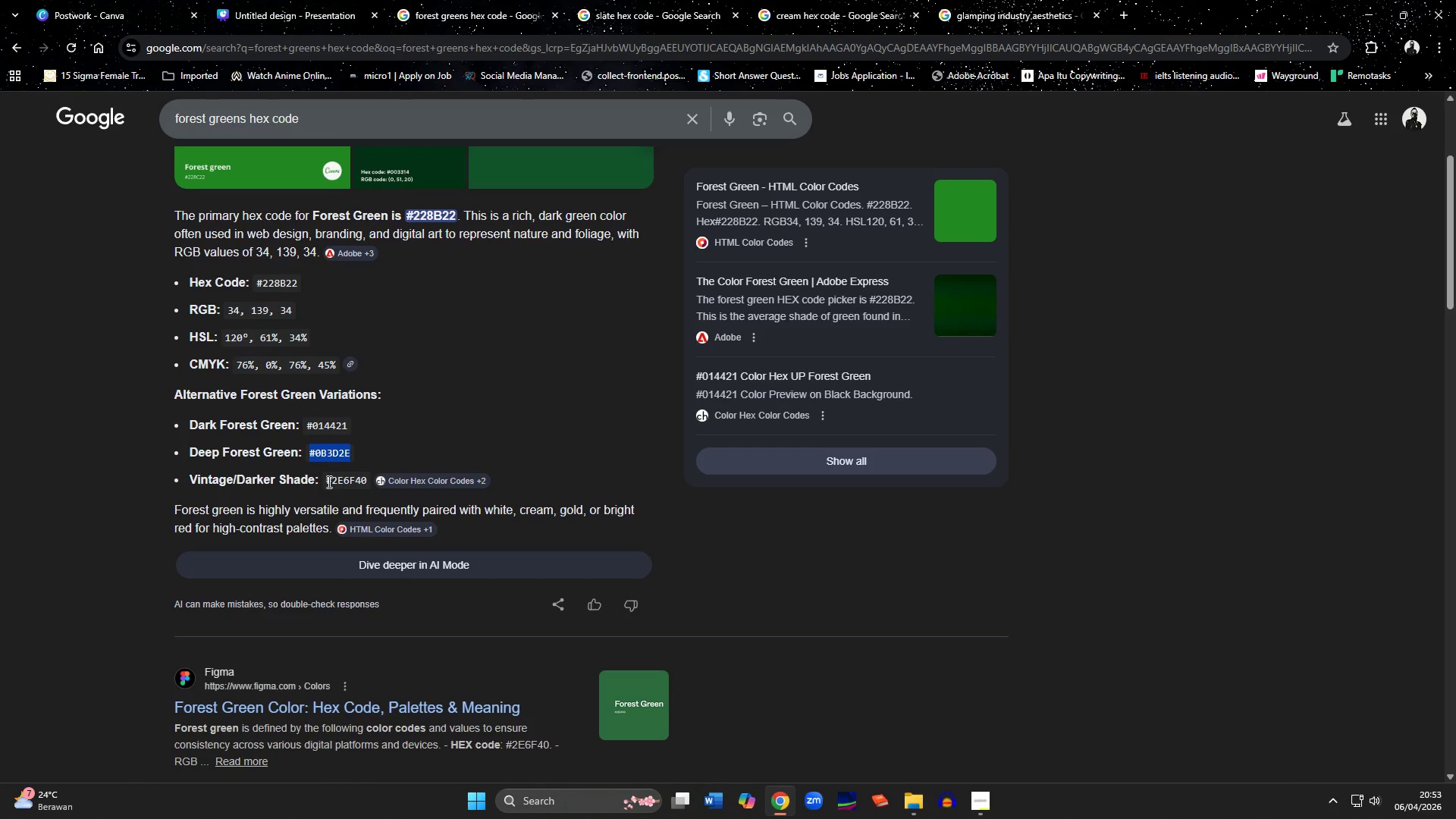 
left_click_drag(start_coordinate=[329, 481], to_coordinate=[358, 480])
 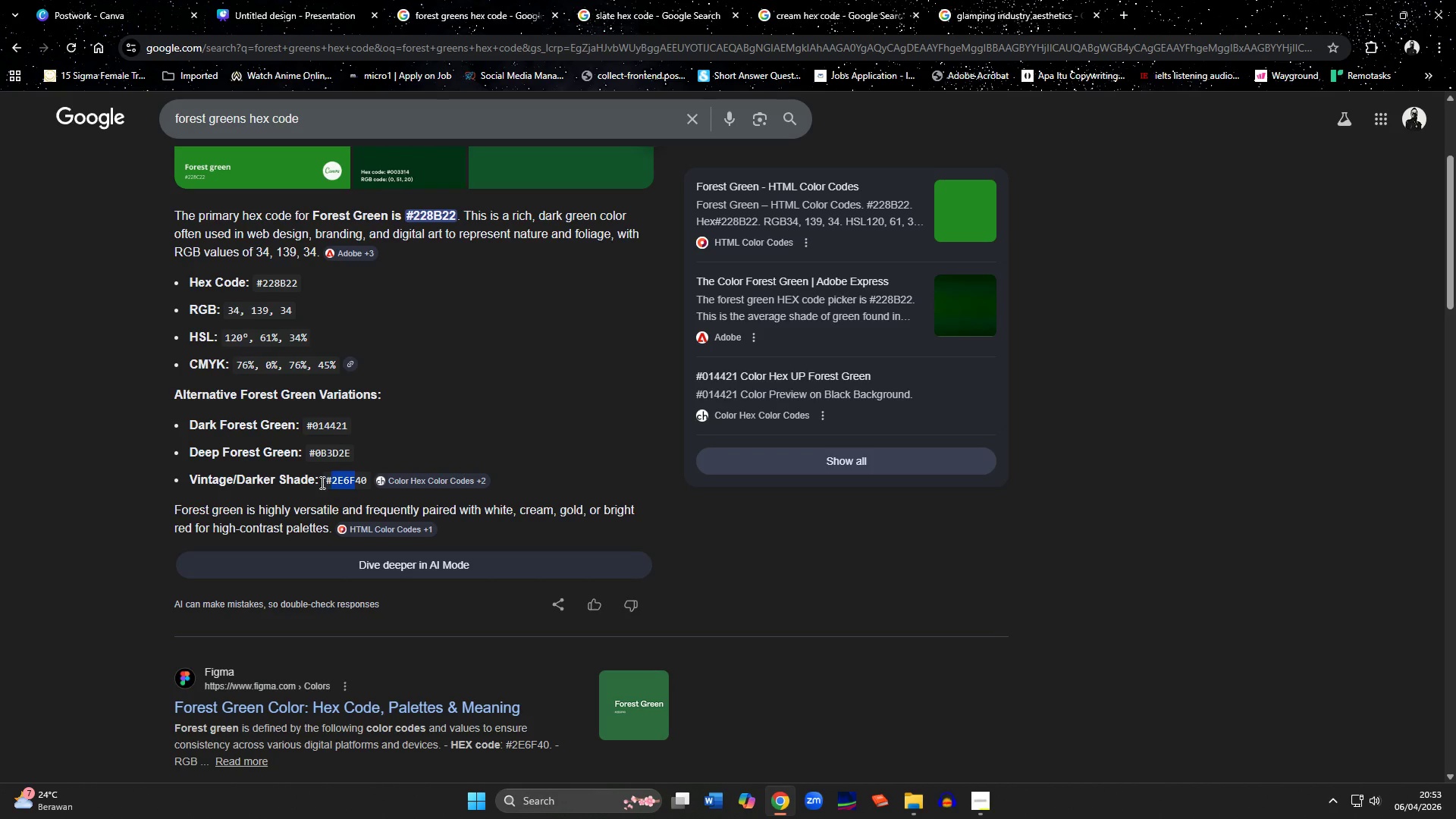 
left_click_drag(start_coordinate=[321, 482], to_coordinate=[368, 482])
 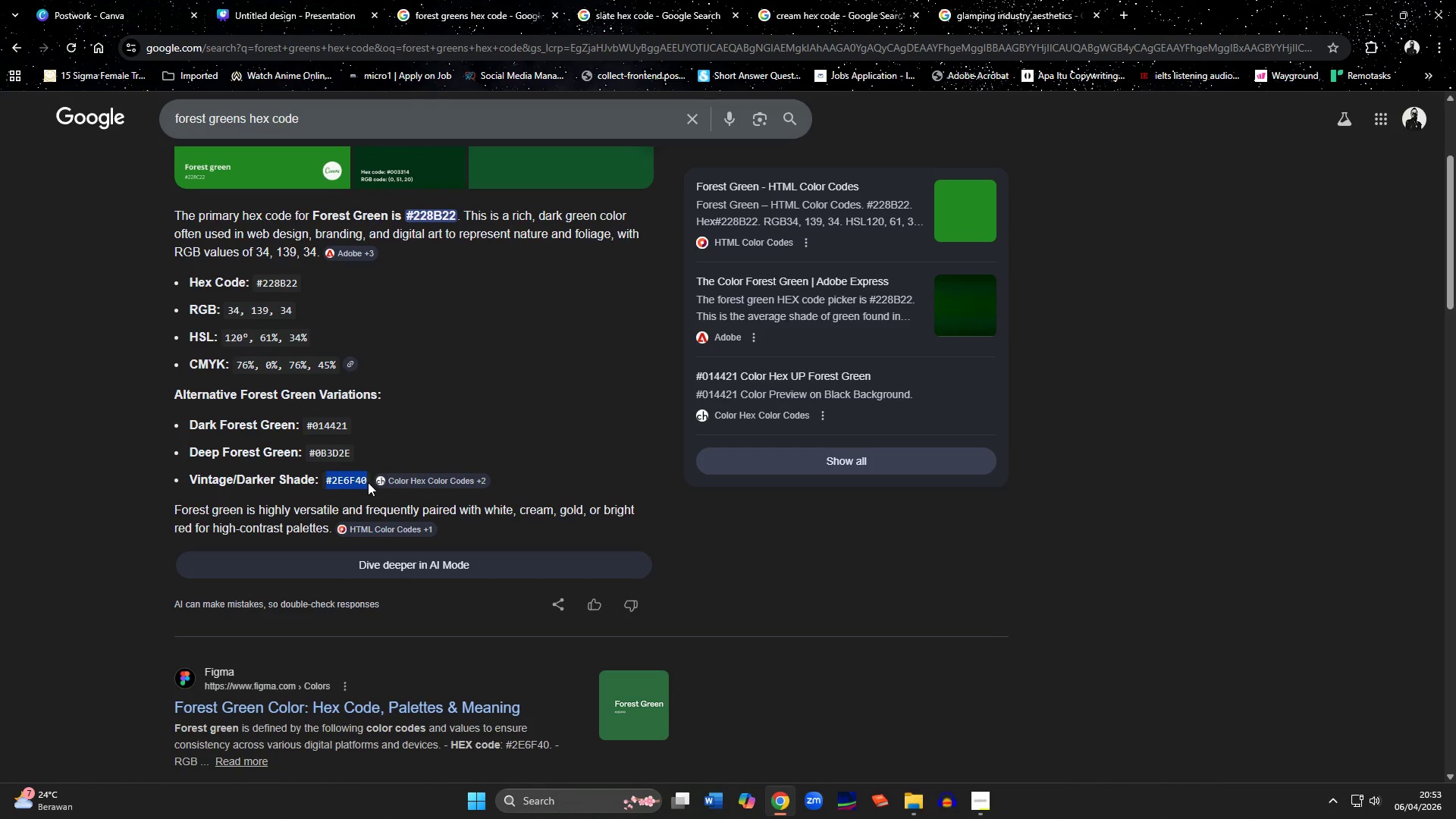 
key(Control+C)
 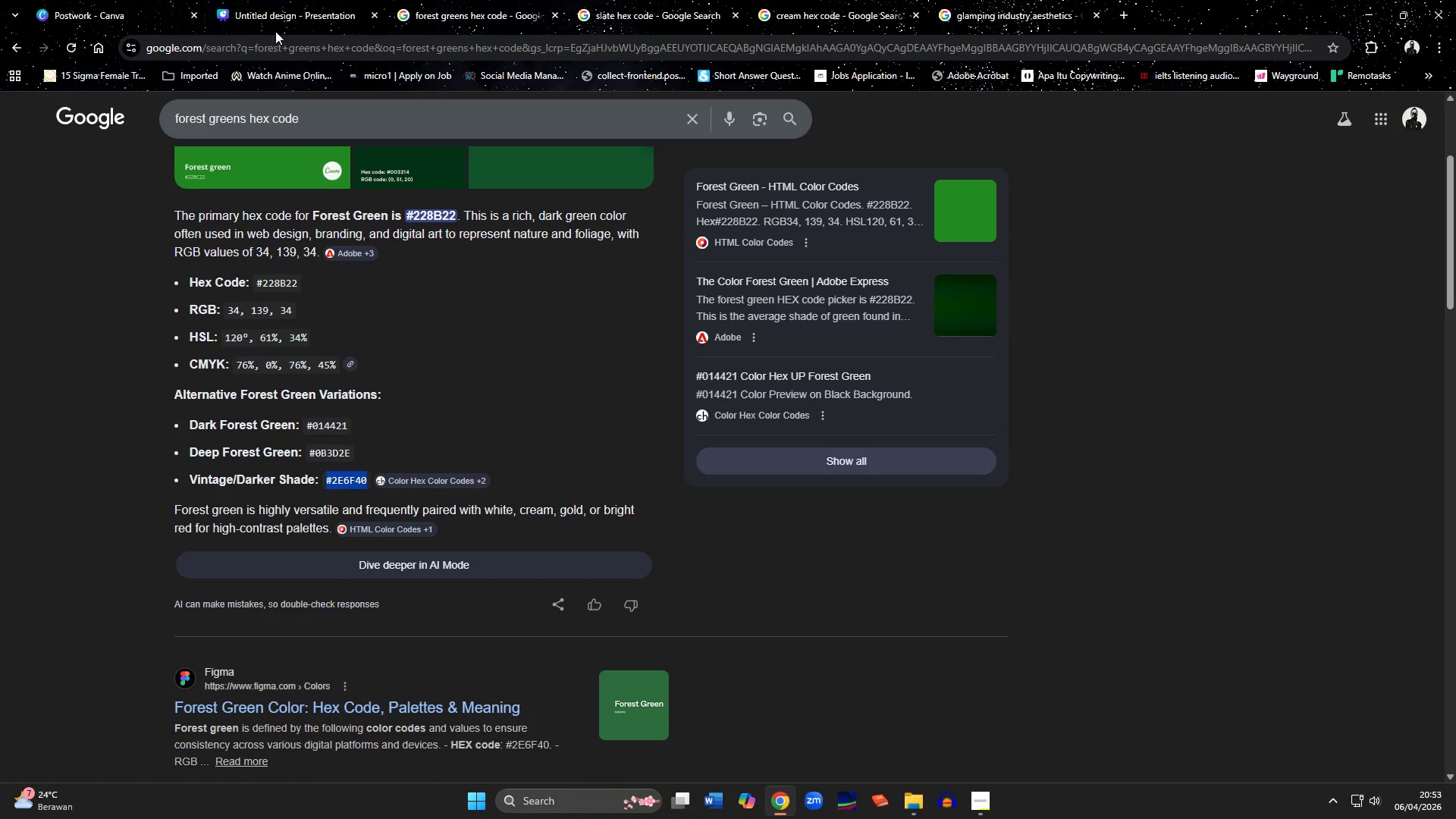 
left_click([270, 0])
 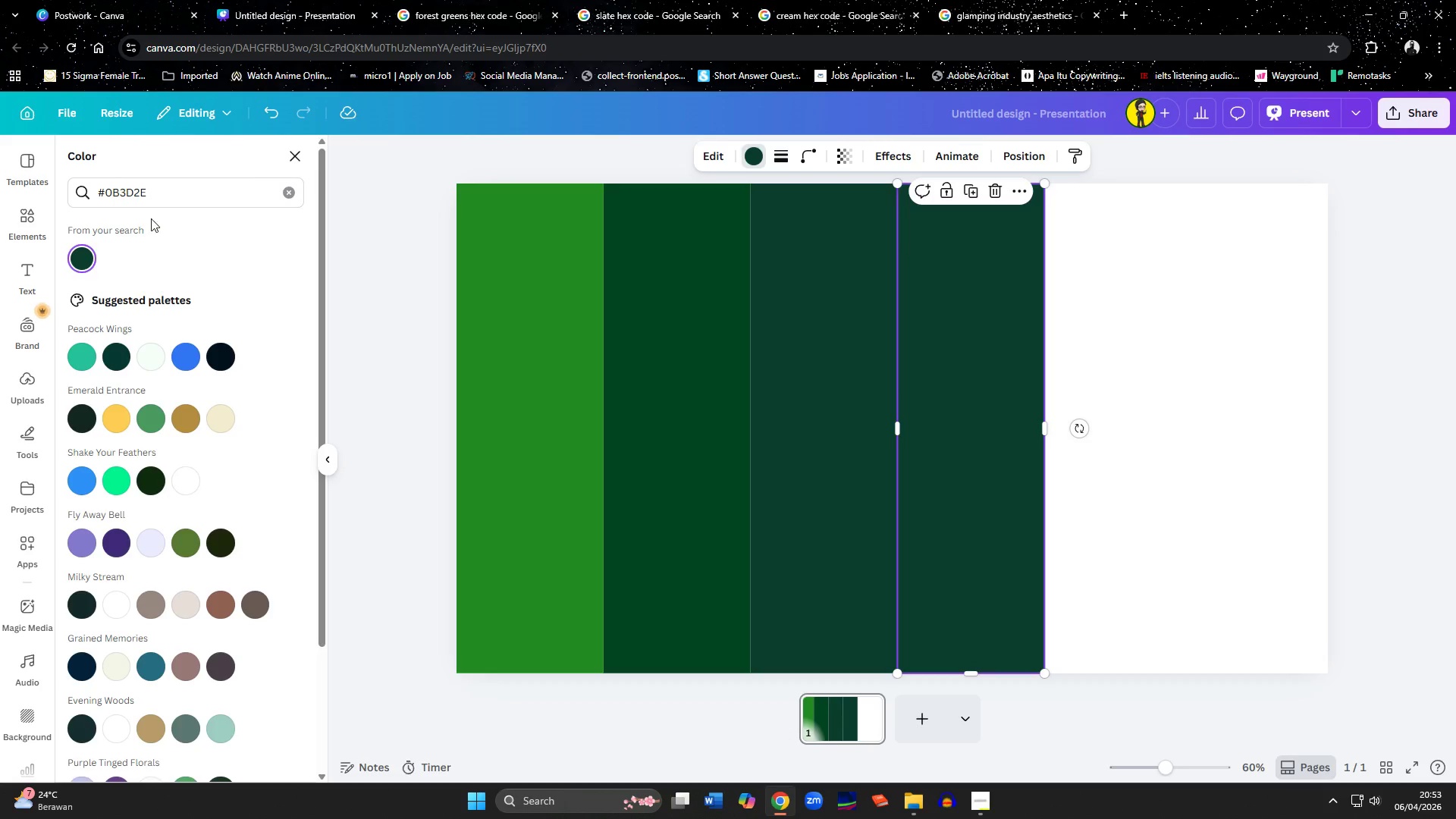 
left_click_drag(start_coordinate=[156, 193], to_coordinate=[36, 200])
 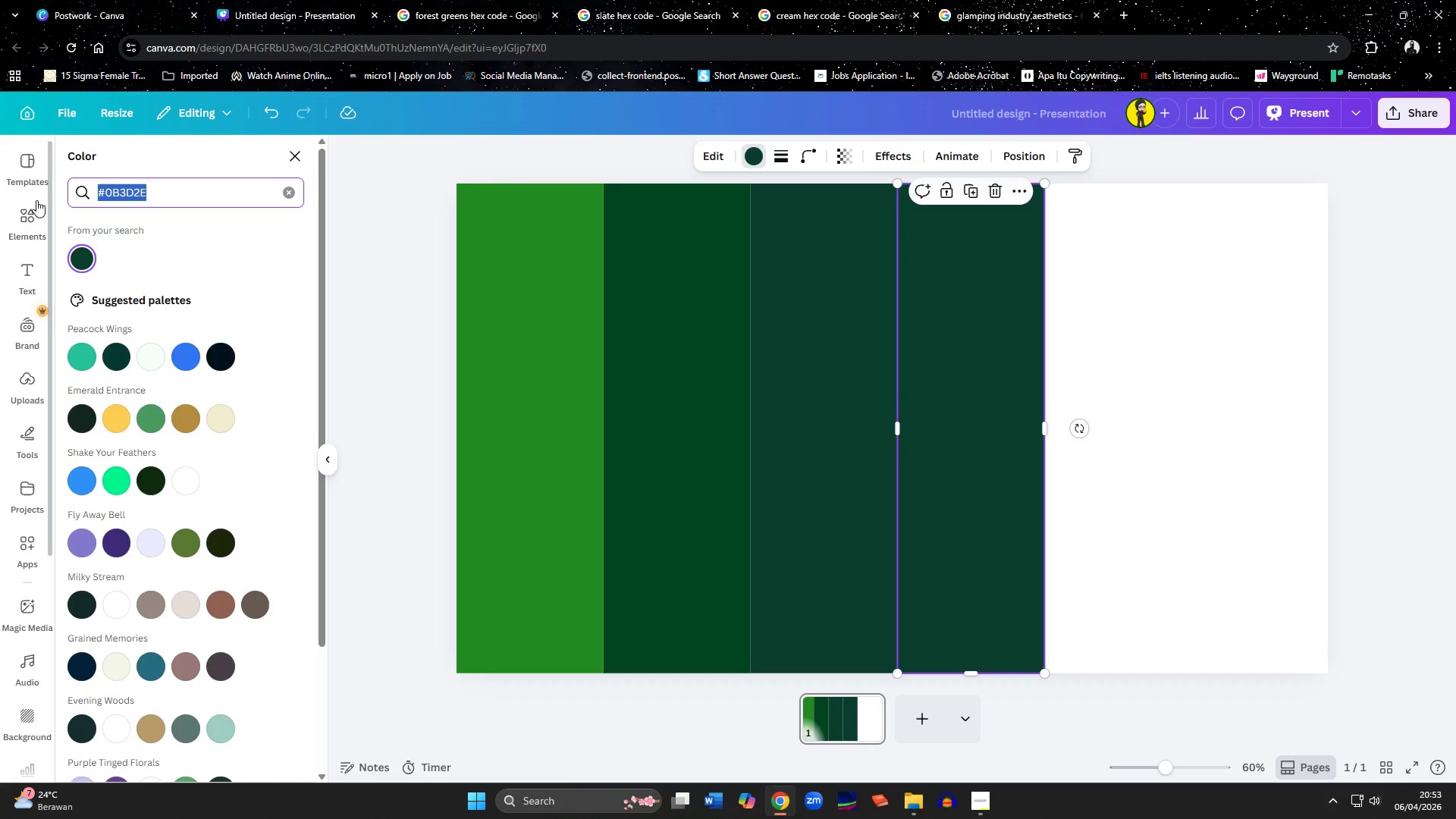 
key(Control+ControlLeft)
 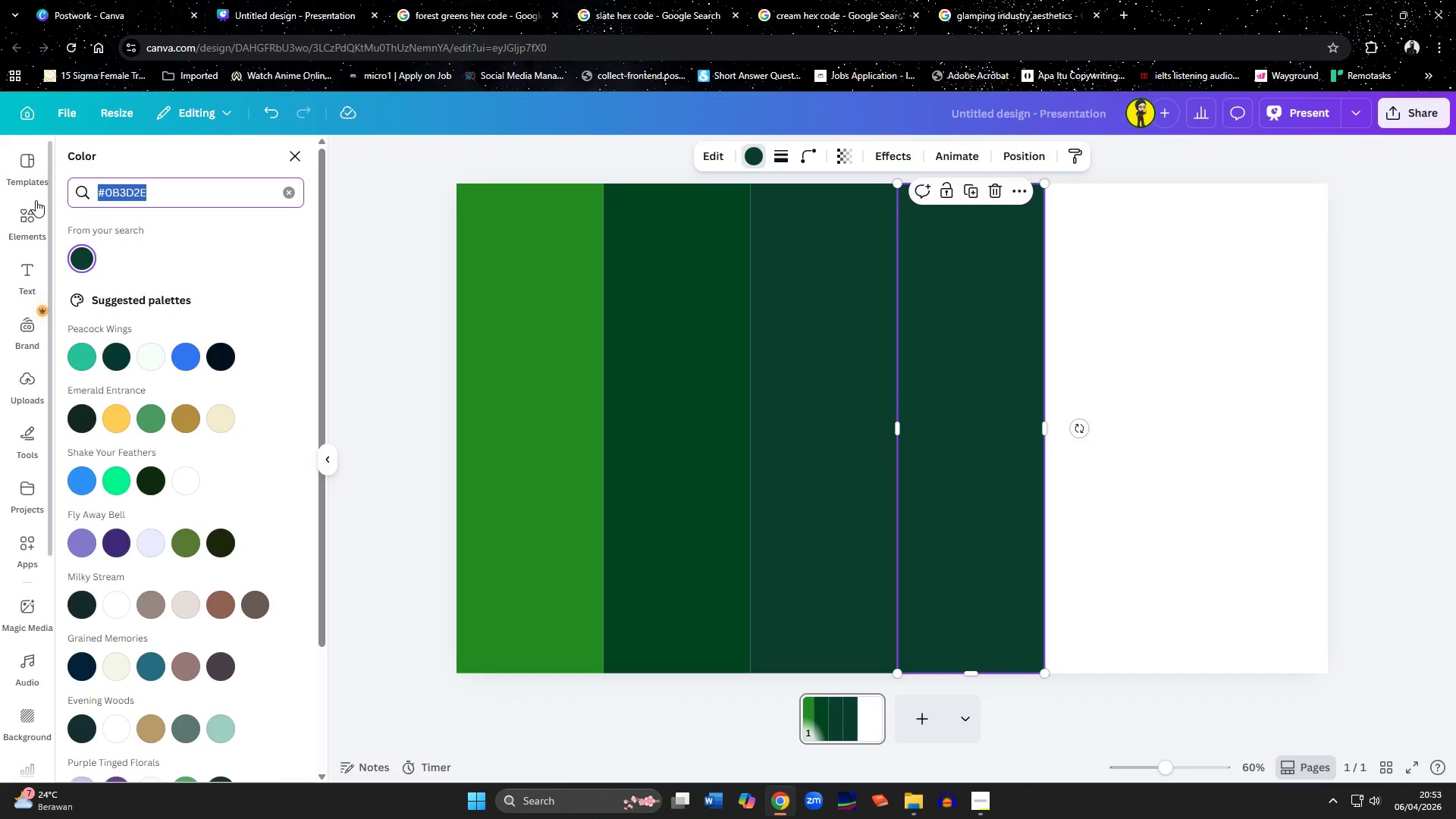 
key(Control+V)
 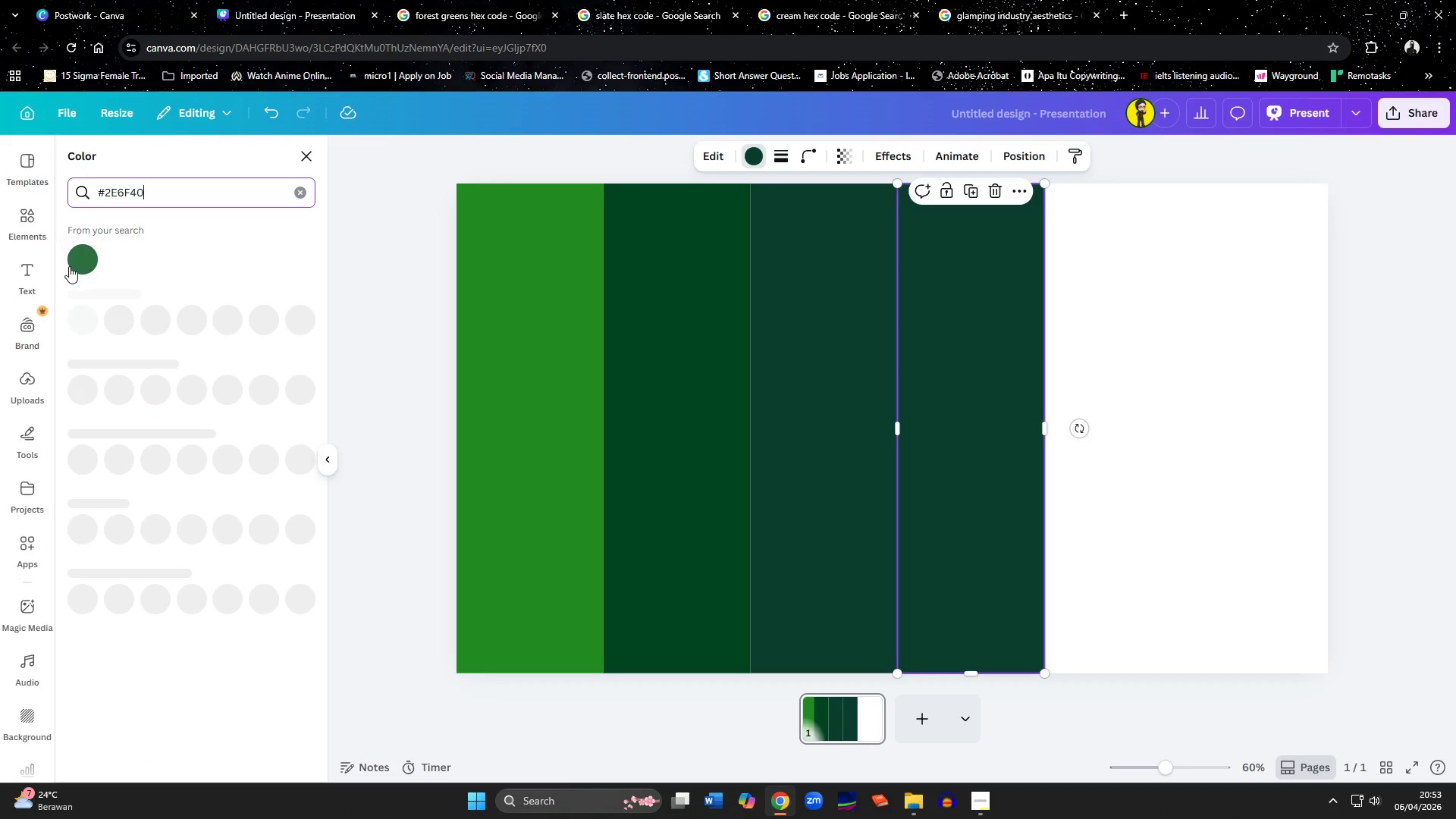 
left_click([83, 275])
 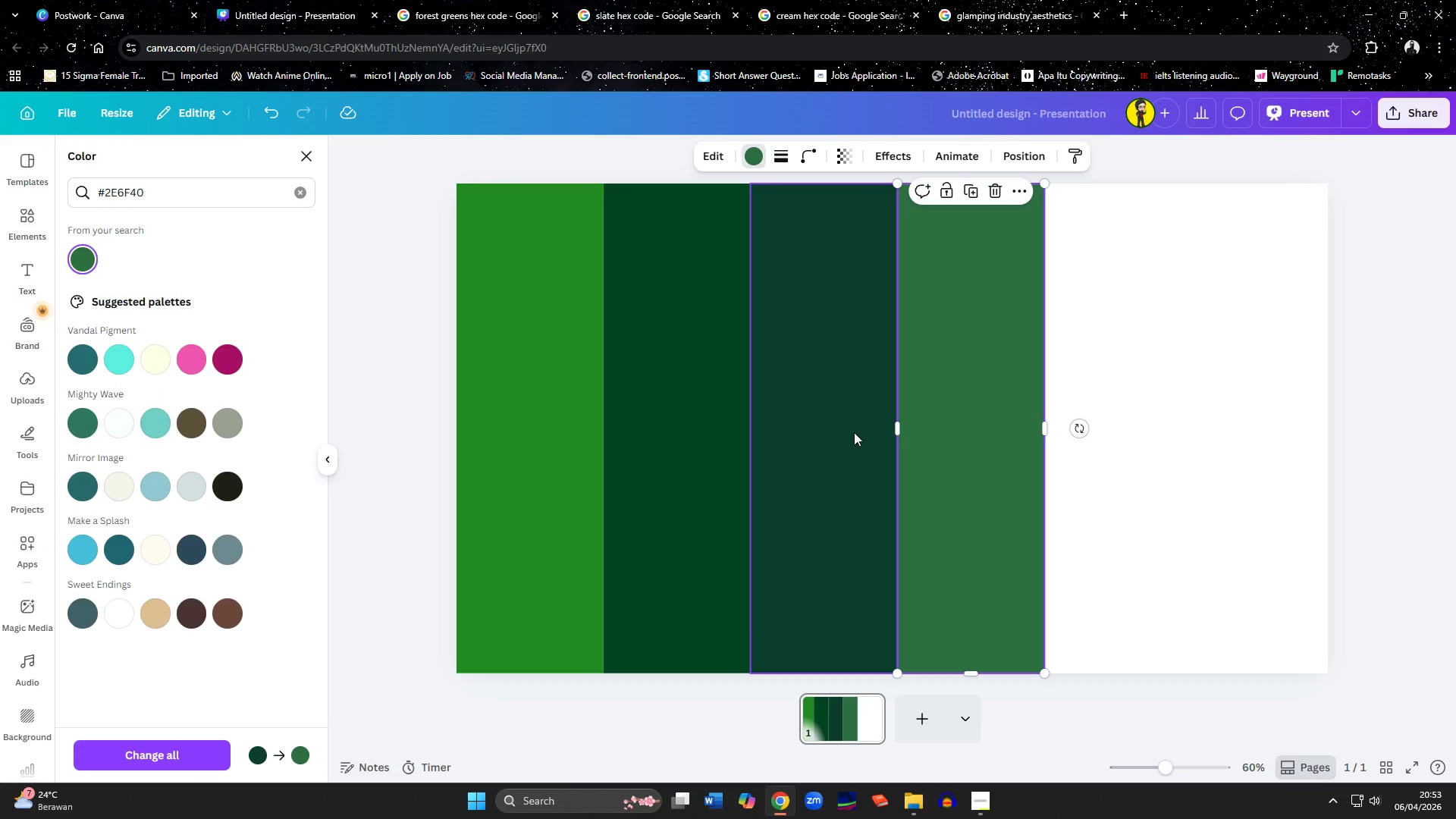 
left_click([485, 4])
 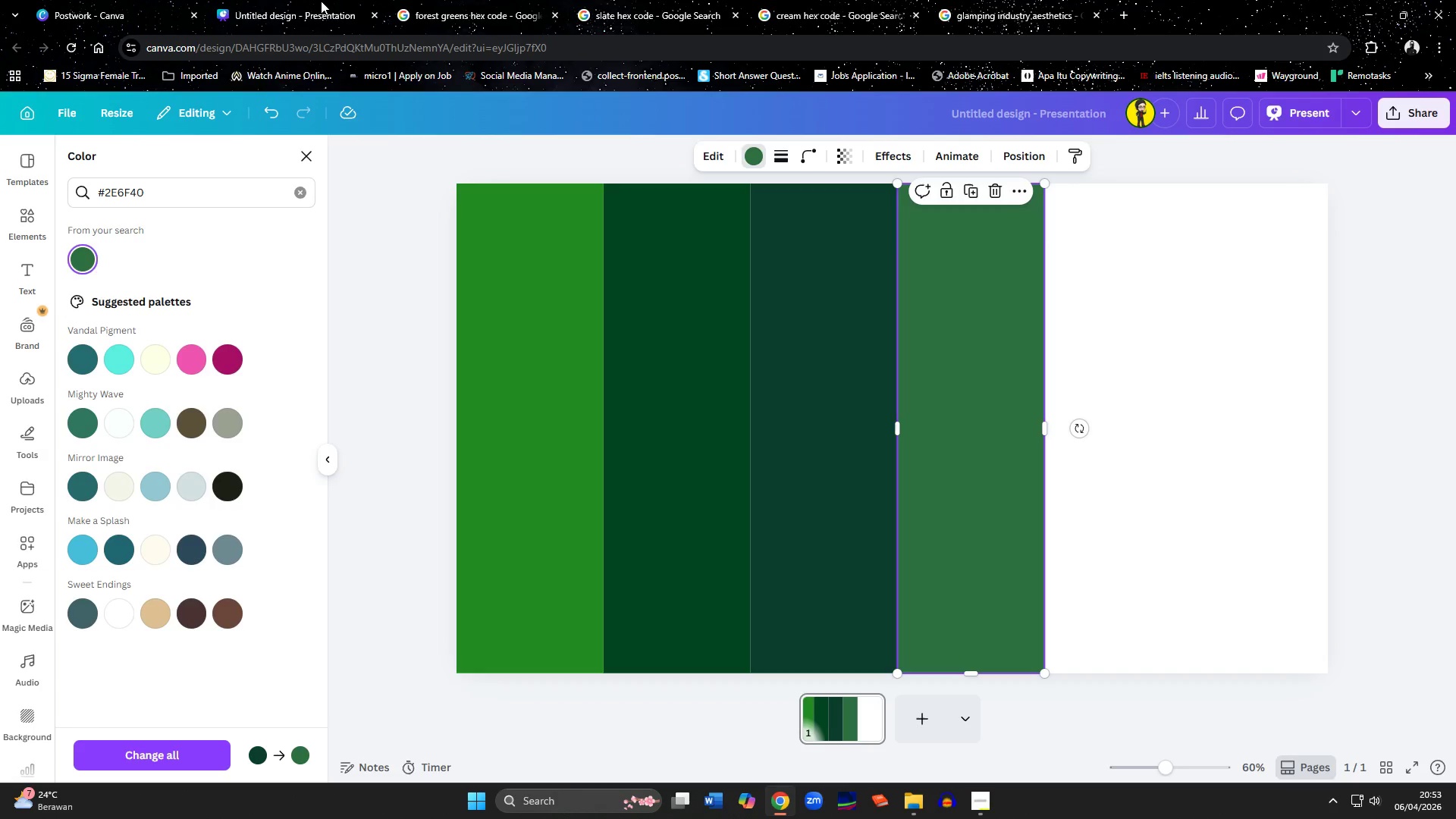 
left_click([1133, 460])
 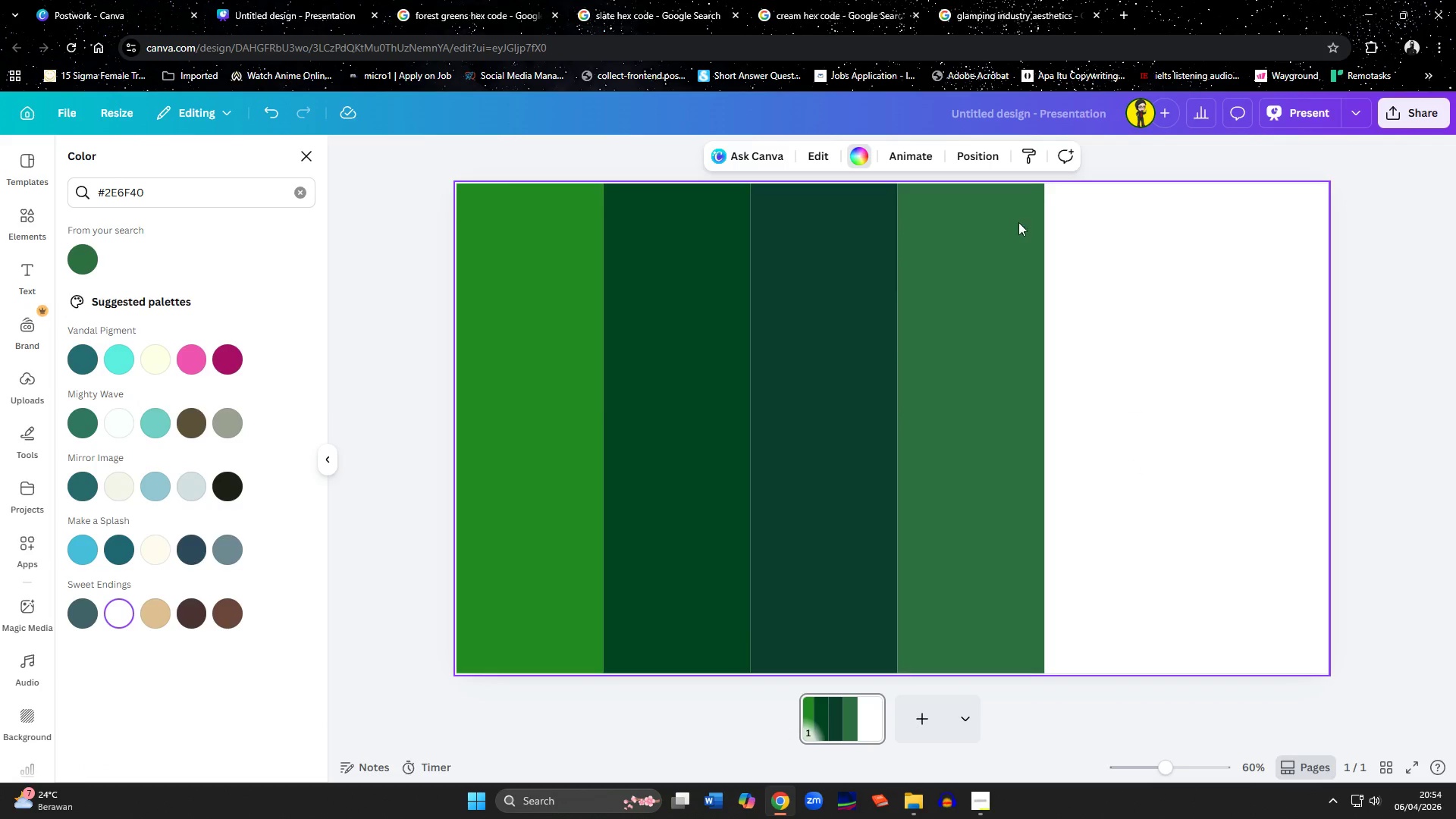 
left_click([620, 11])
 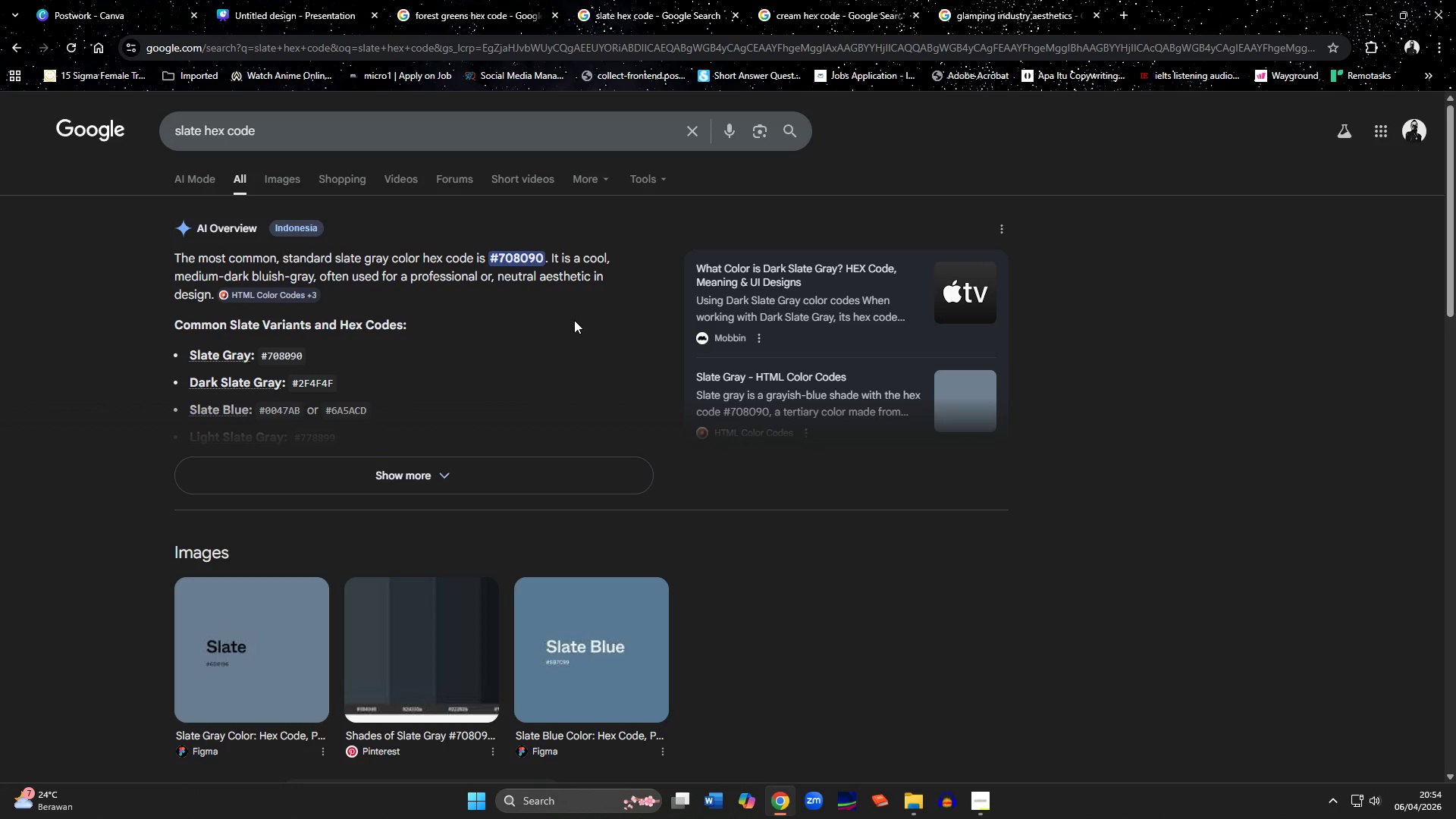 
left_click([430, 472])
 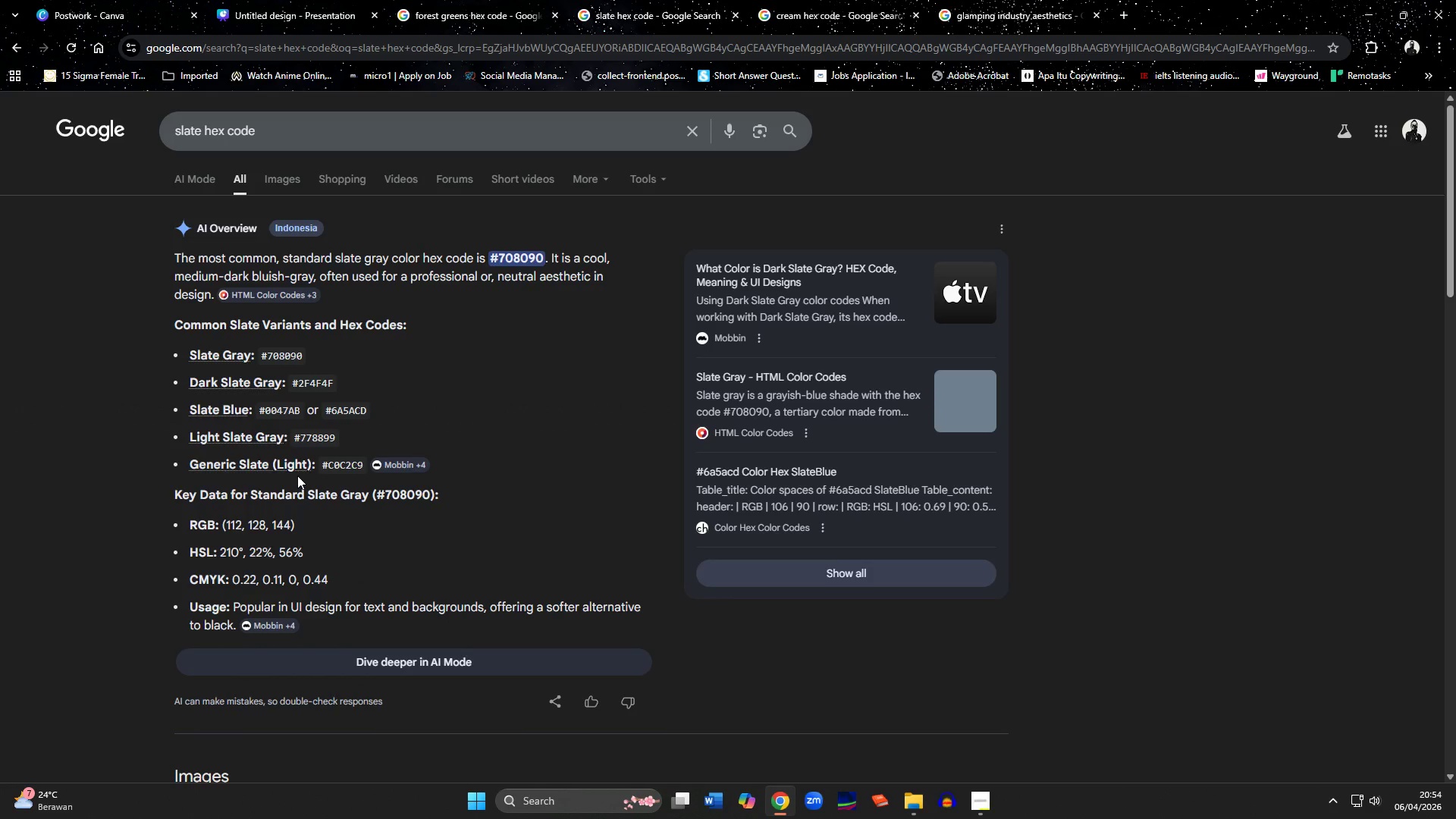 
wait(7.61)
 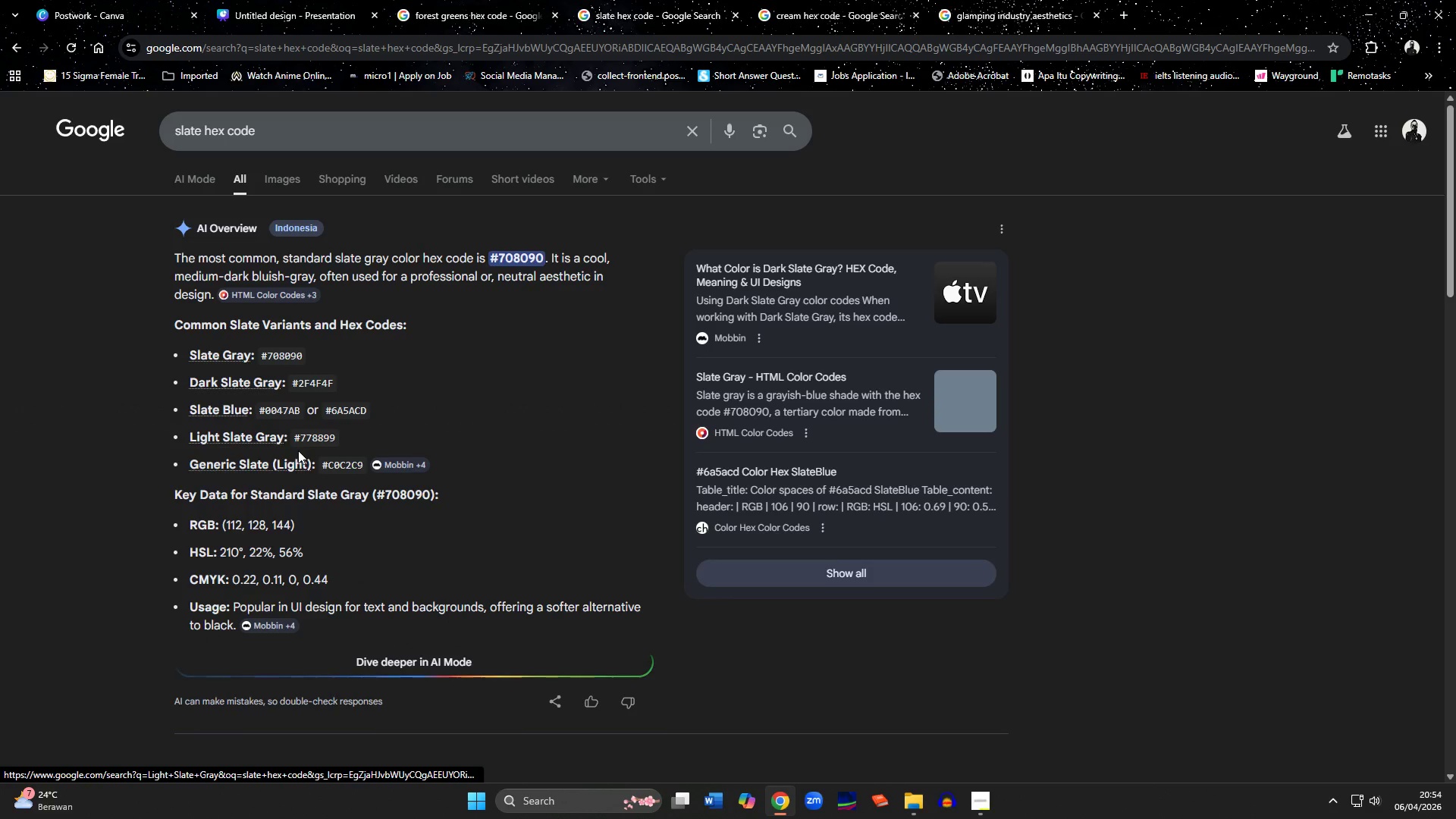 
left_click([285, 0])
 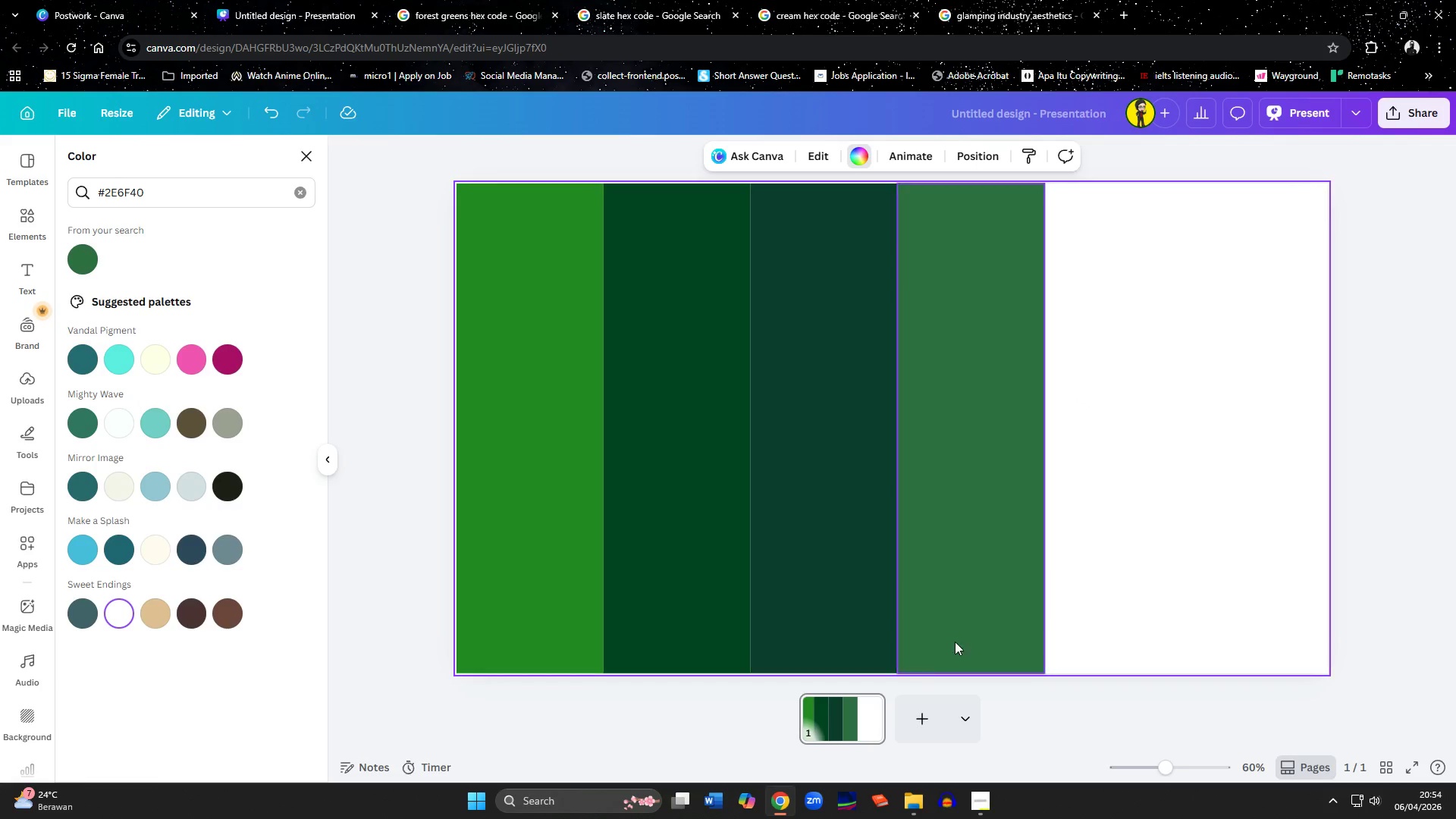 
left_click([877, 720])
 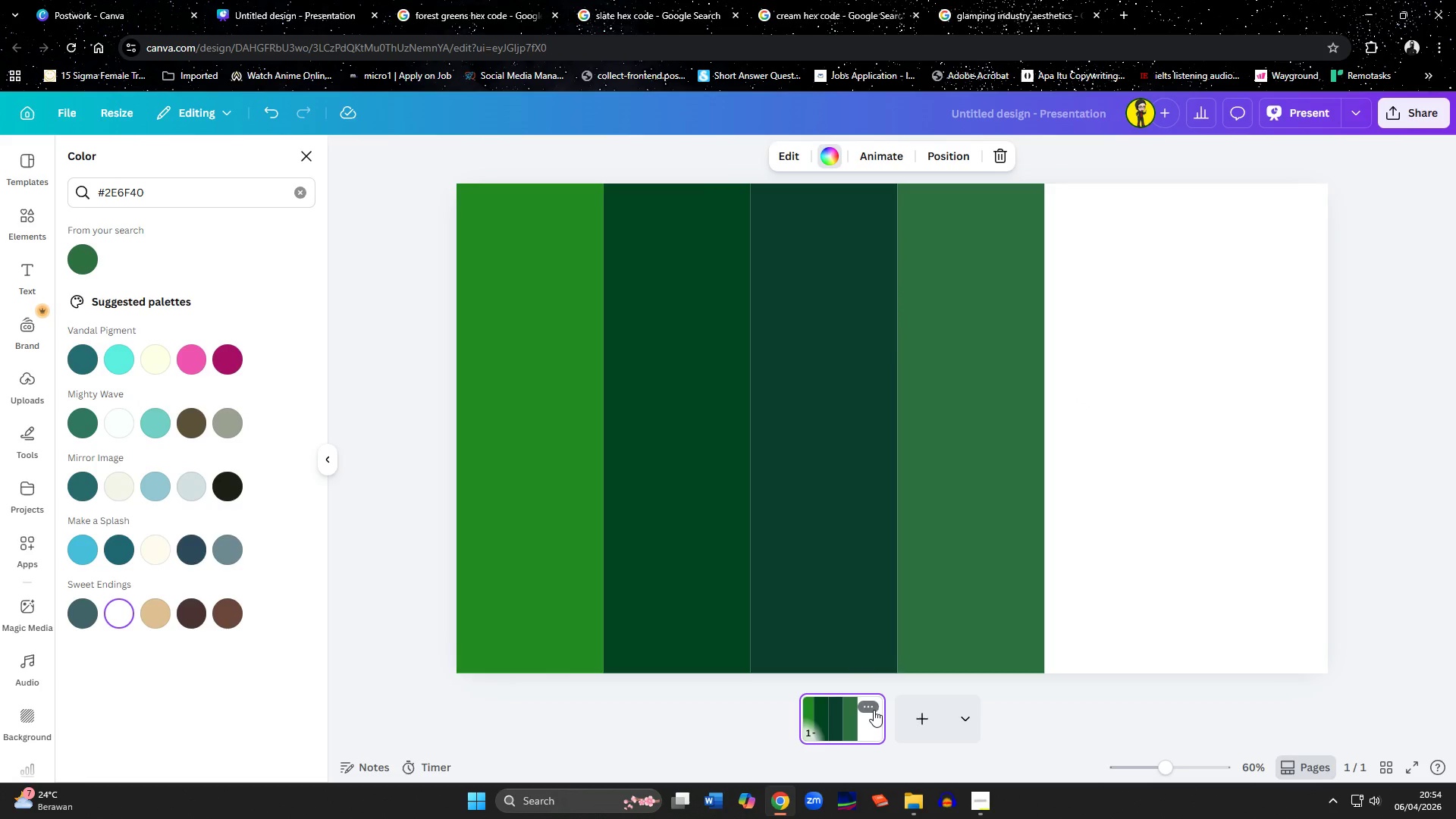 
left_click([872, 704])
 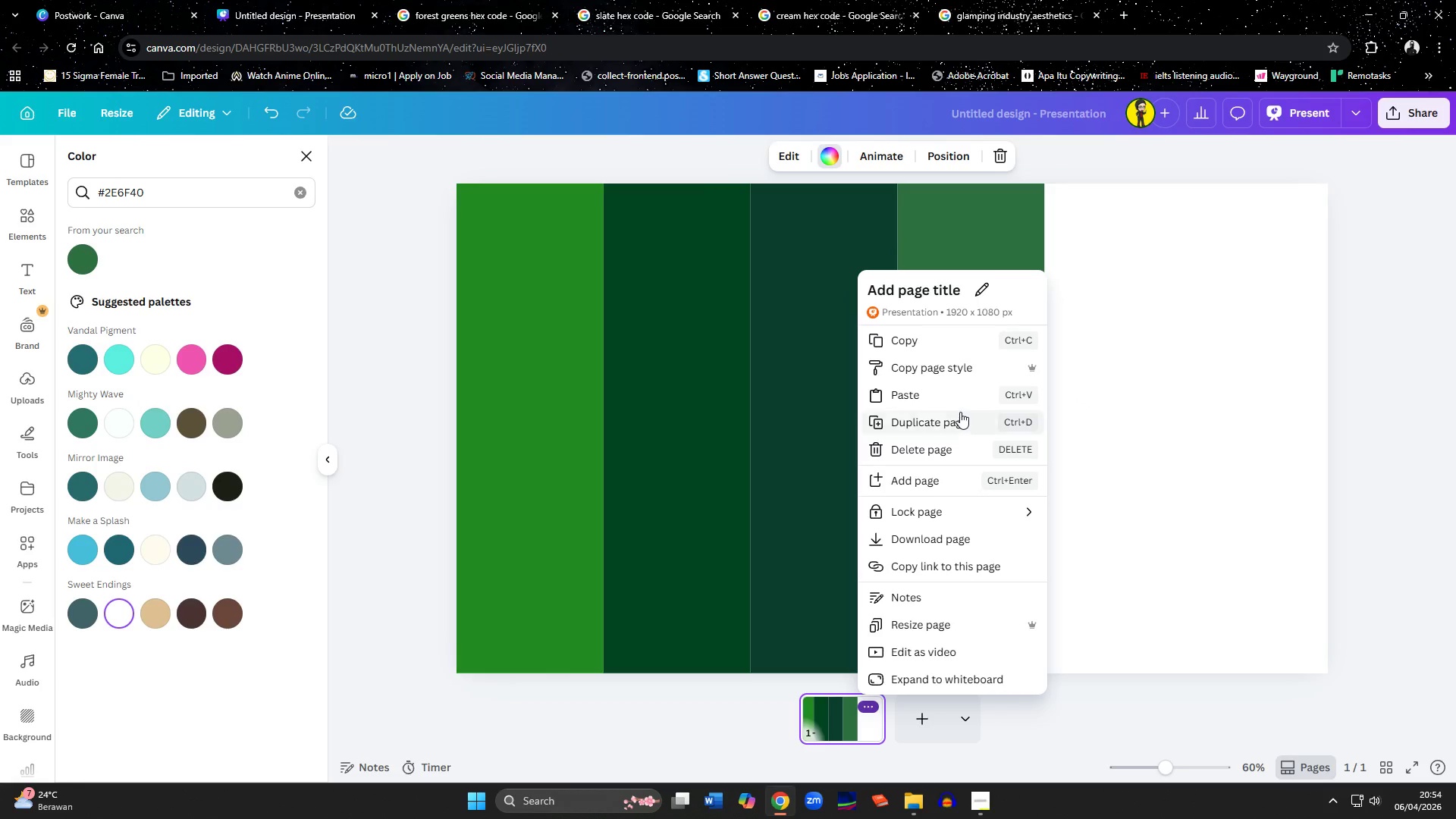 
left_click([959, 412])
 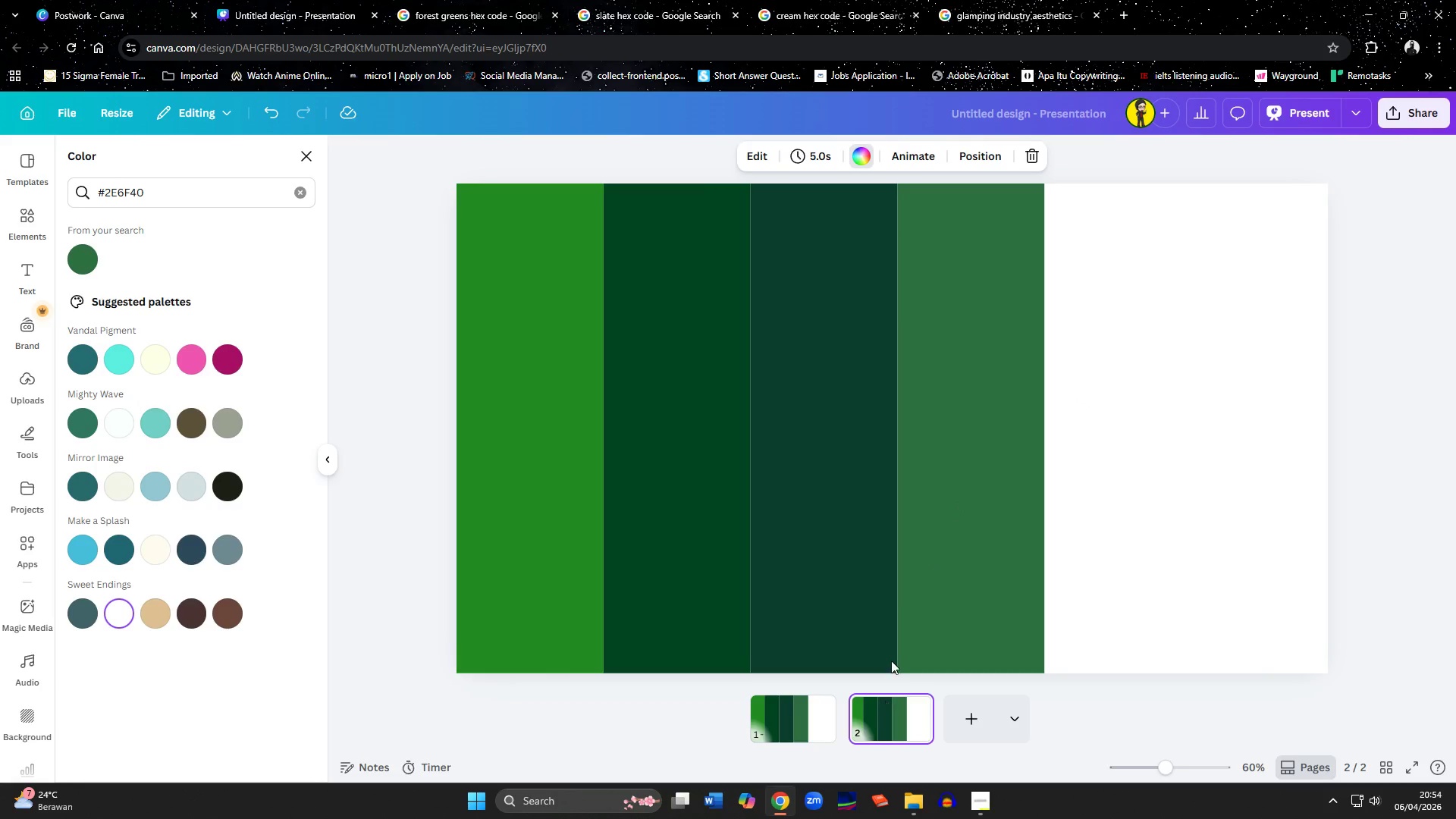 
left_click([995, 375])
 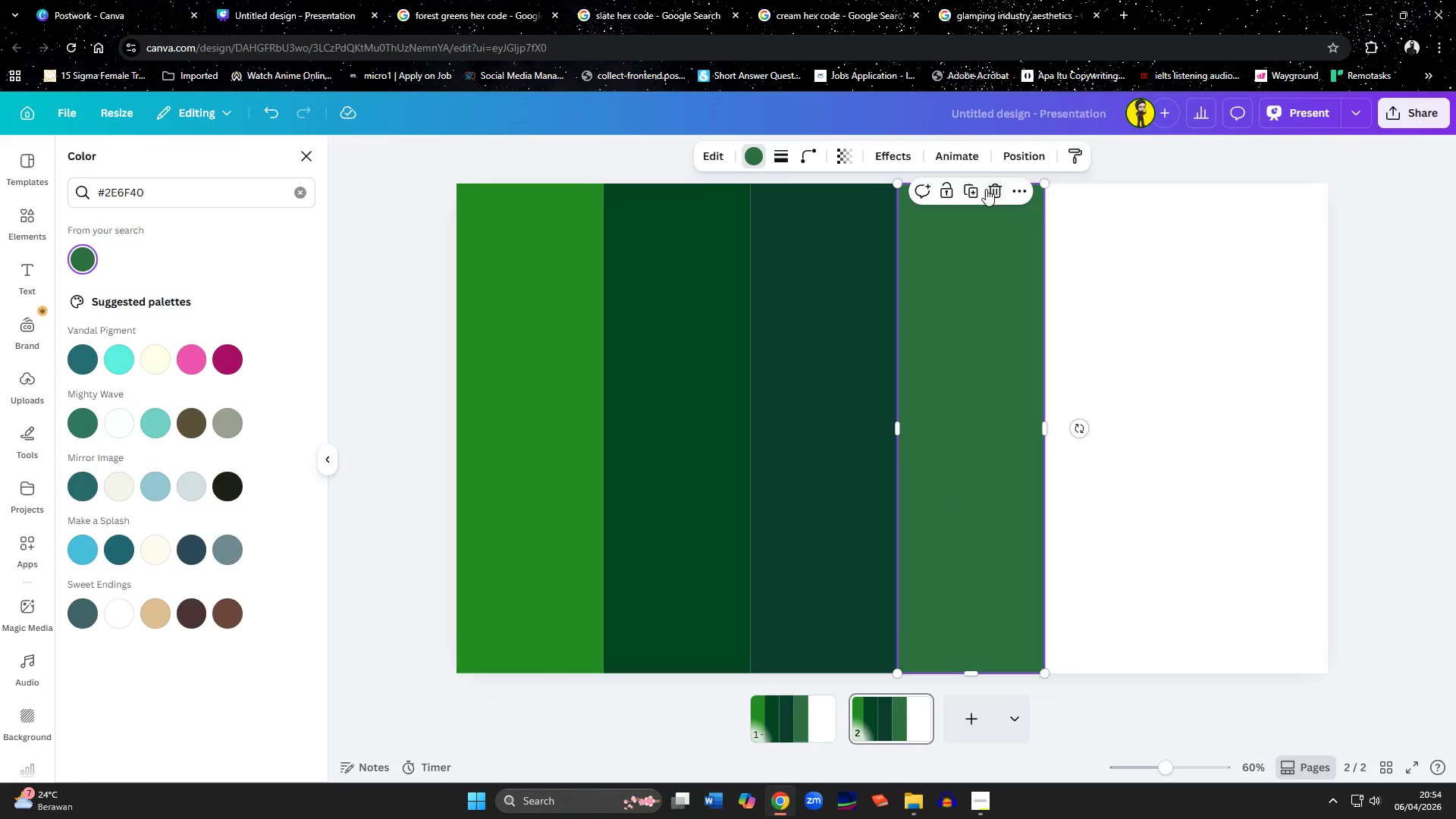 
left_click([969, 185])
 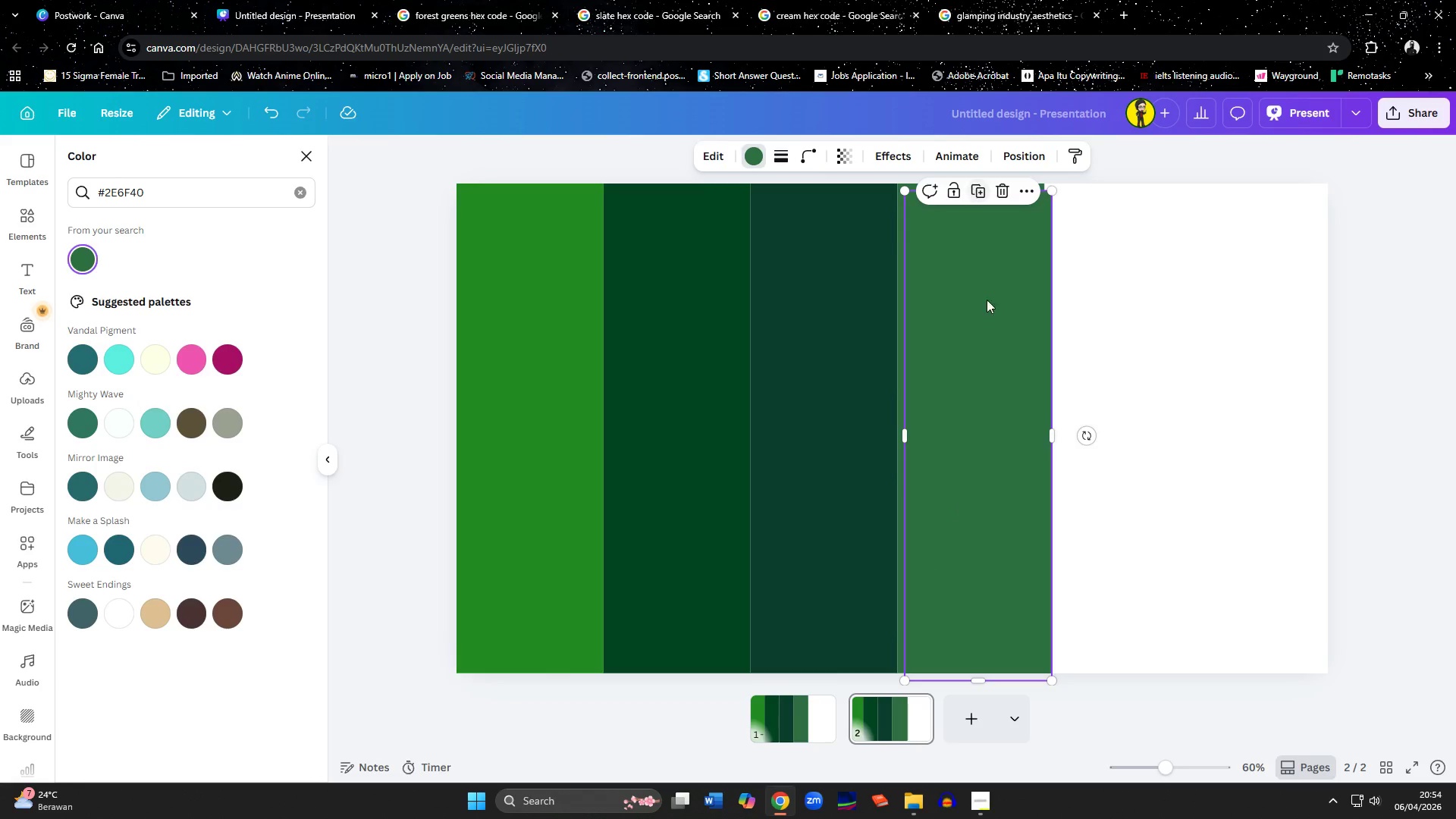 
left_click_drag(start_coordinate=[987, 384], to_coordinate=[1125, 379])
 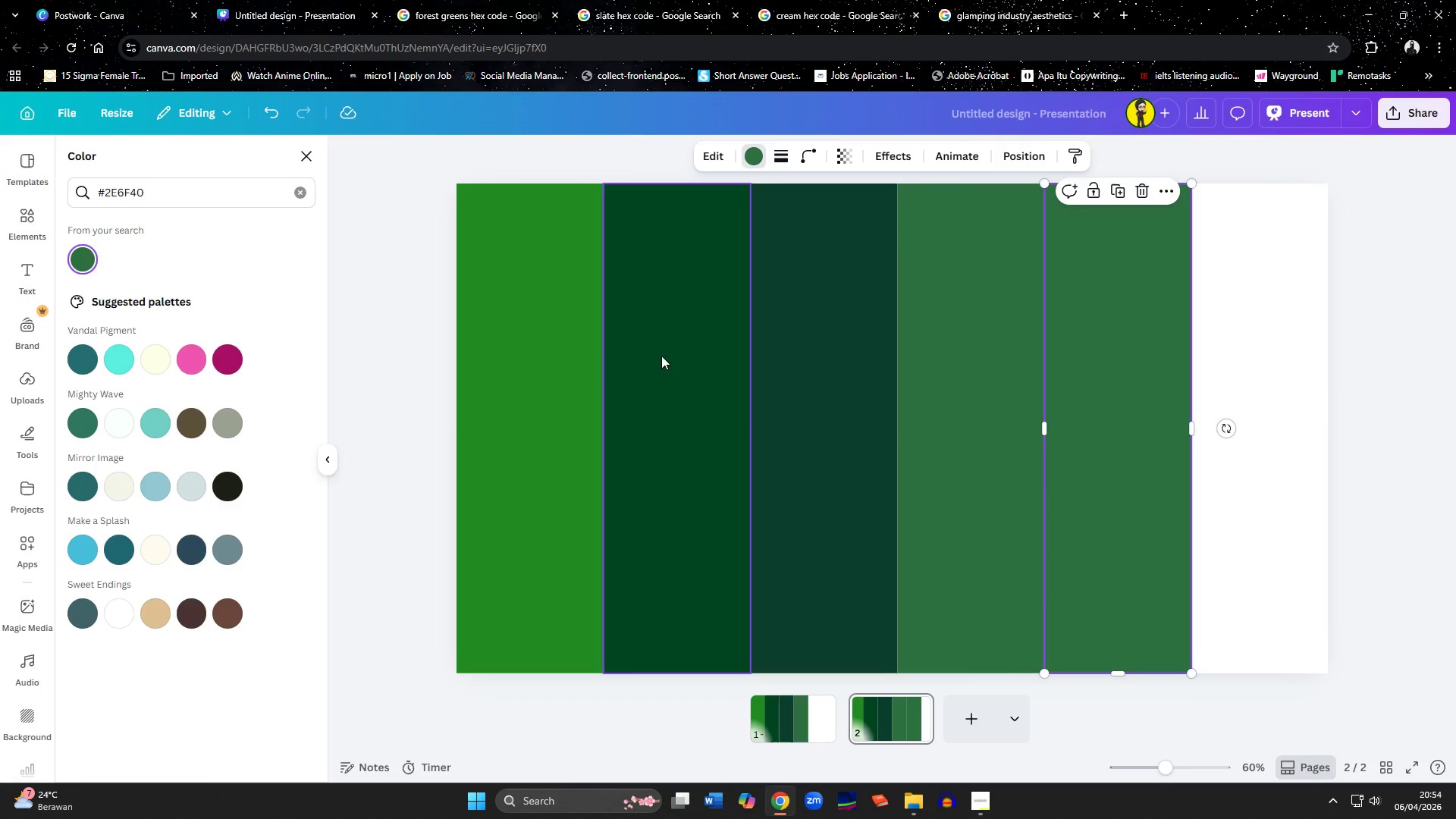 
left_click([568, 312])
 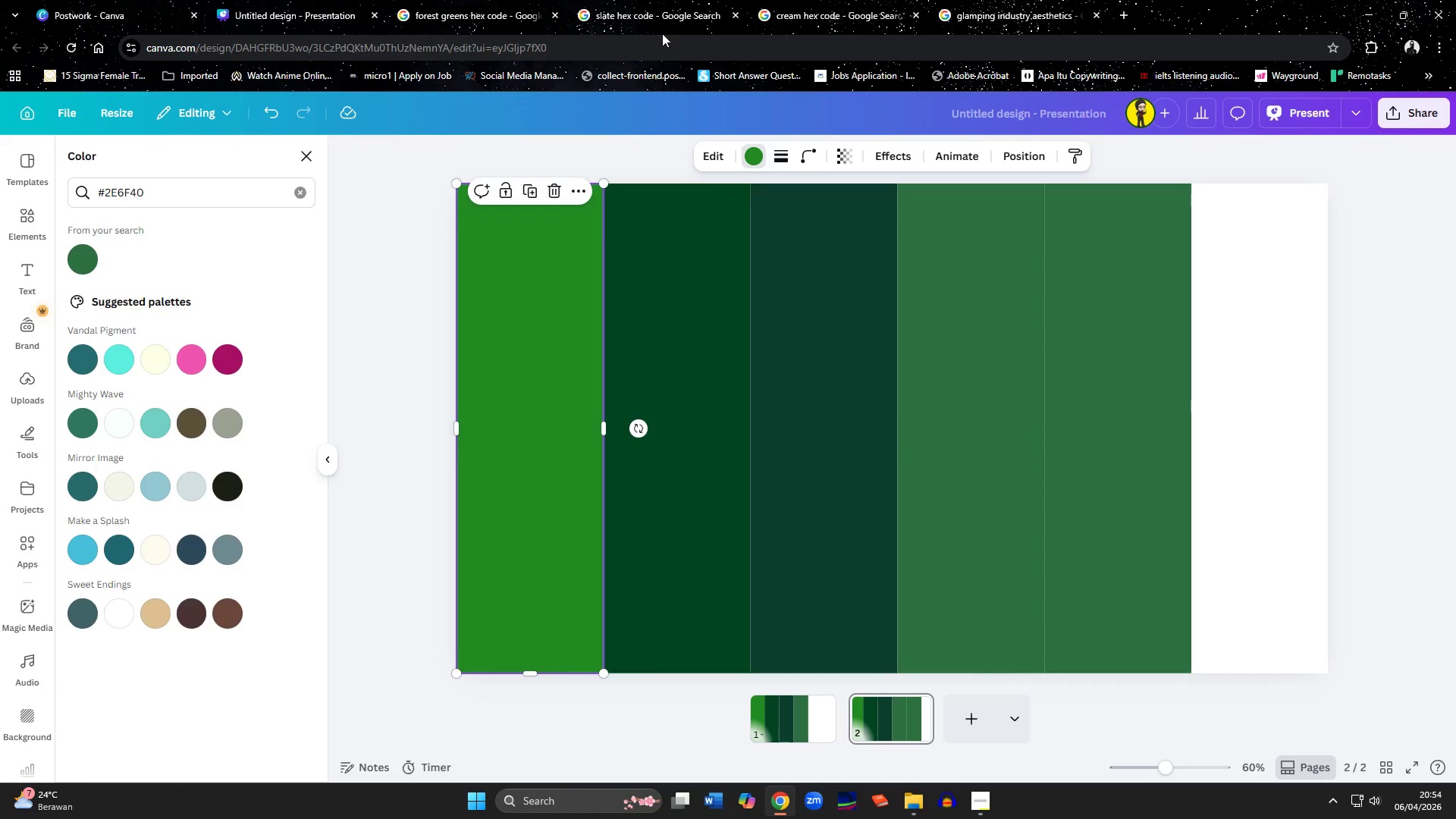 
left_click([618, 8])
 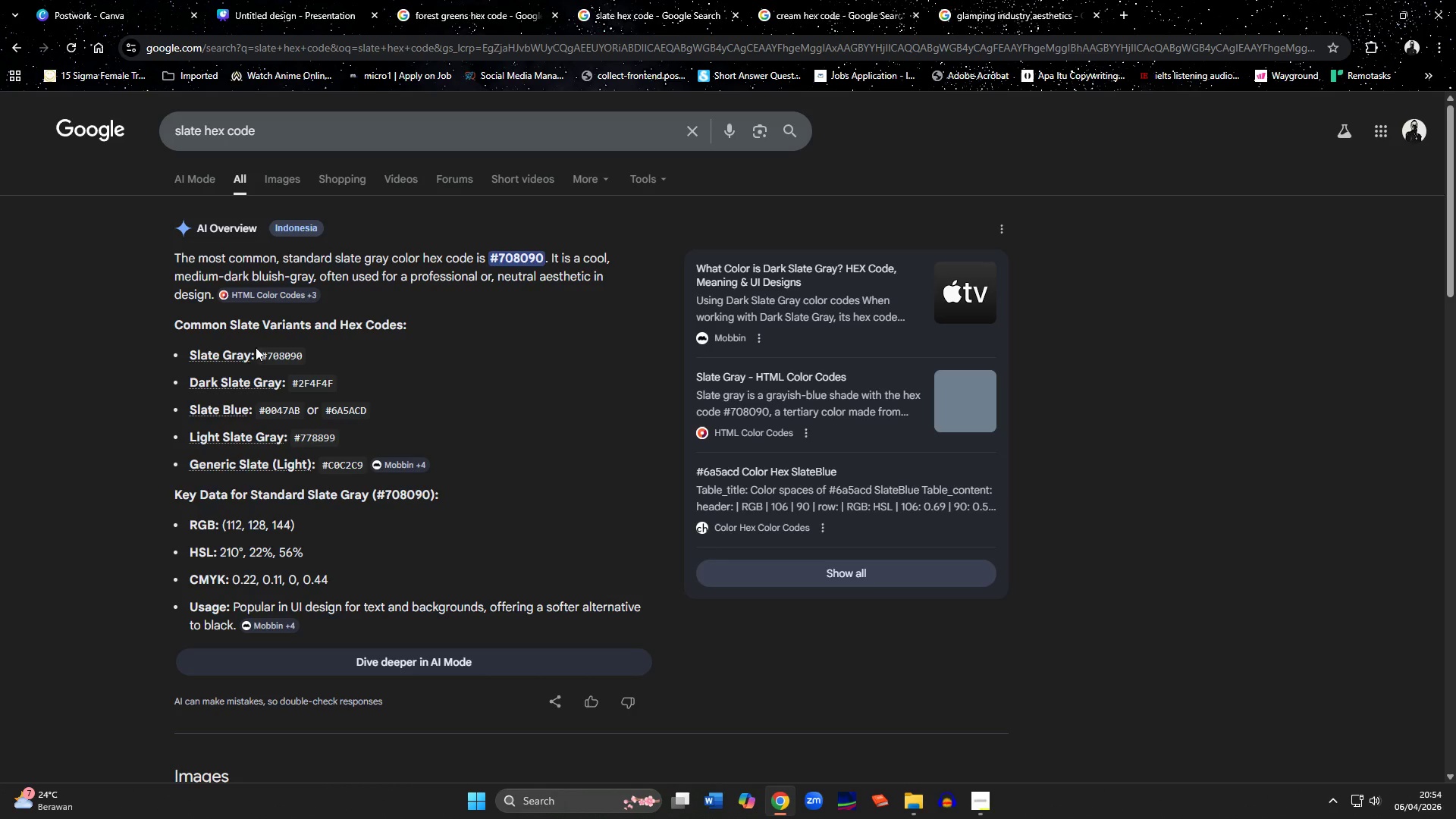 
left_click_drag(start_coordinate=[261, 351], to_coordinate=[306, 361])
 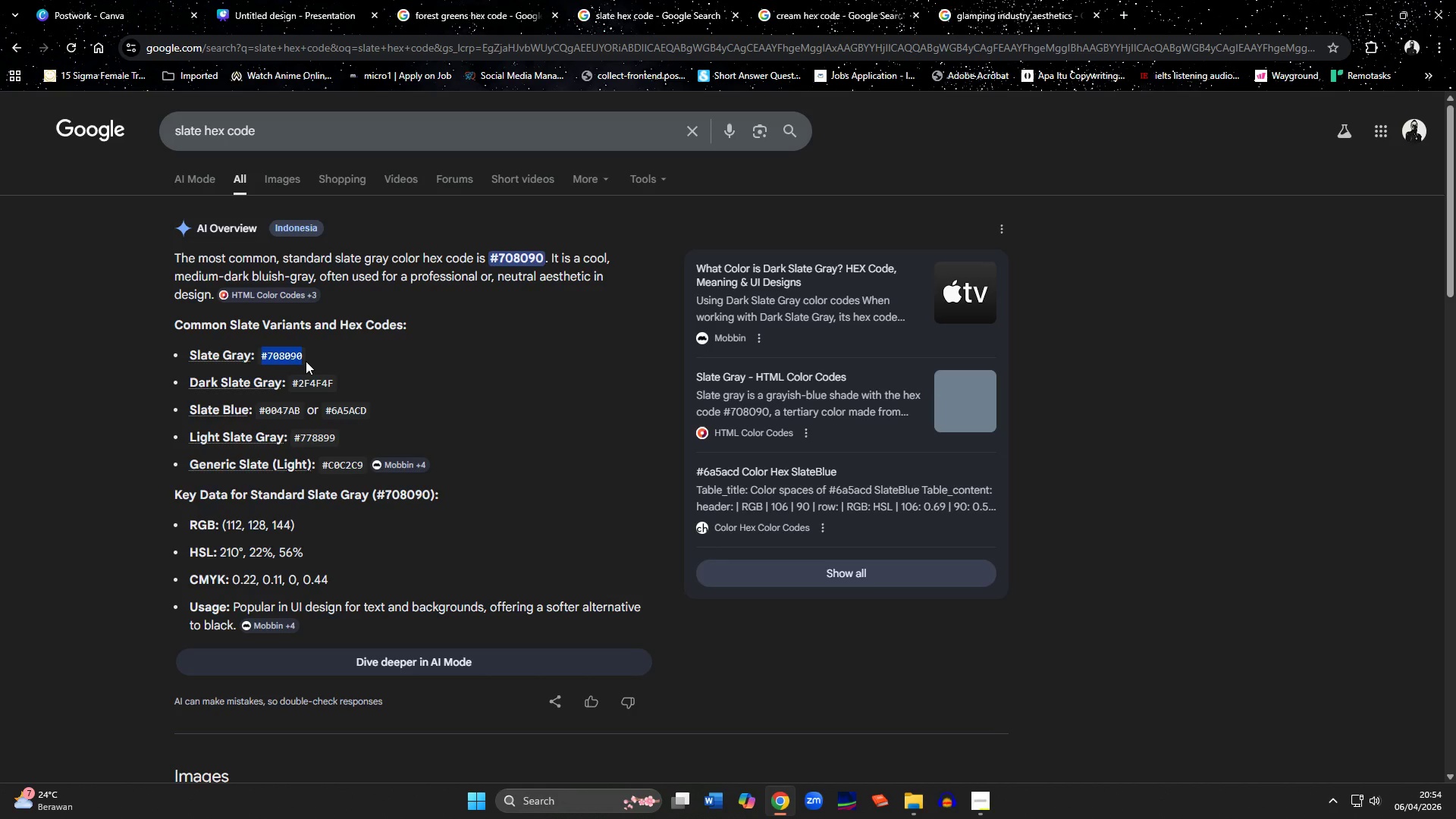 
key(Control+C)
 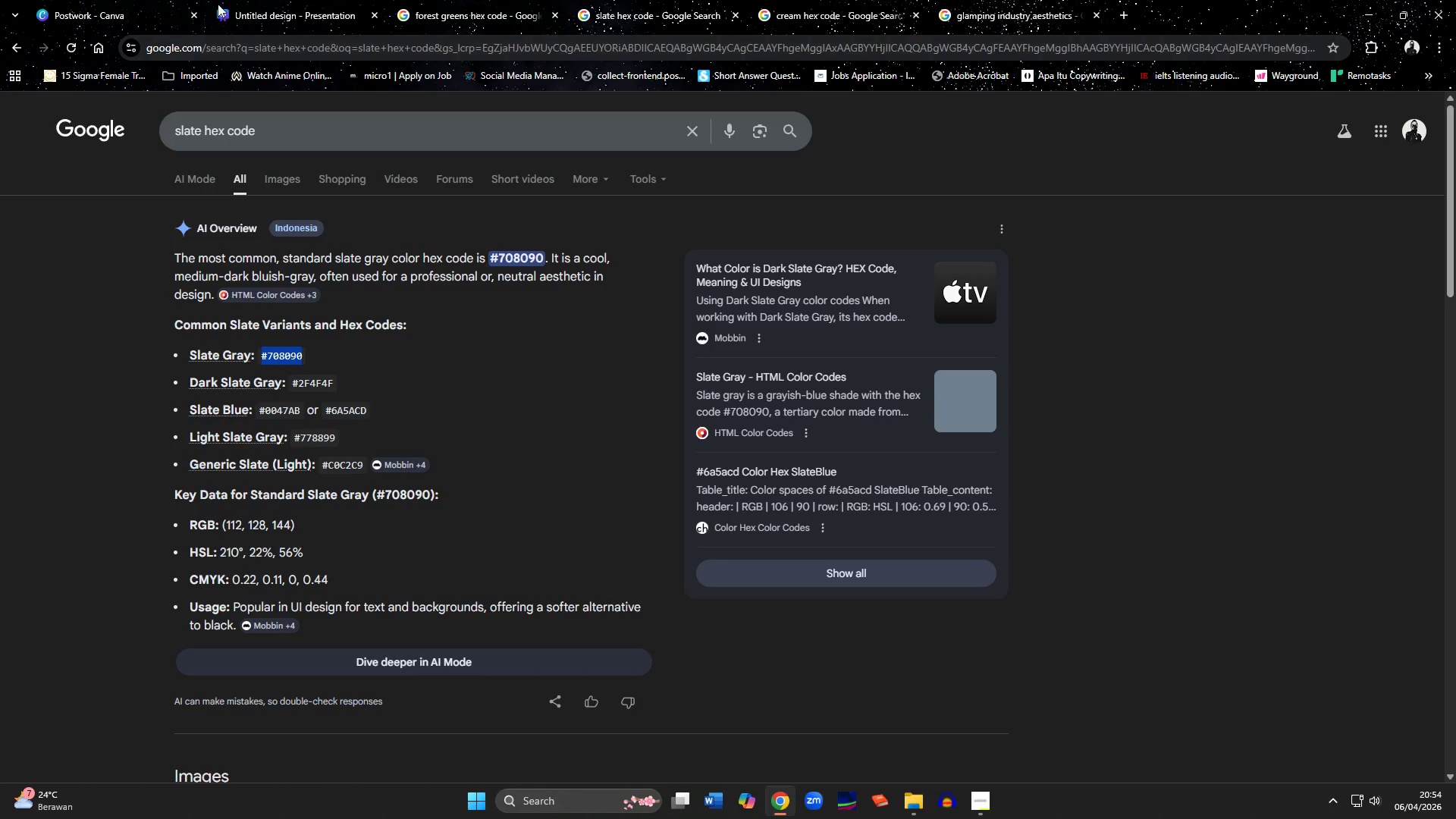 
left_click([269, 0])
 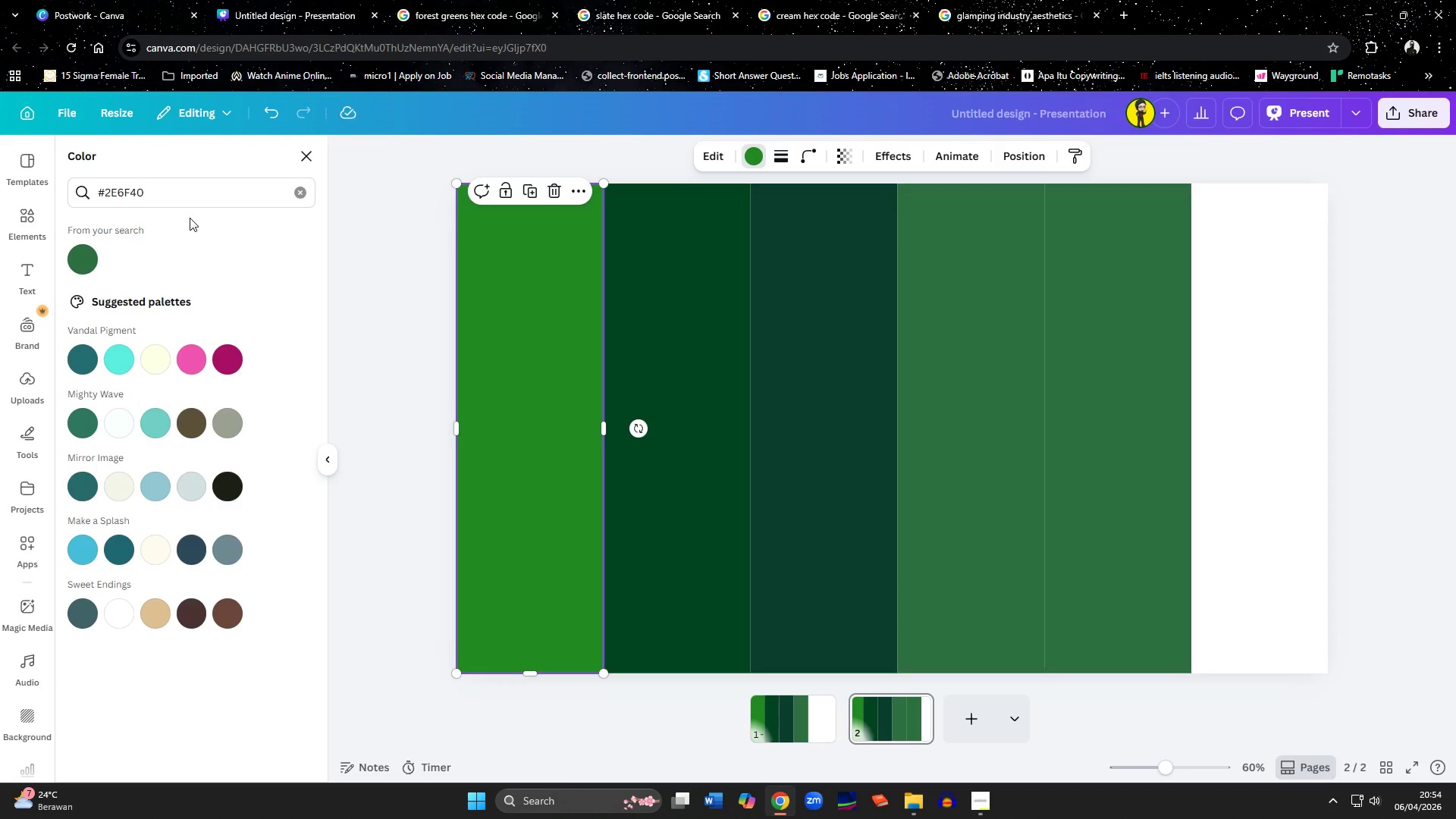 
left_click_drag(start_coordinate=[195, 199], to_coordinate=[48, 193])
 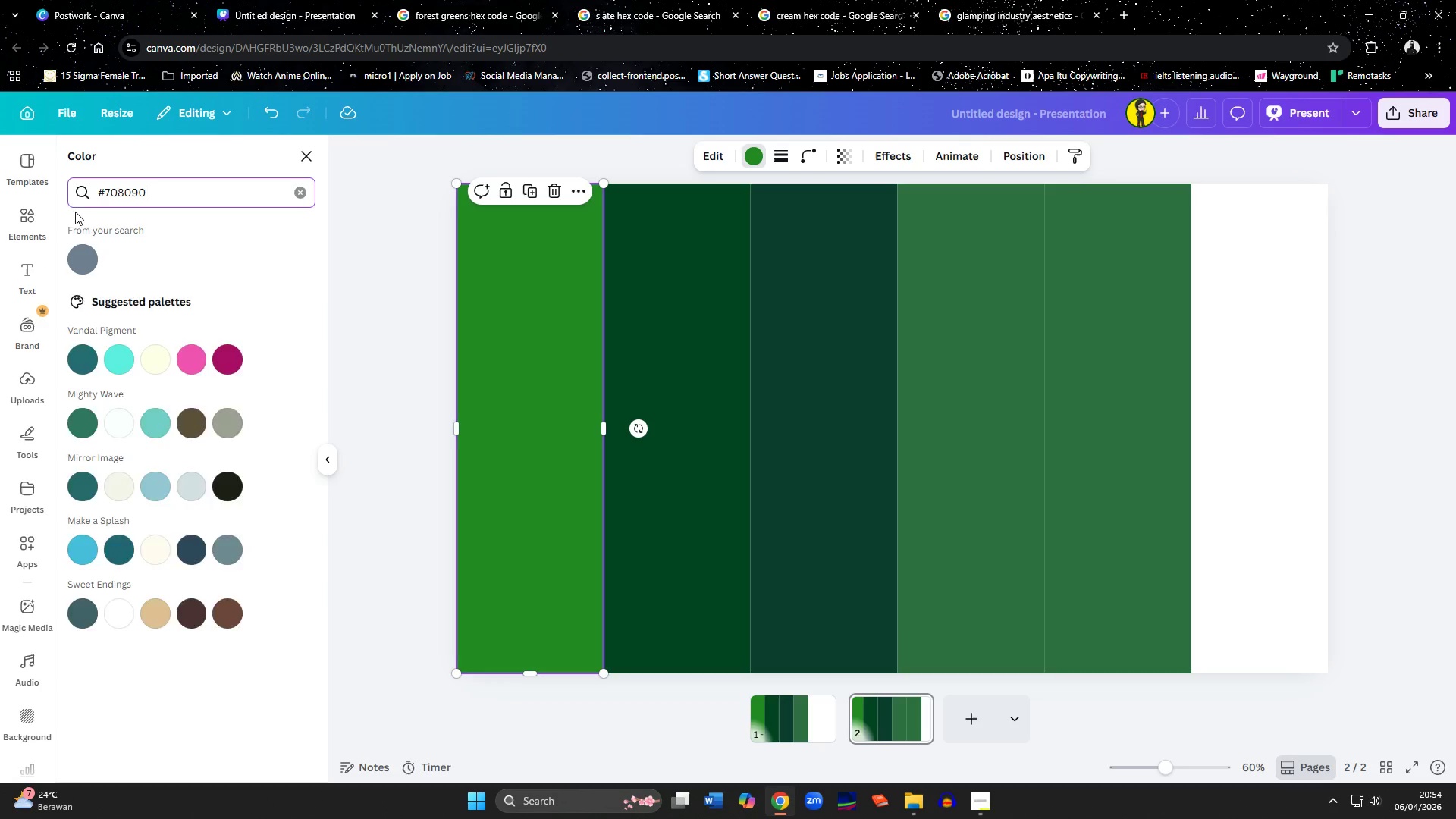 
key(Control+V)
 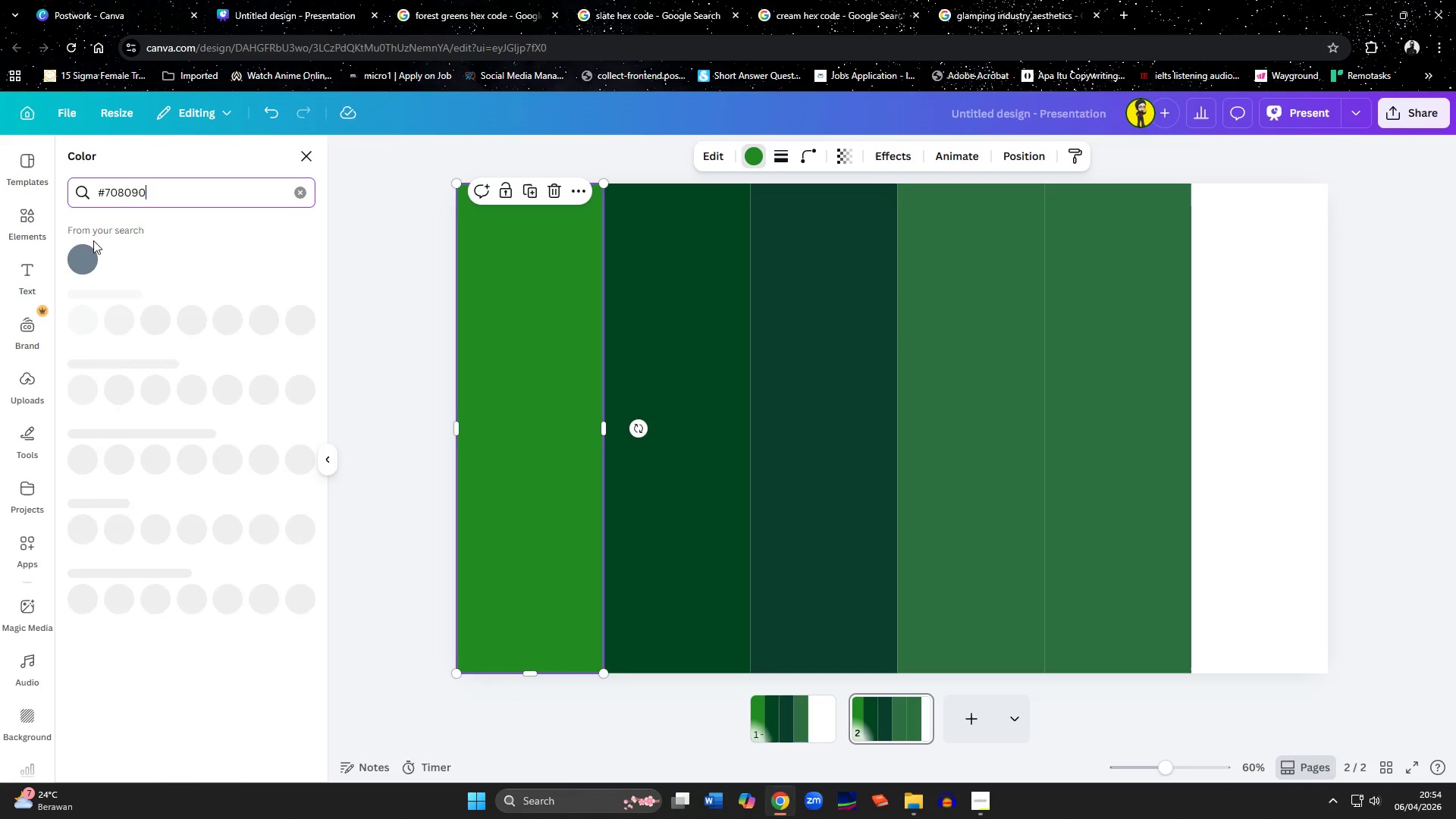 
left_click([87, 249])
 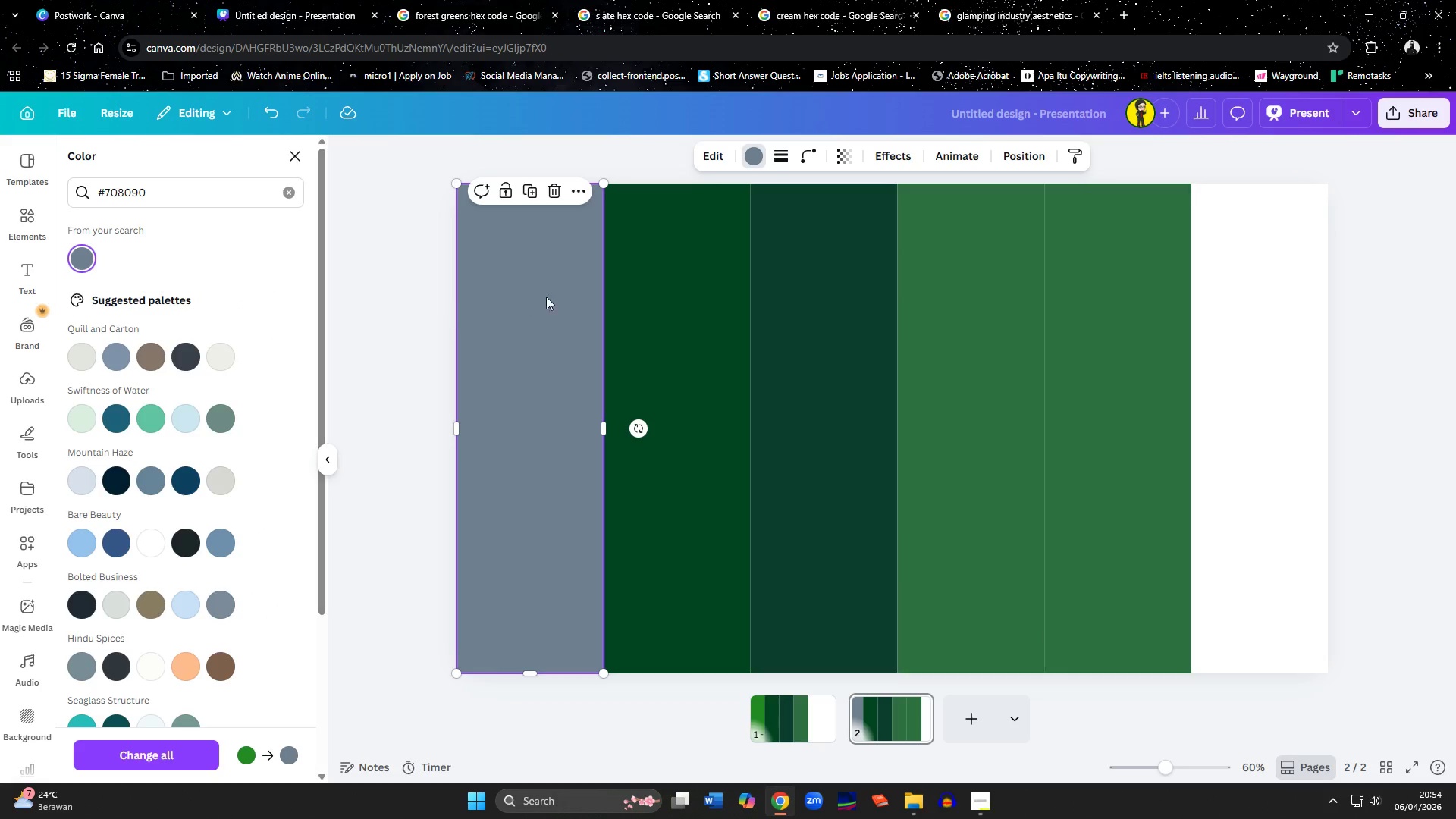 
left_click([680, 287])
 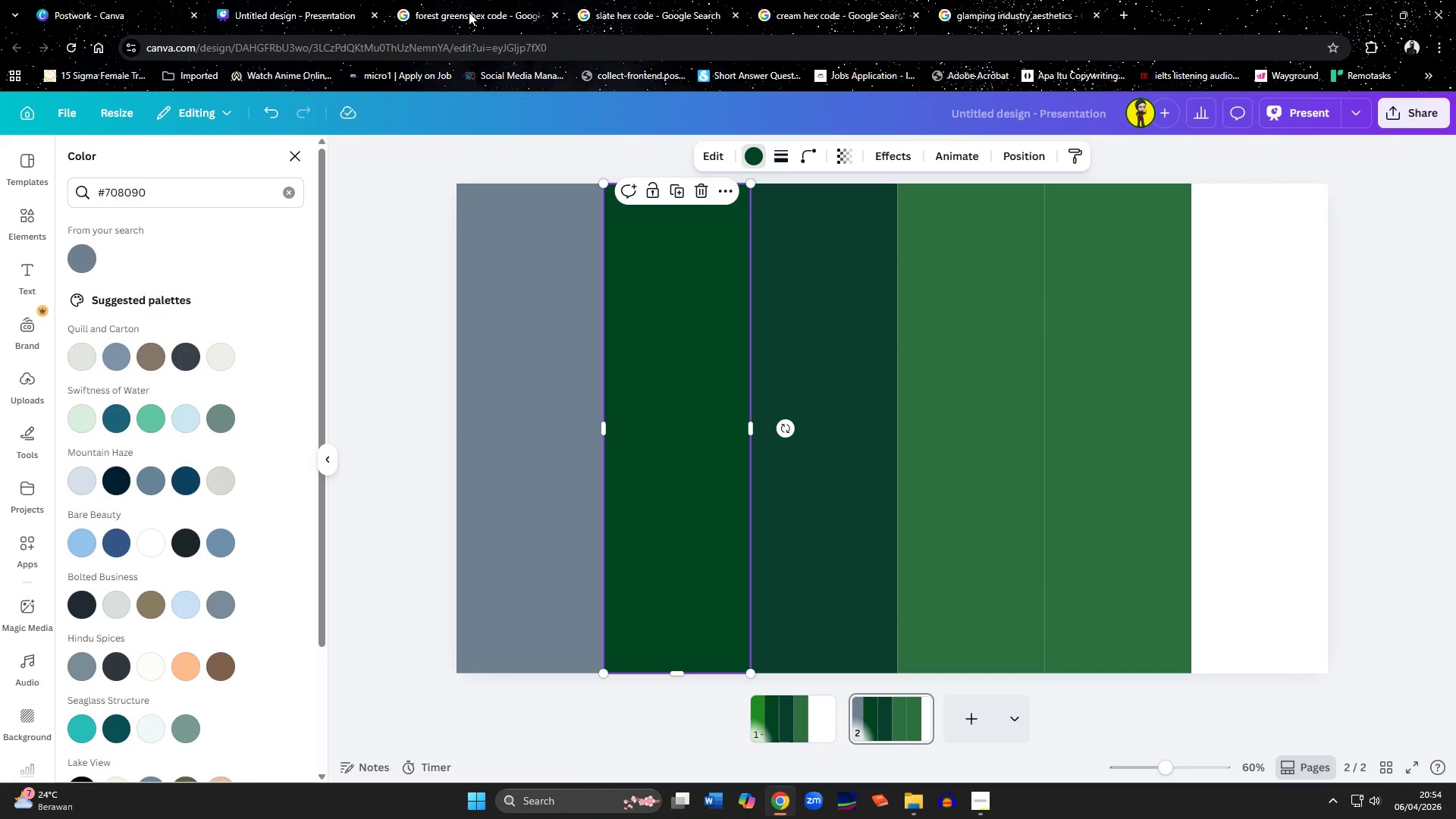 
left_click([599, 19])
 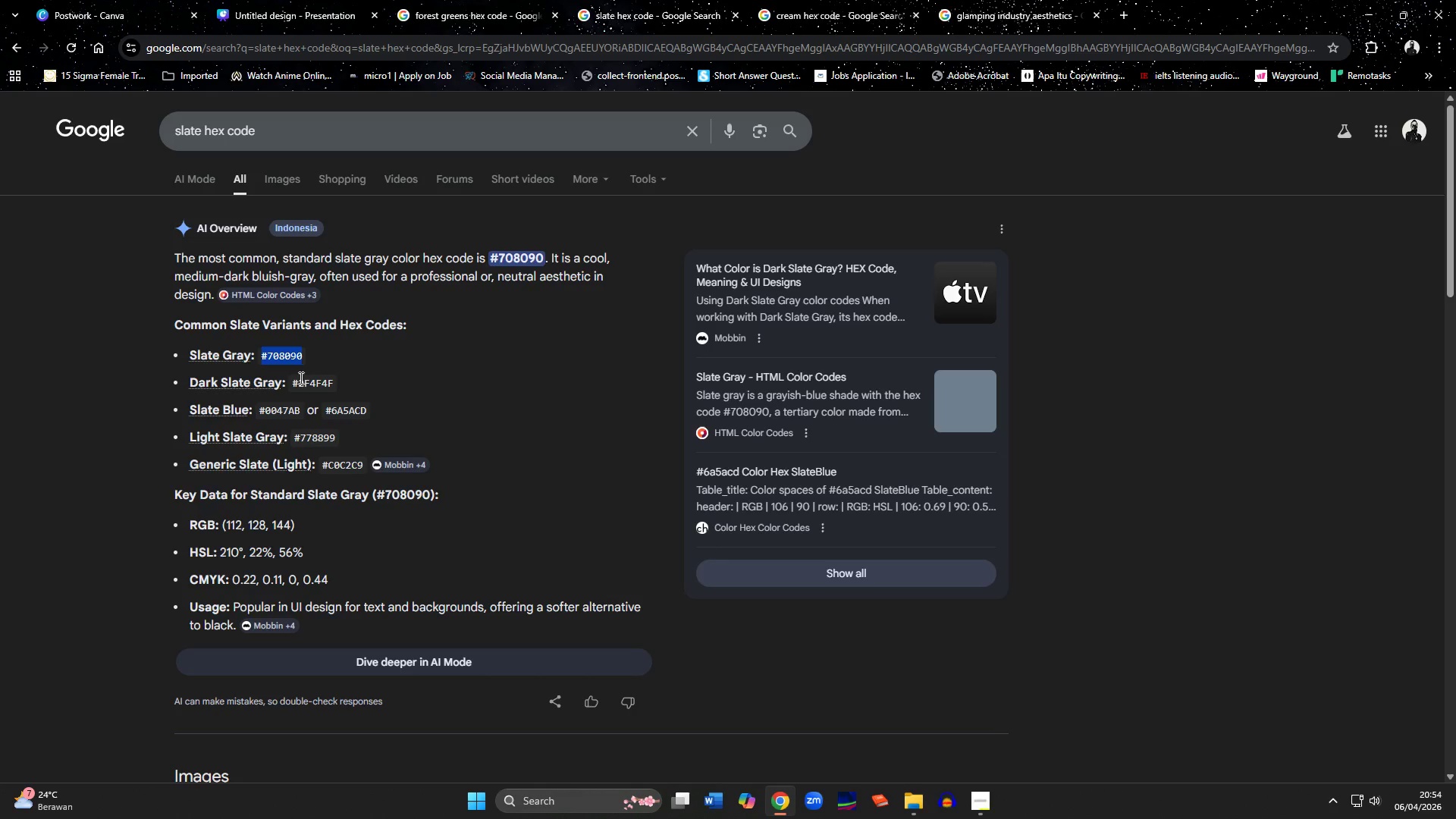 
left_click_drag(start_coordinate=[292, 381], to_coordinate=[332, 382])
 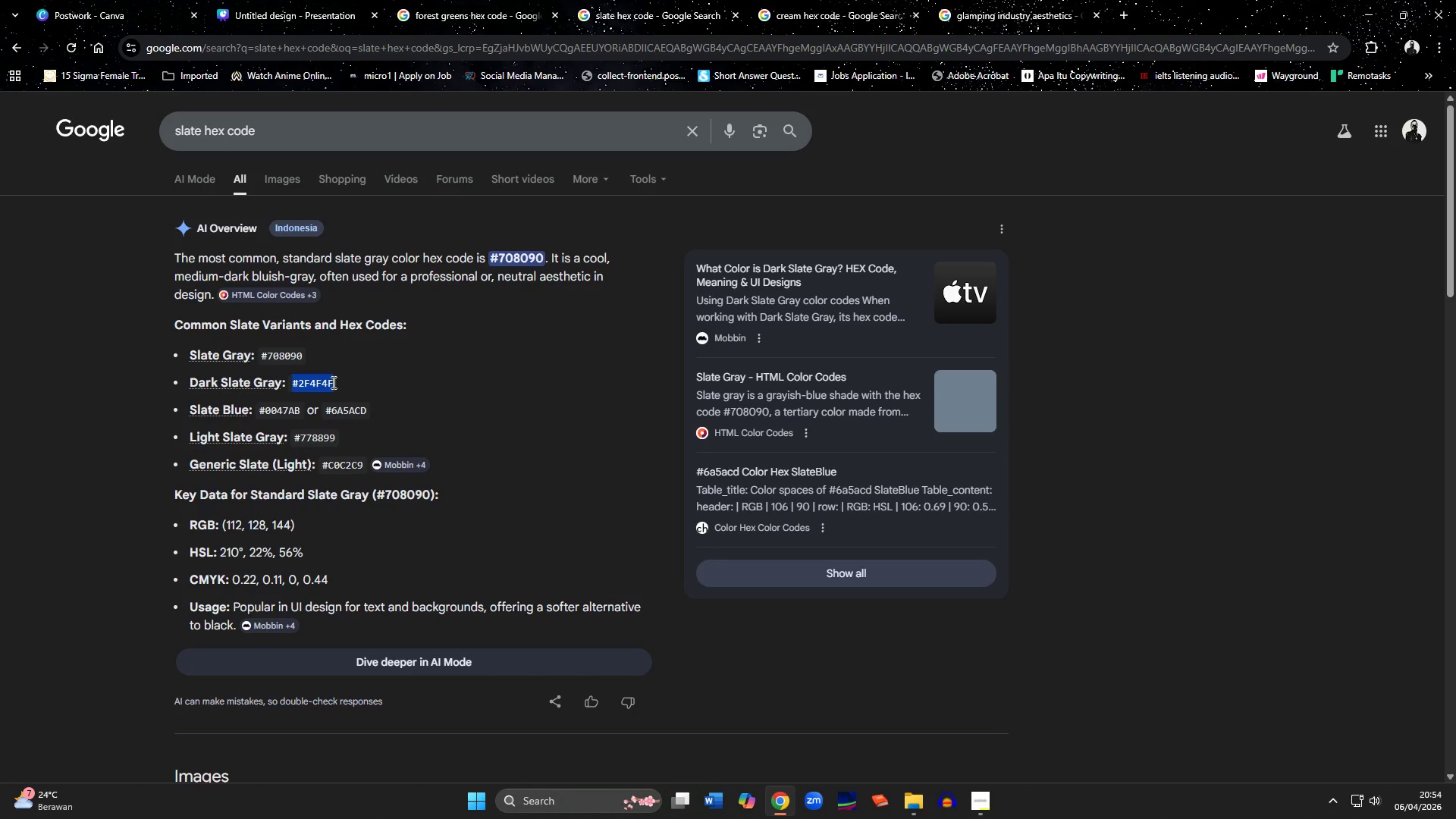 
key(Control+C)
 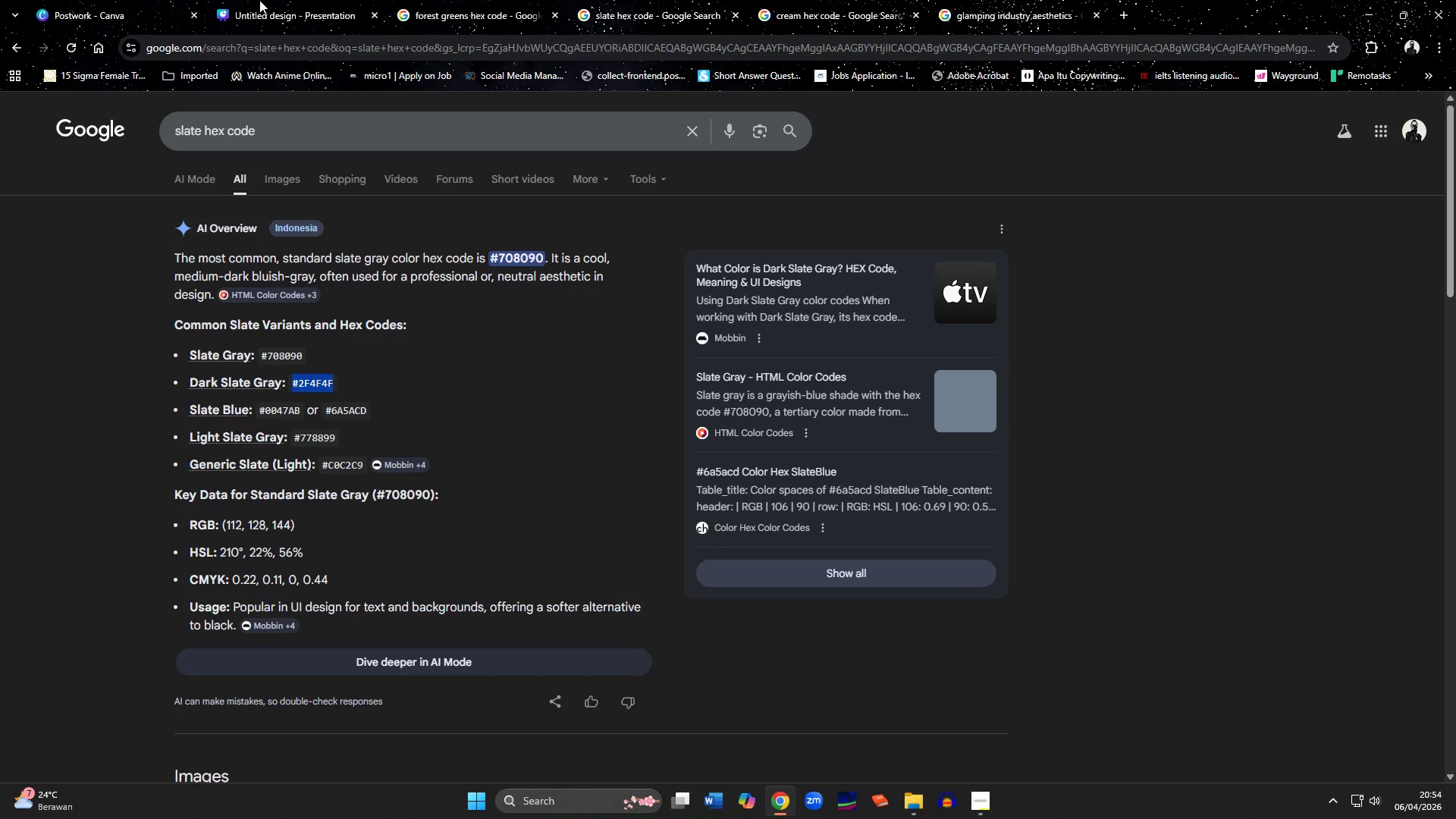 
left_click([259, 0])
 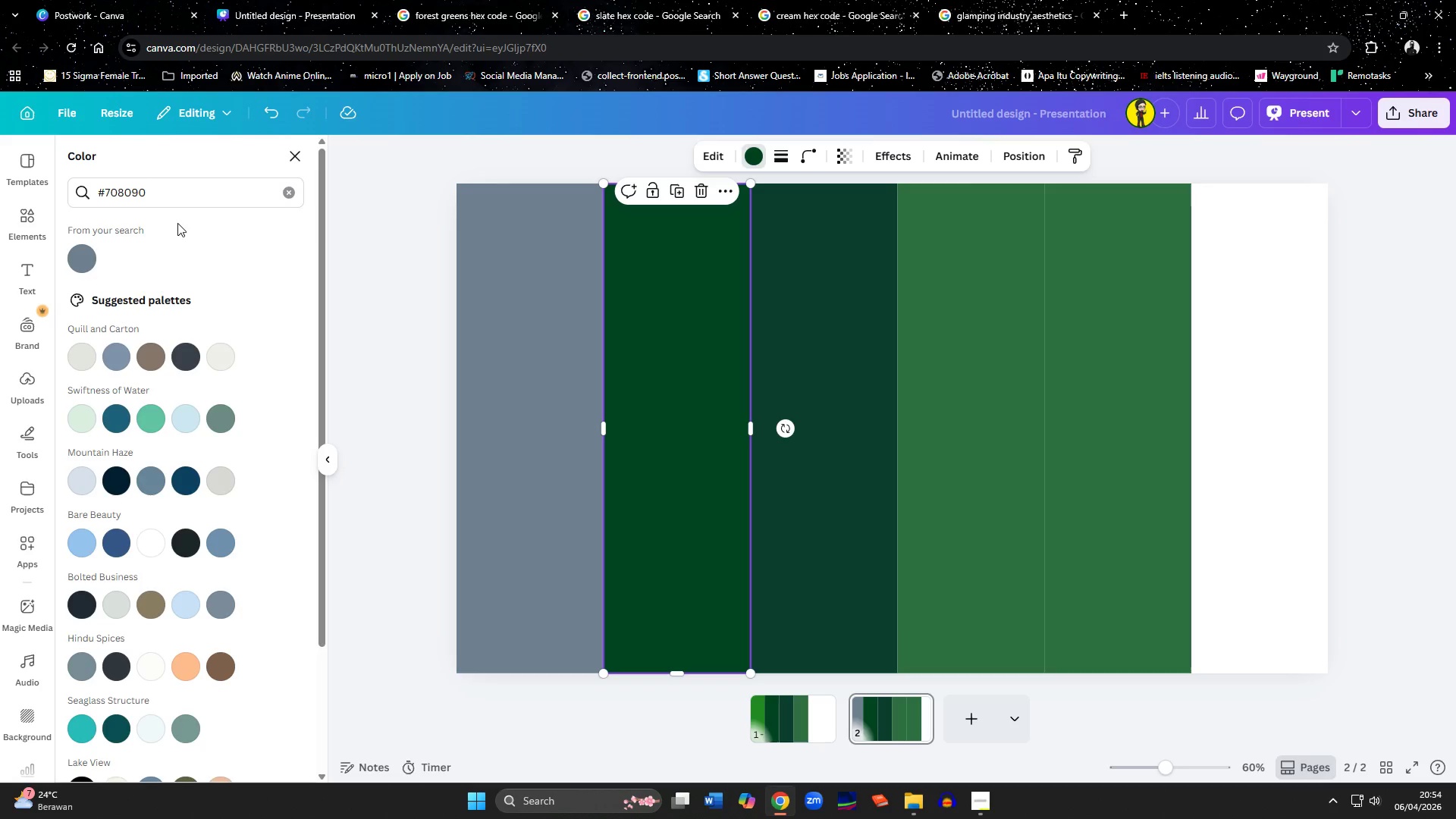 
left_click_drag(start_coordinate=[164, 188], to_coordinate=[37, 180])
 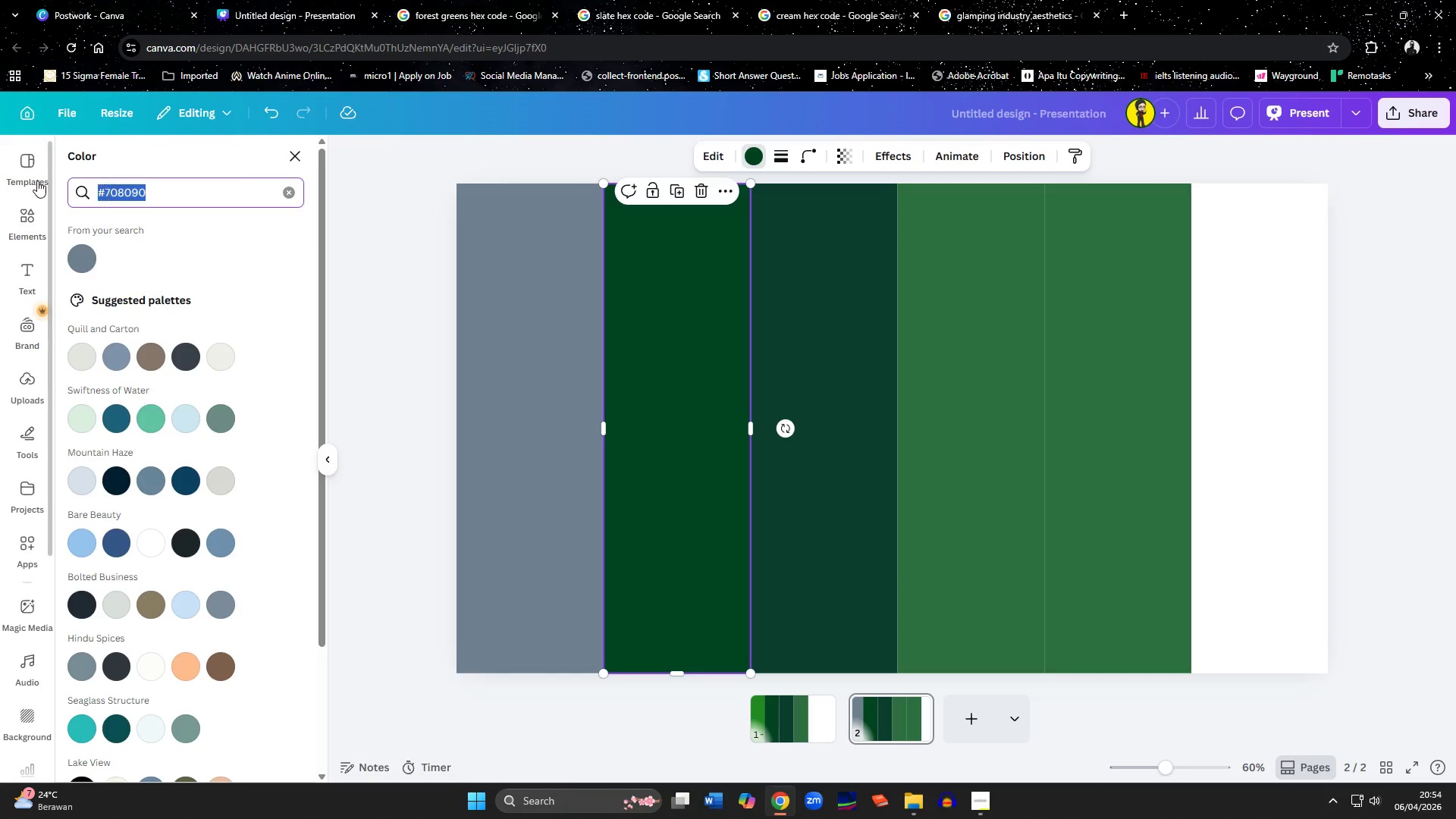 
key(Control+V)
 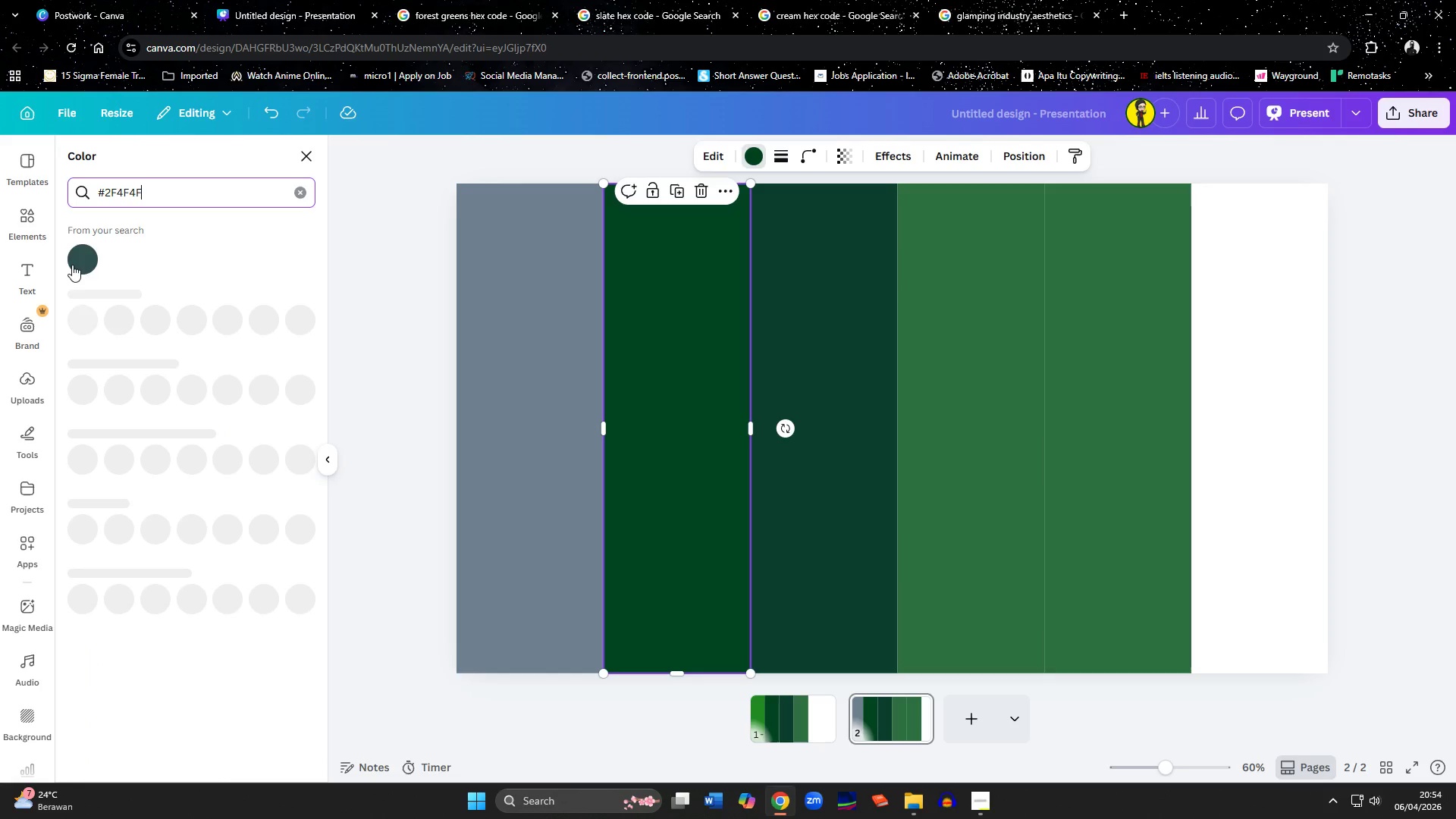 
left_click([78, 269])
 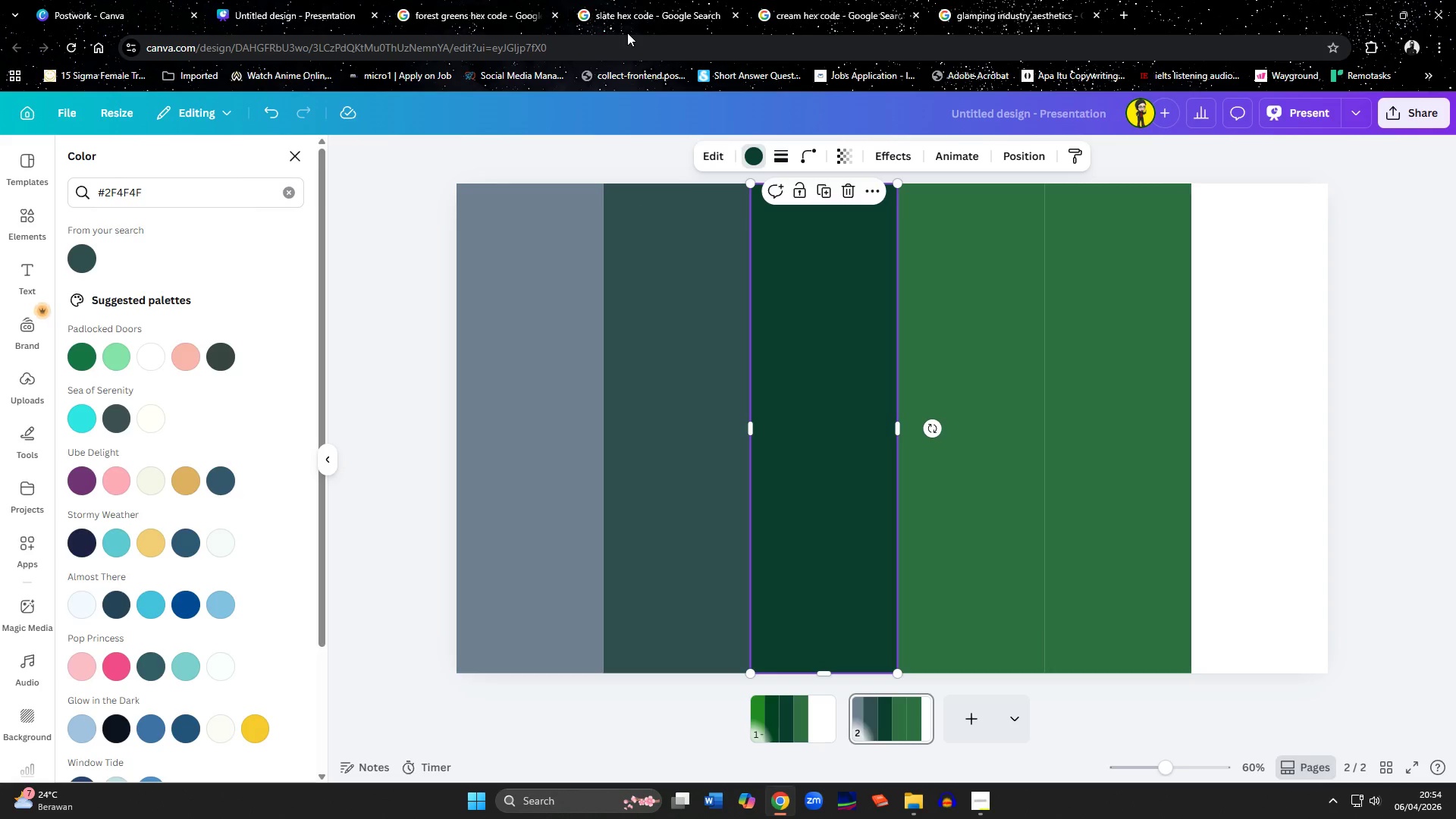 
wait(6.67)
 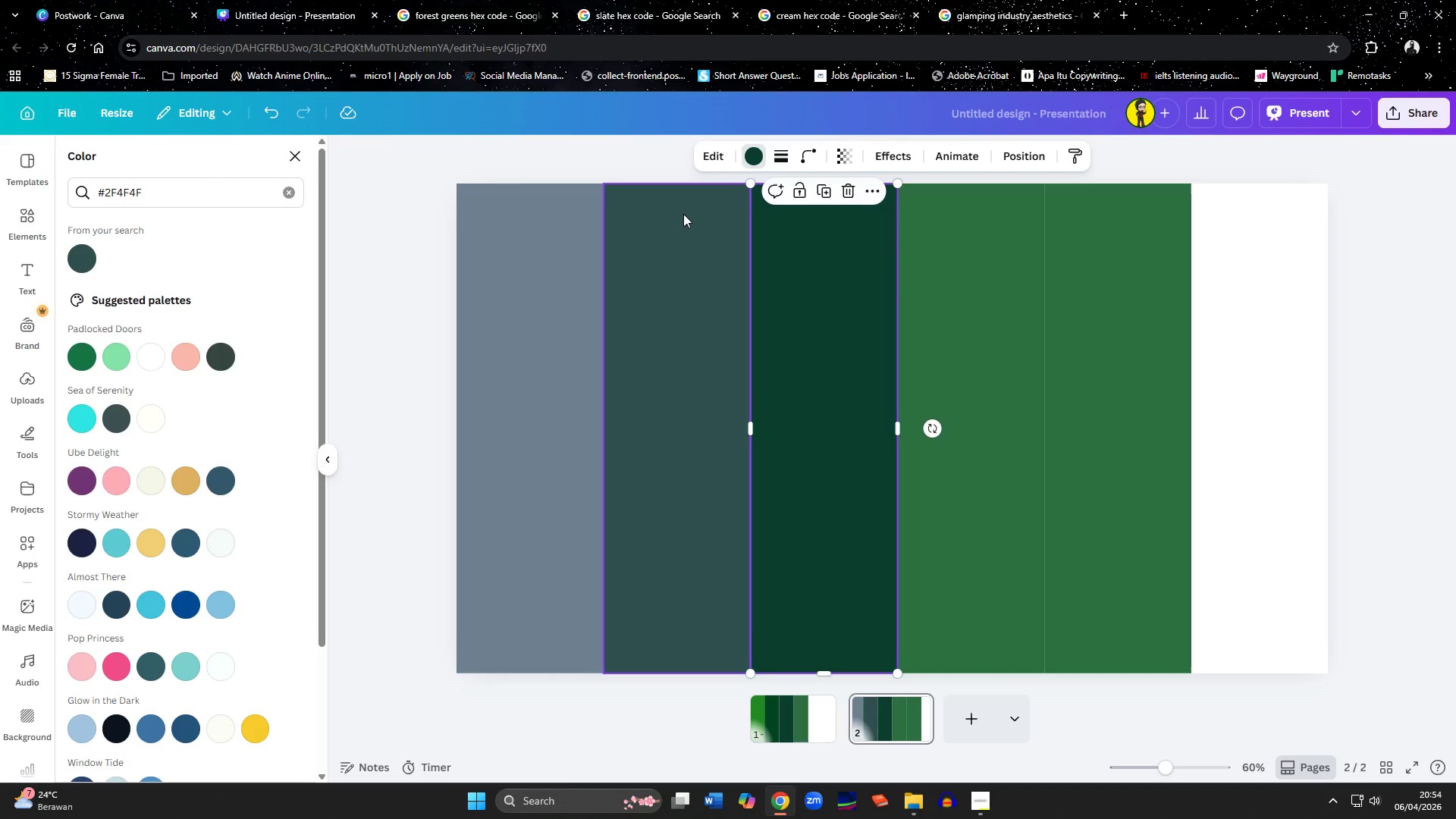 
left_click([632, 17])
 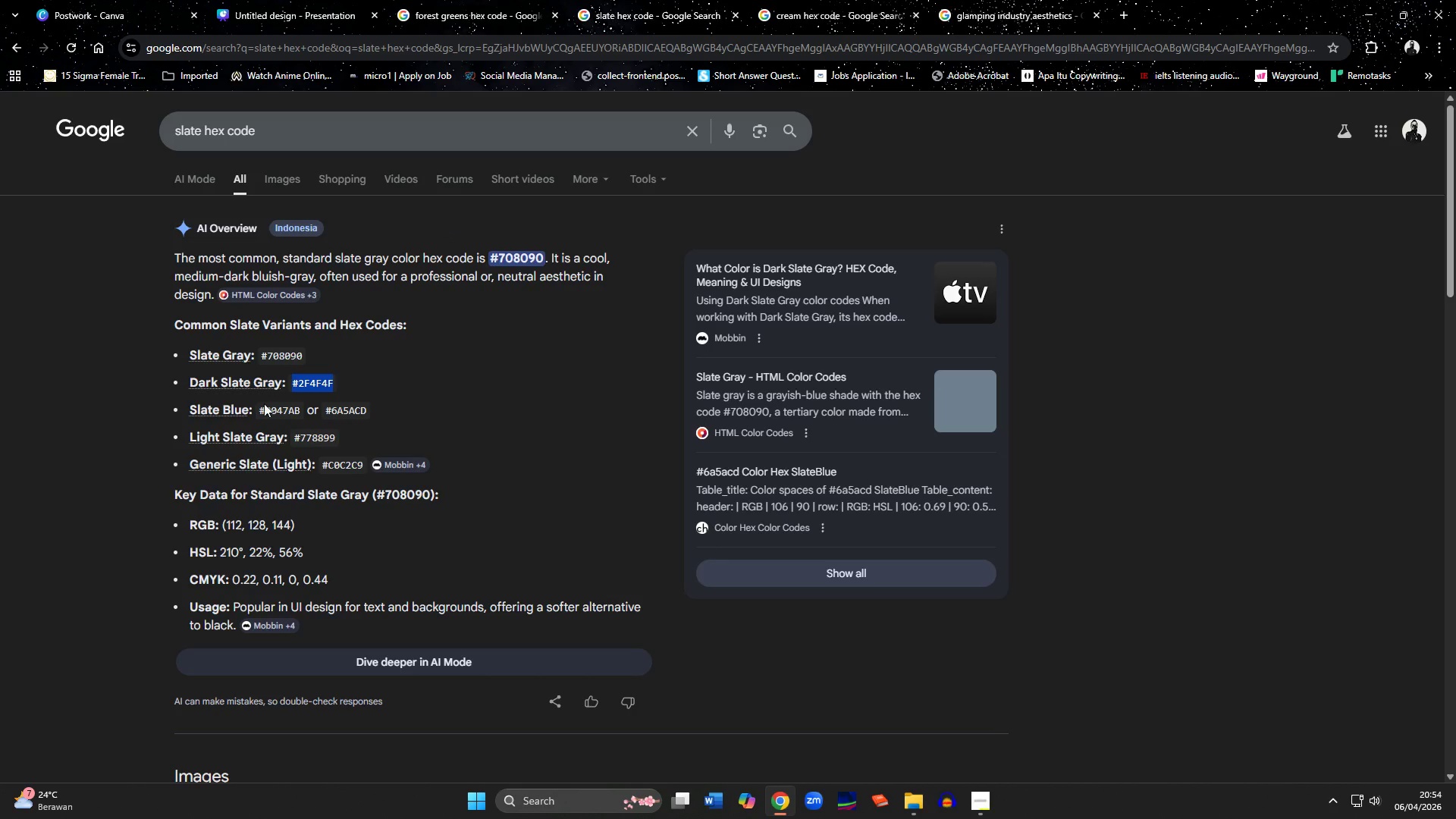 
left_click_drag(start_coordinate=[259, 406], to_coordinate=[300, 416])
 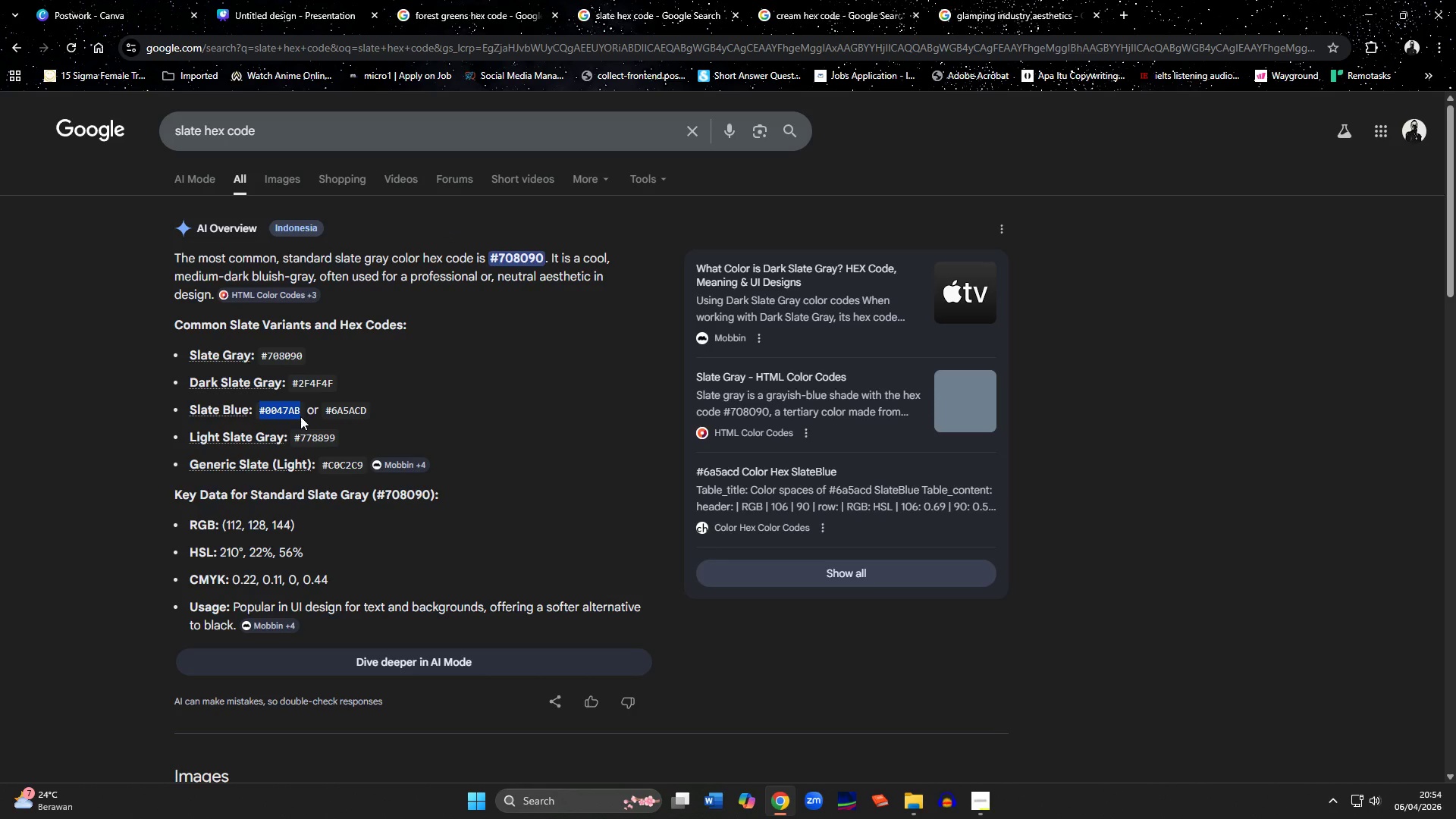 
key(Control+C)
 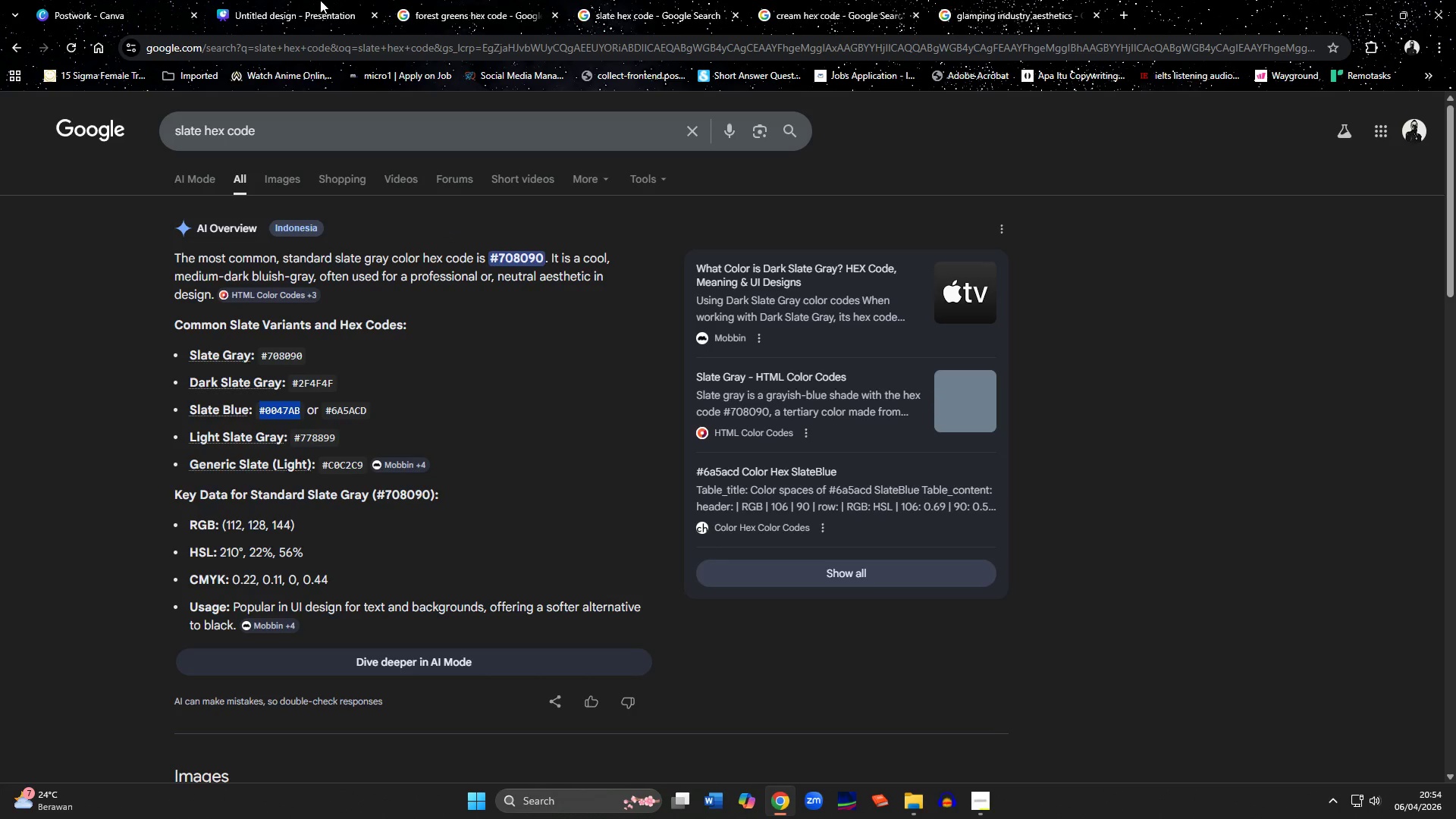 
left_click([320, 0])
 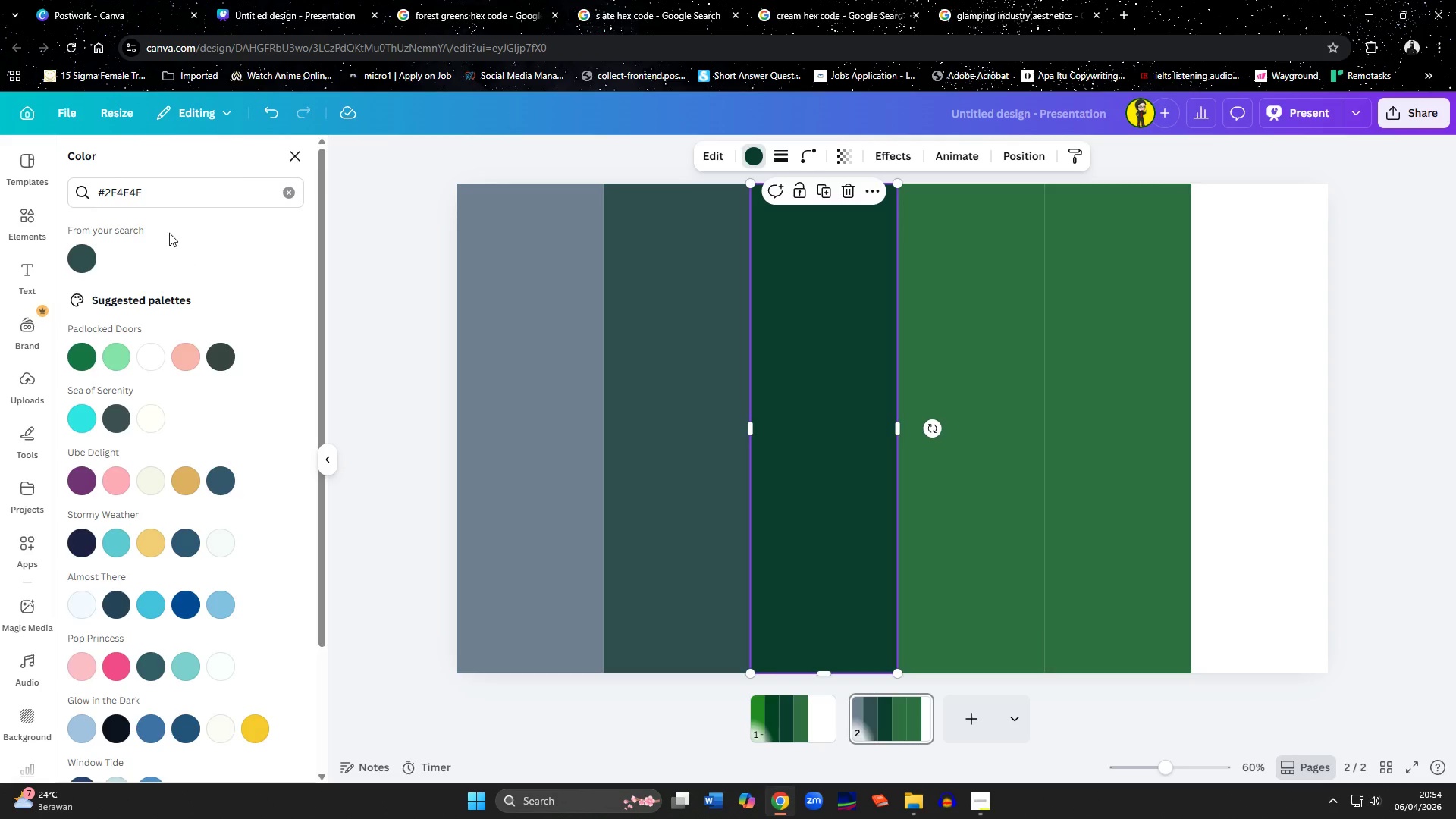 
left_click_drag(start_coordinate=[162, 180], to_coordinate=[6, 187])
 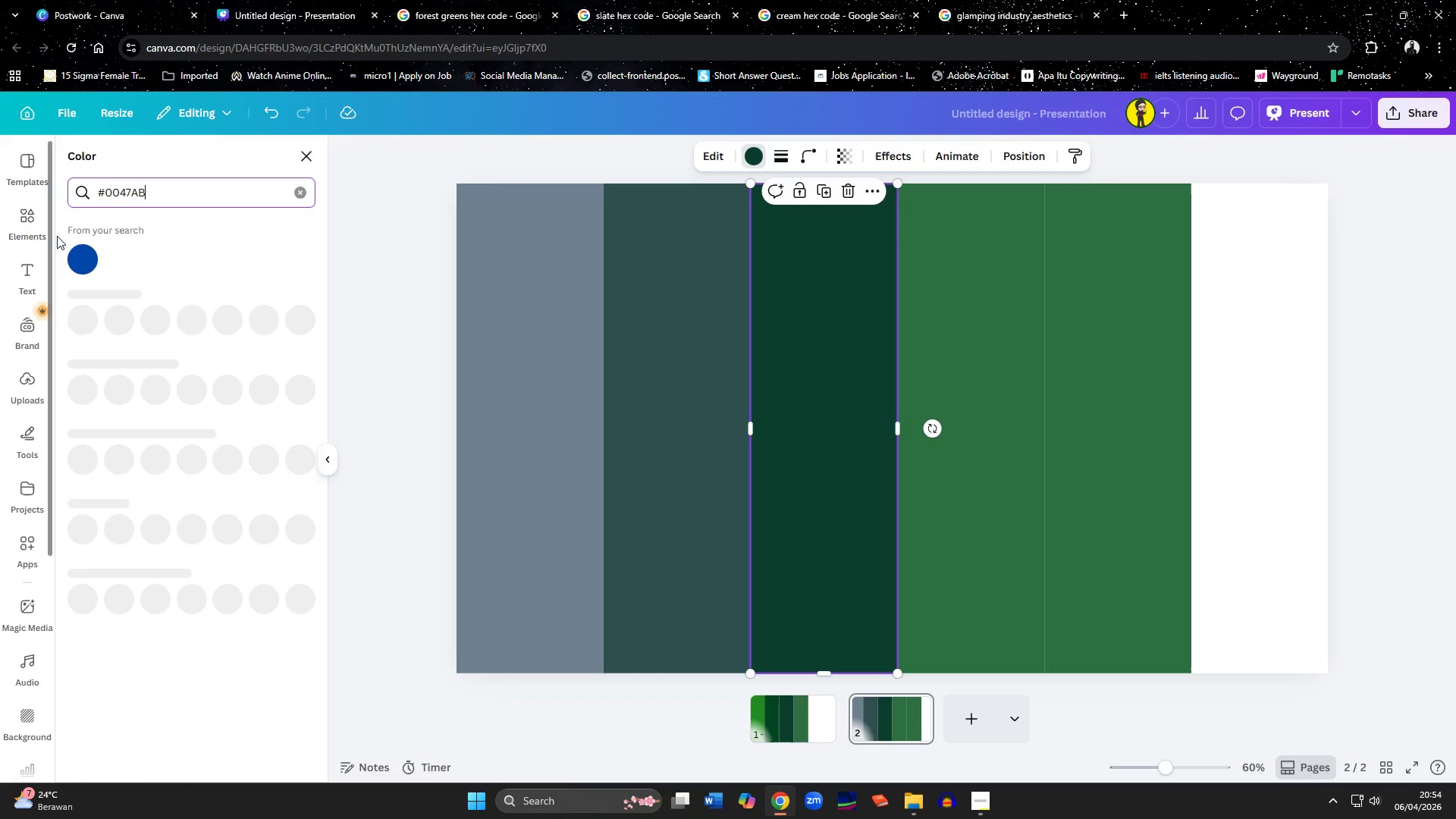 
key(Control+ControlLeft)
 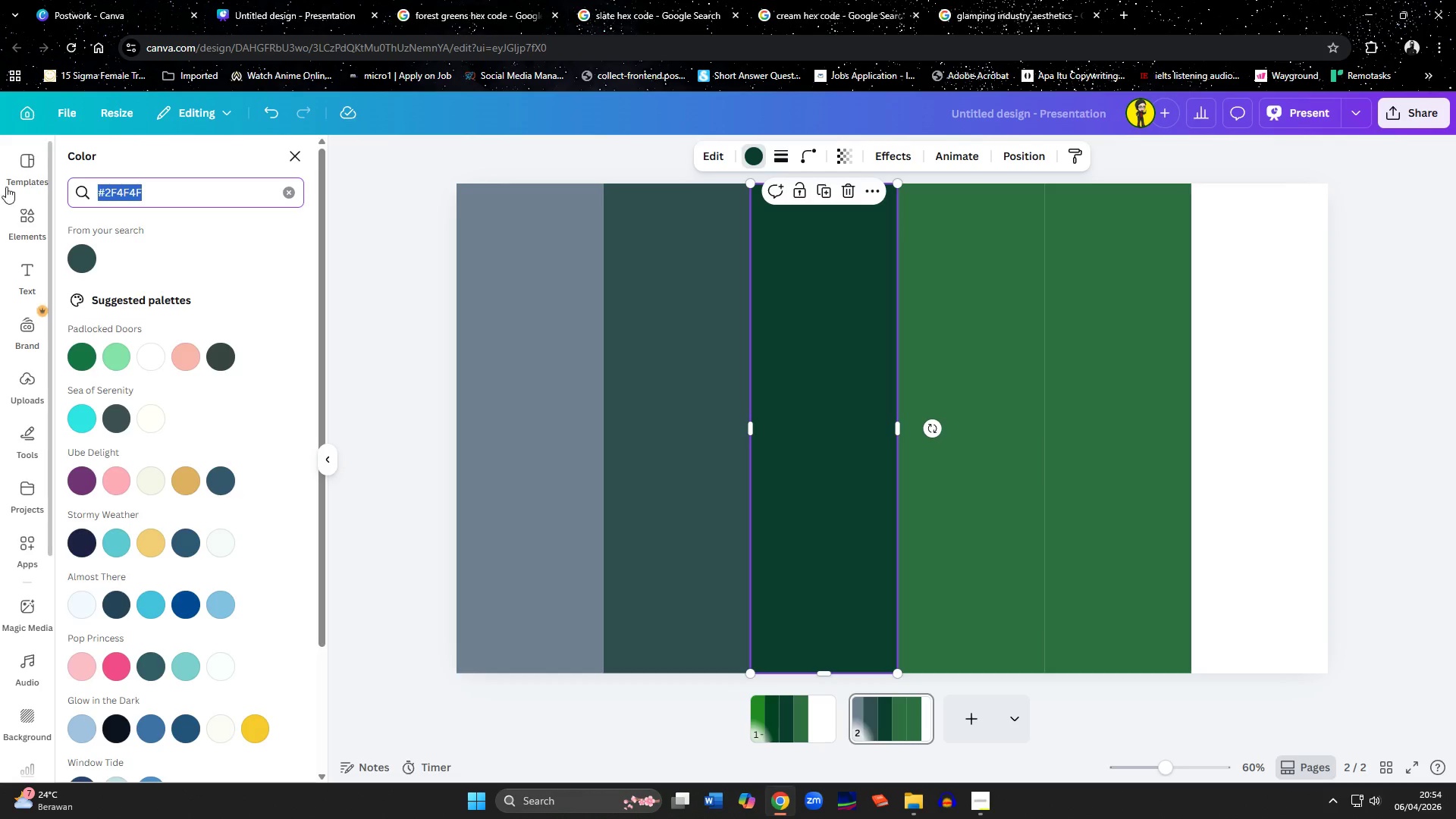 
key(Control+V)
 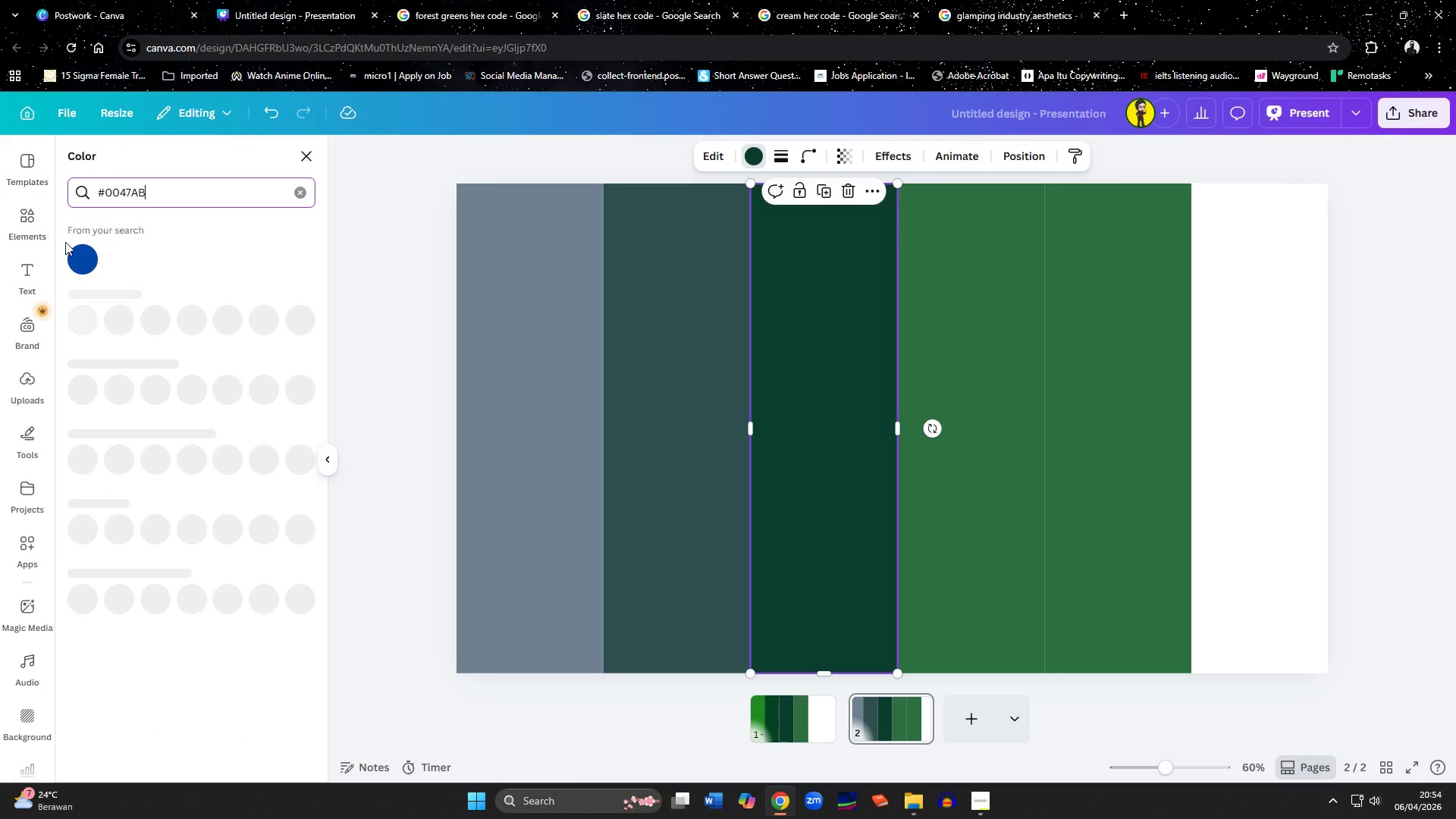 
scroll: coordinate [29, 187], scroll_direction: up, amount: 1.0
 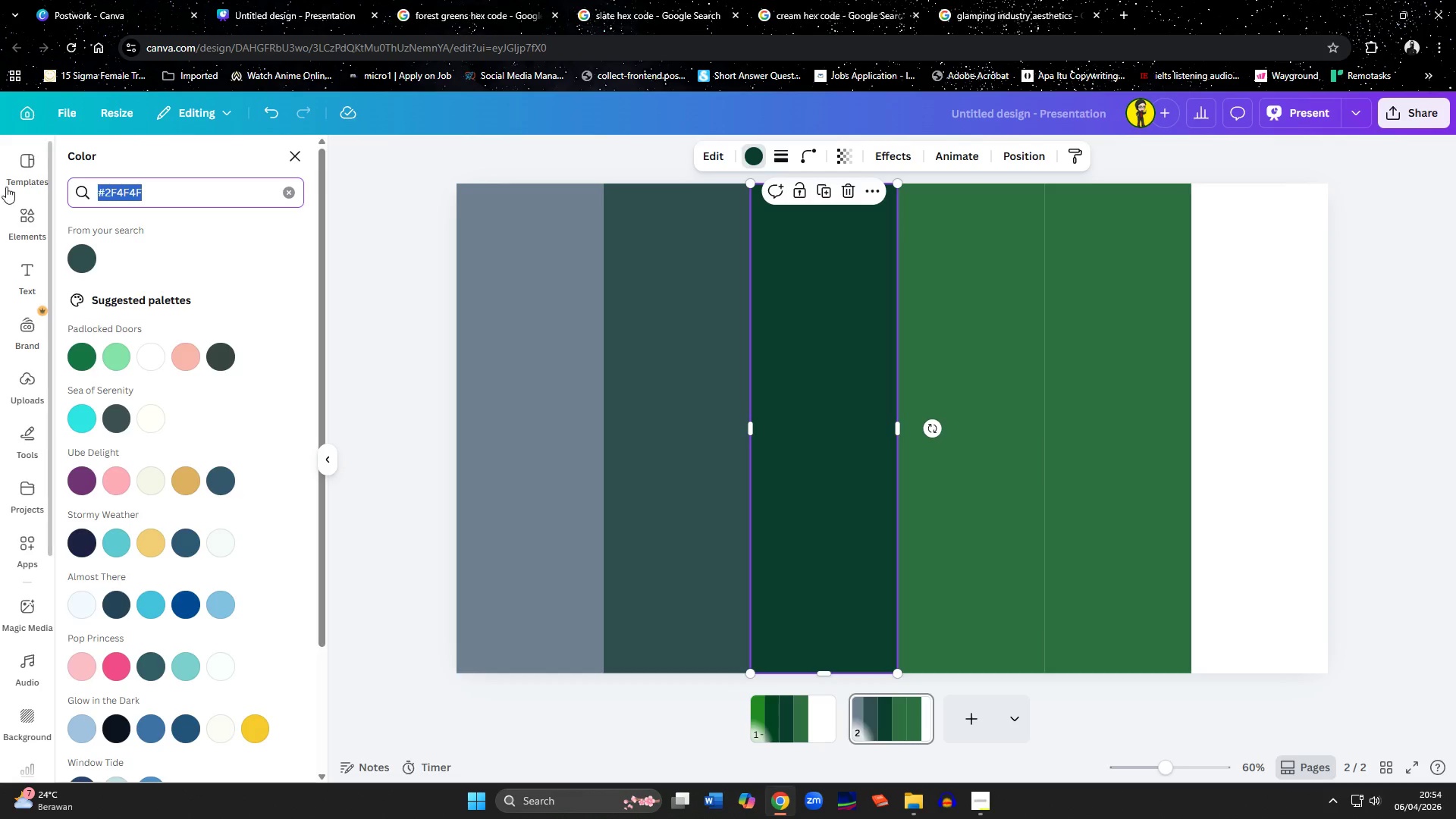 
left_click([85, 259])
 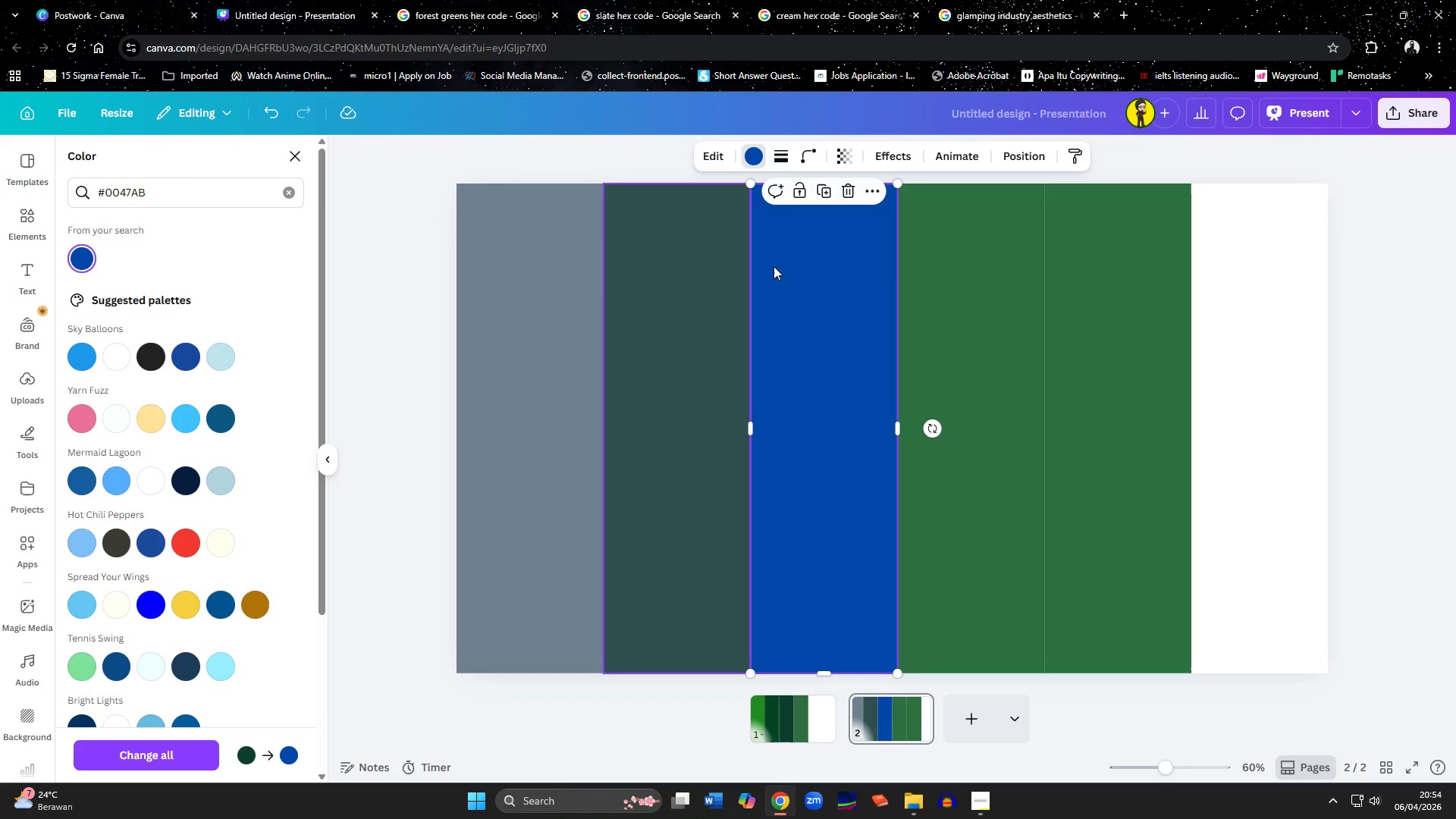 
left_click([959, 271])
 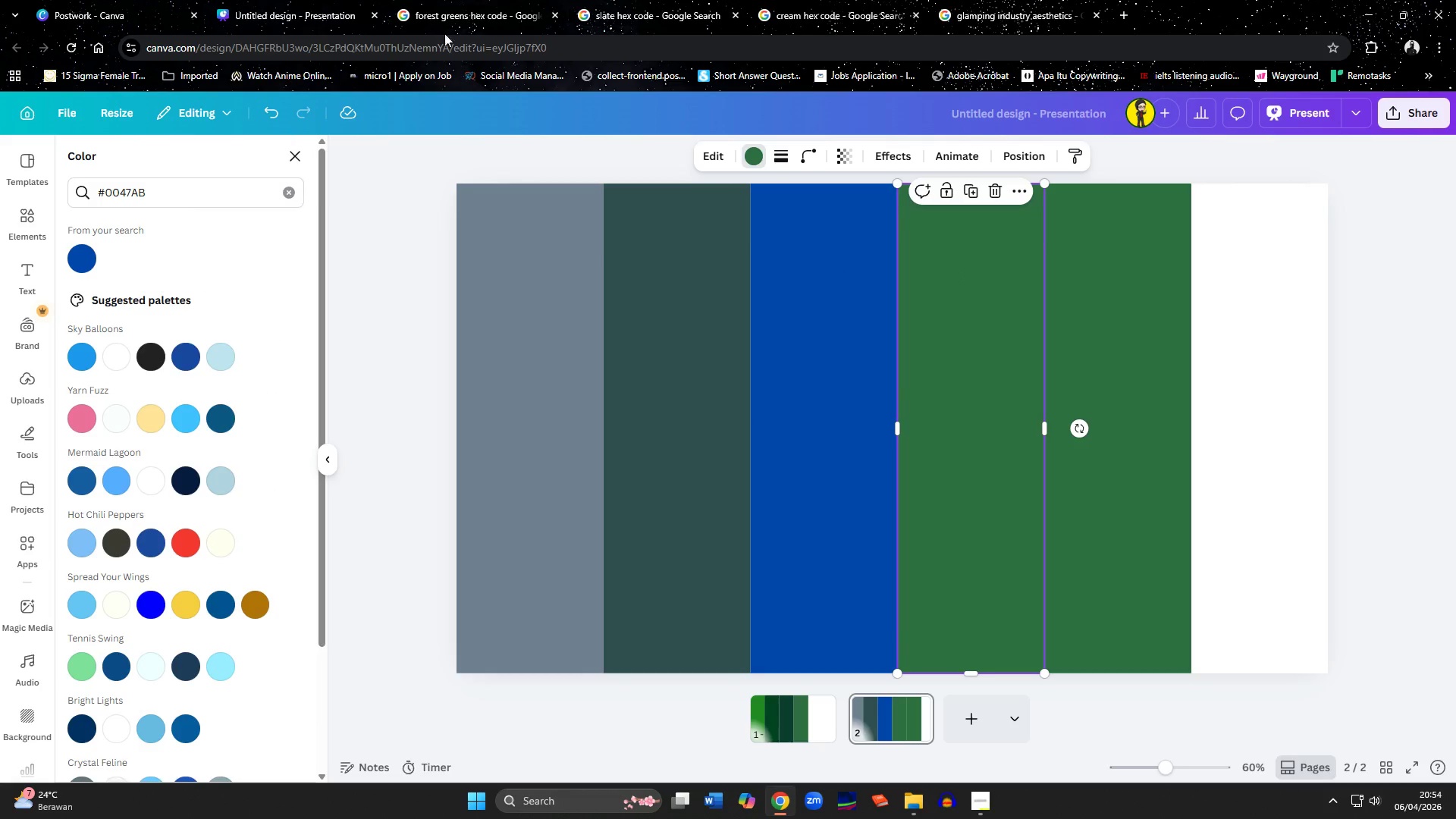 
left_click([616, 9])
 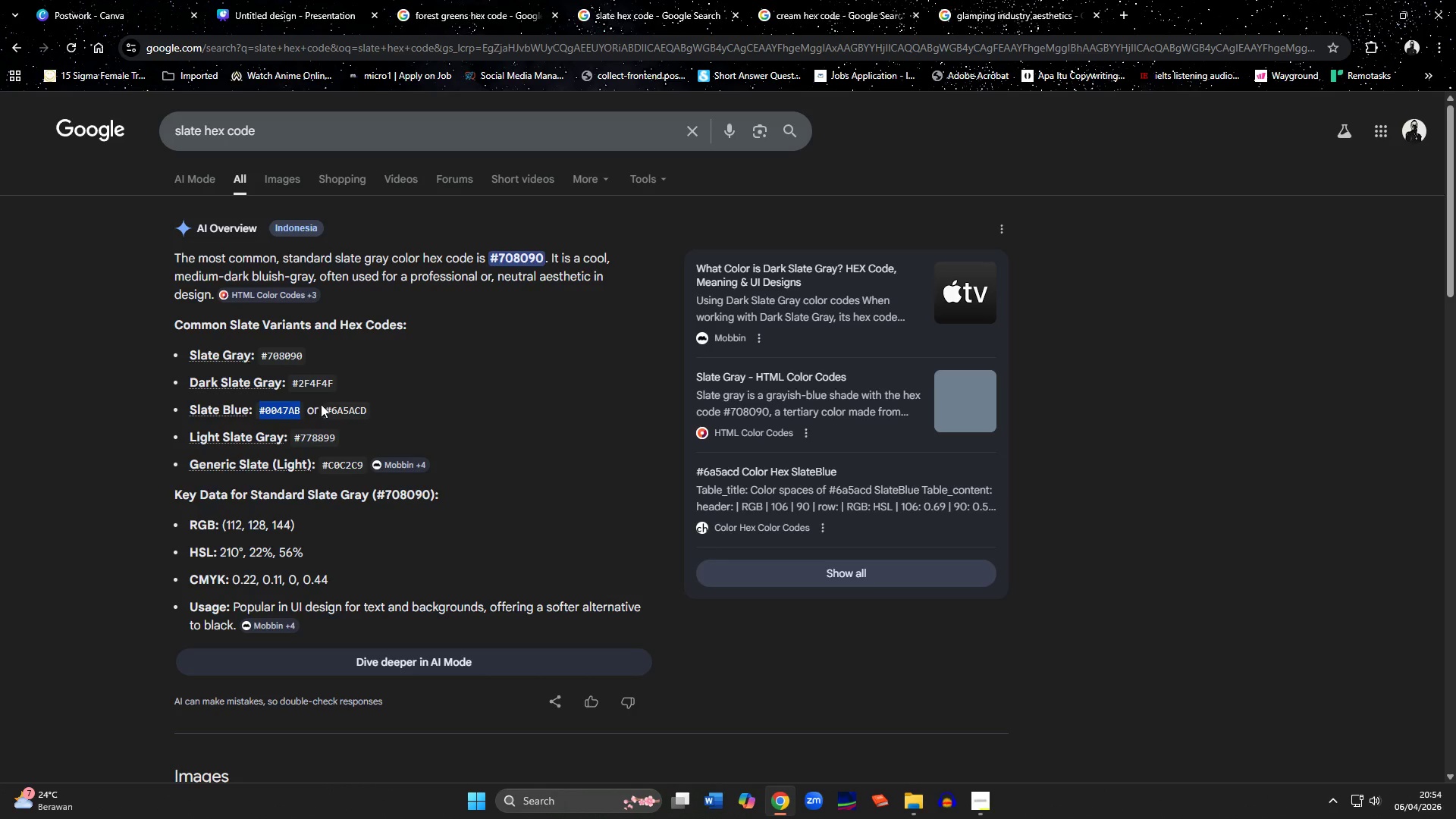 
left_click_drag(start_coordinate=[322, 412], to_coordinate=[367, 412])
 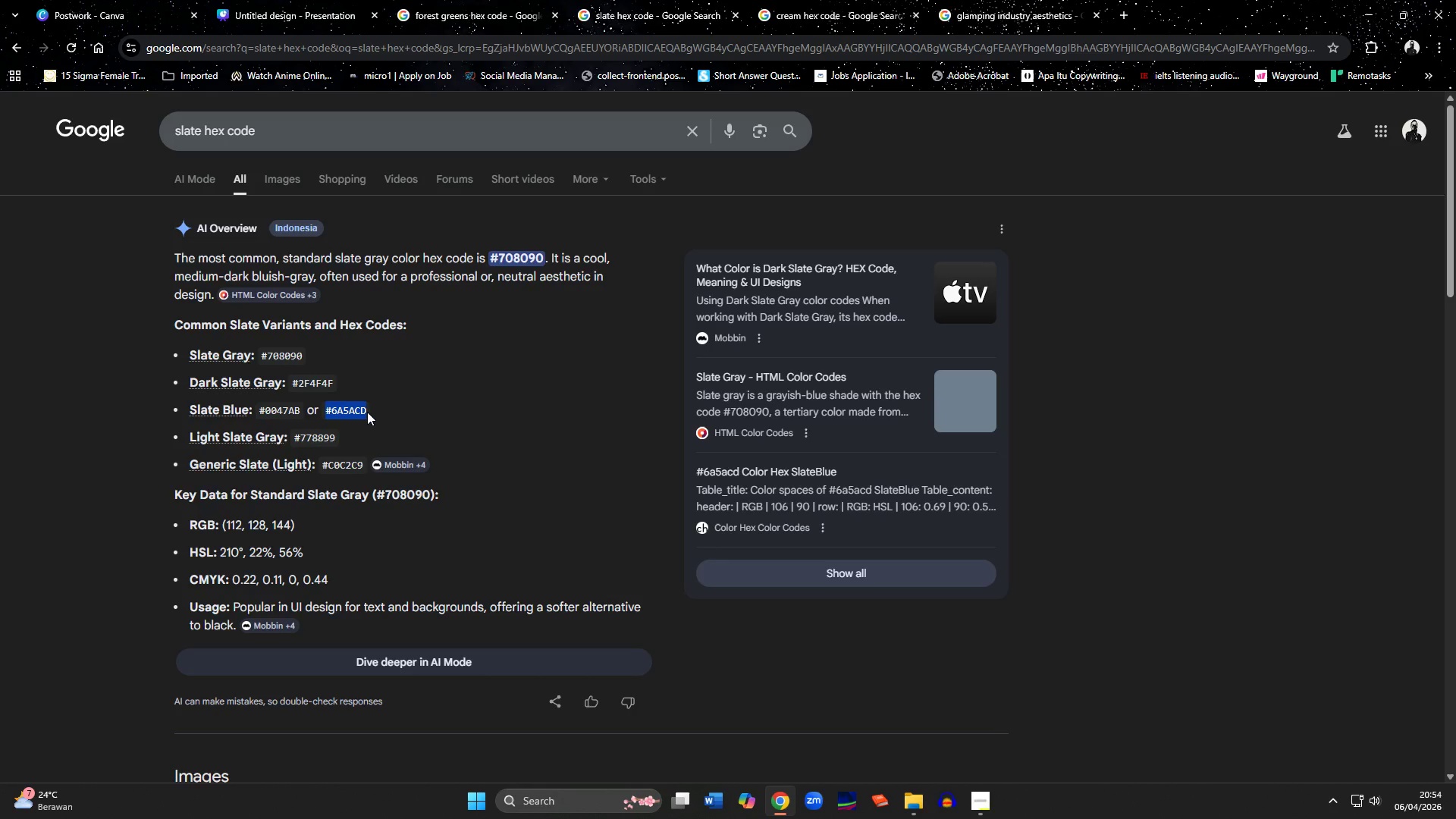 
key(Control+C)
 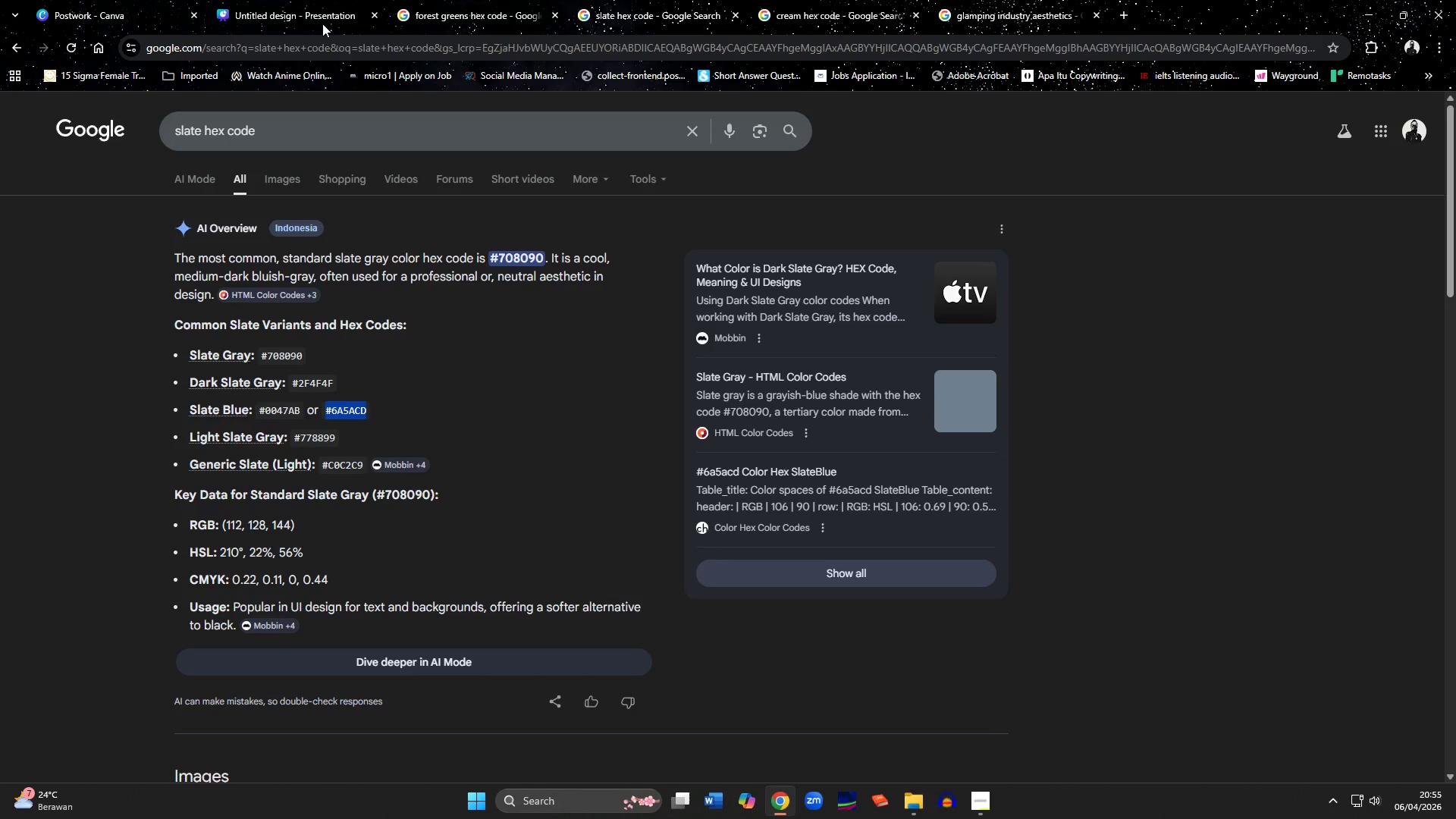 
left_click([305, 0])
 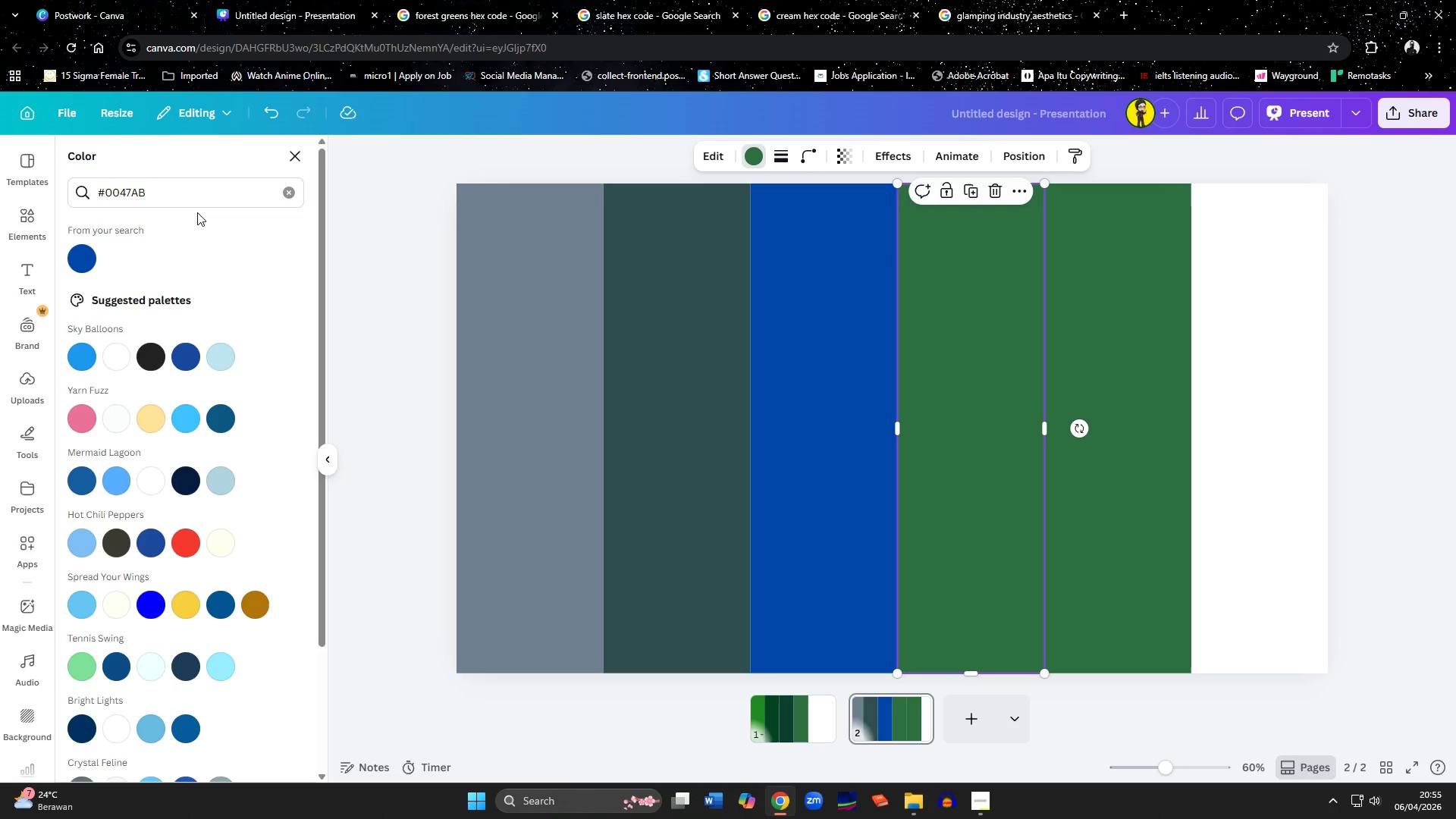 
left_click_drag(start_coordinate=[186, 195], to_coordinate=[44, 187])
 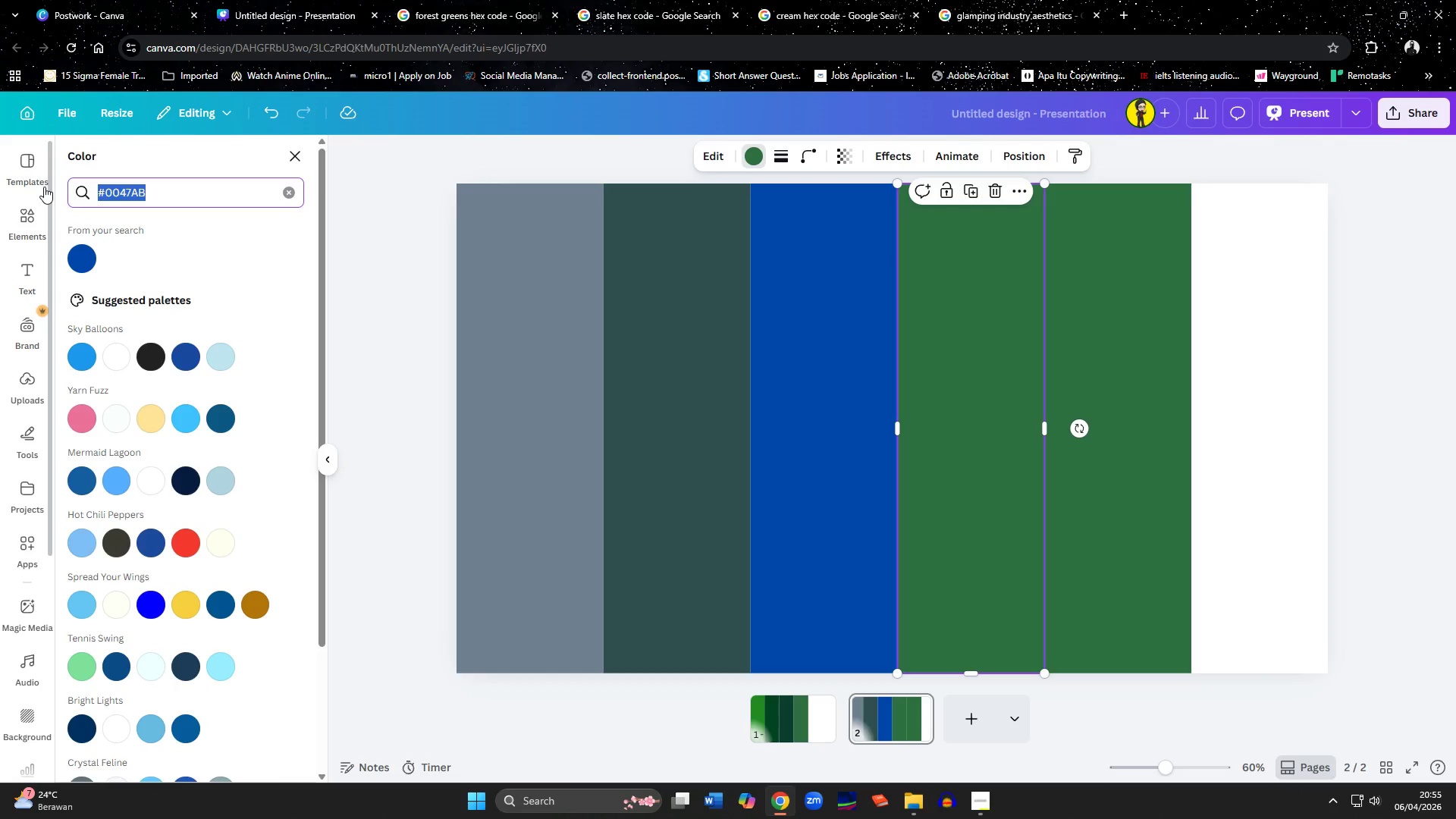 
key(Control+ControlLeft)
 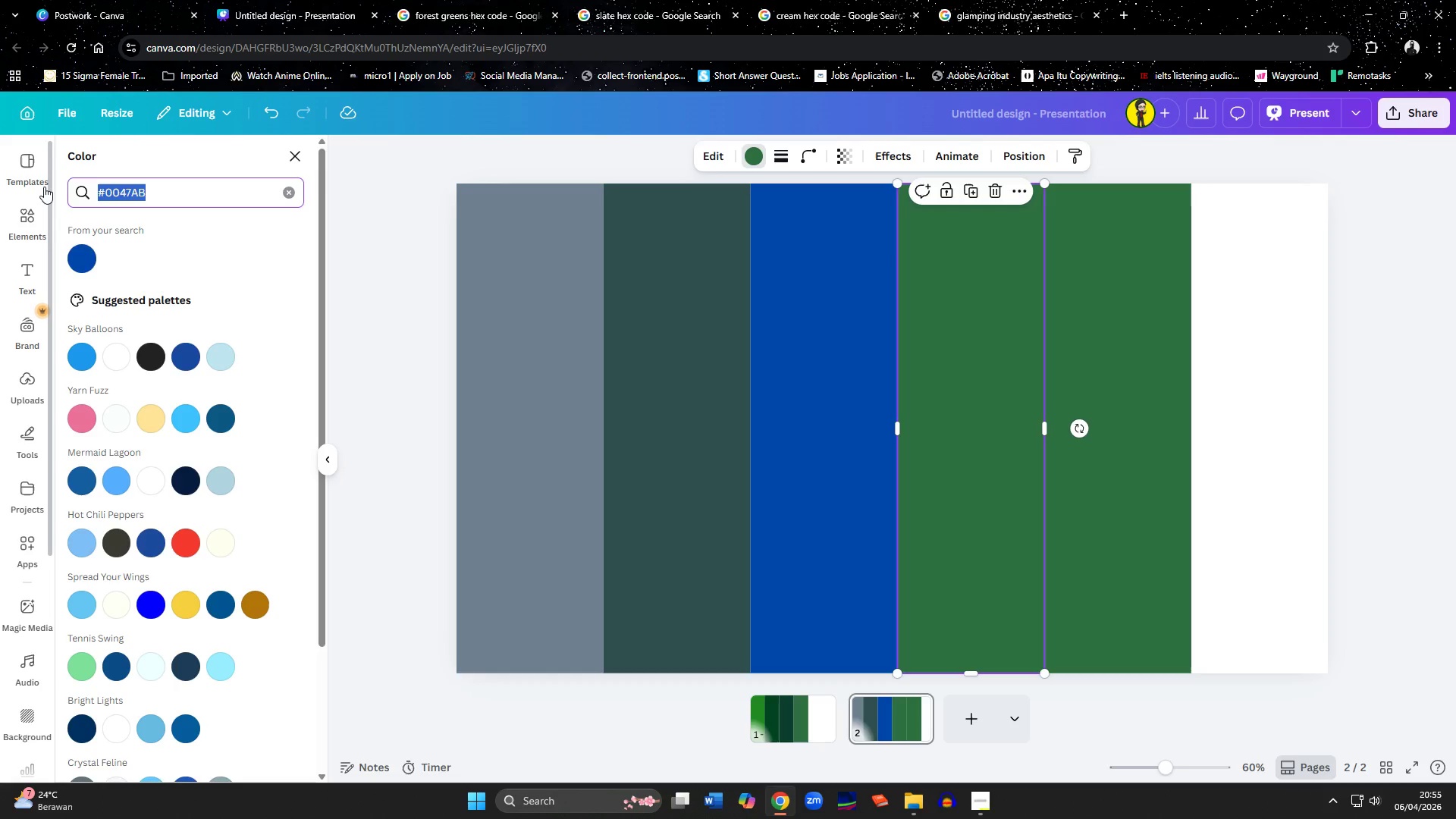 
key(Control+V)
 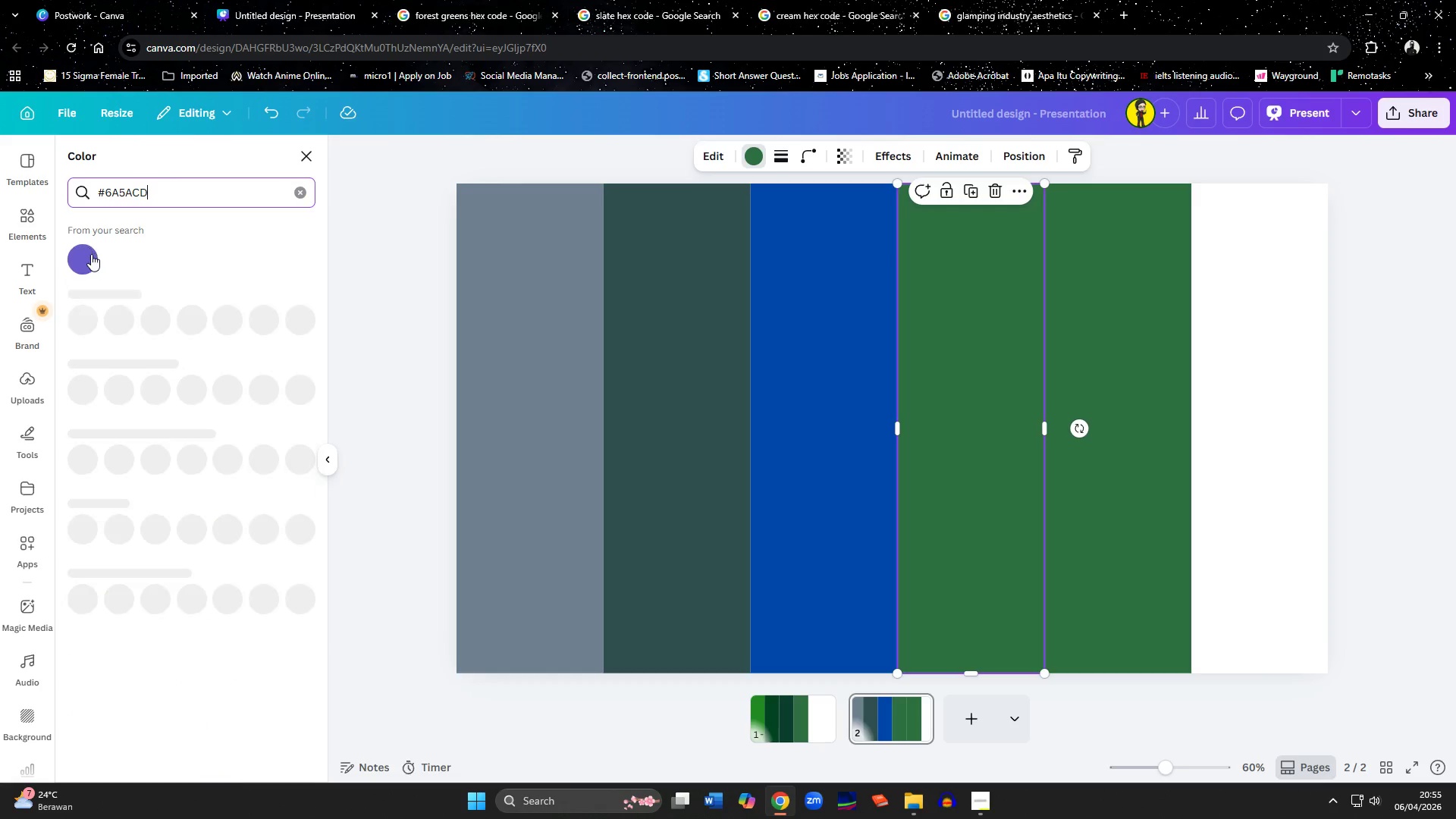 
left_click([91, 255])
 